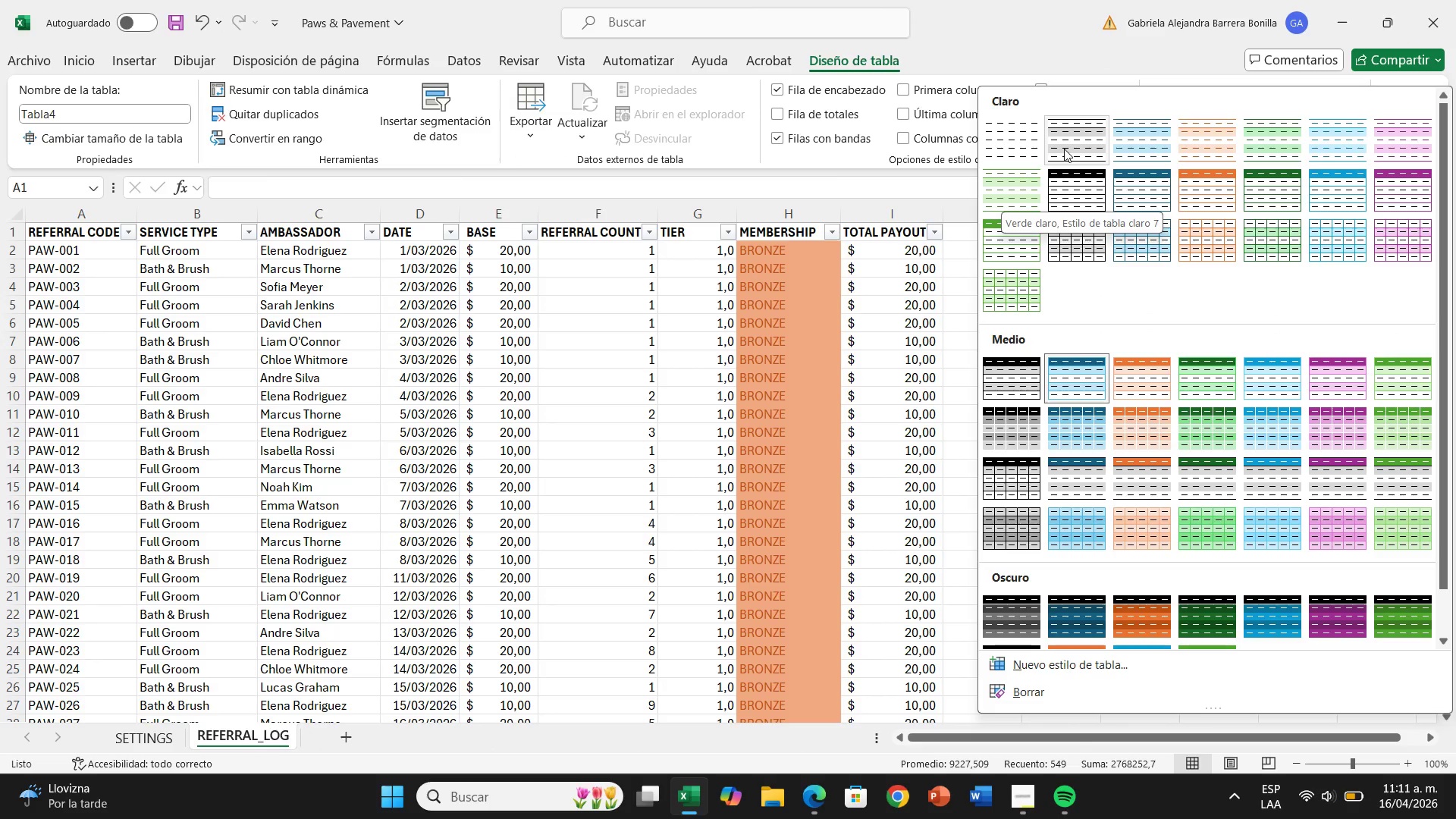 
left_click([1064, 149])
 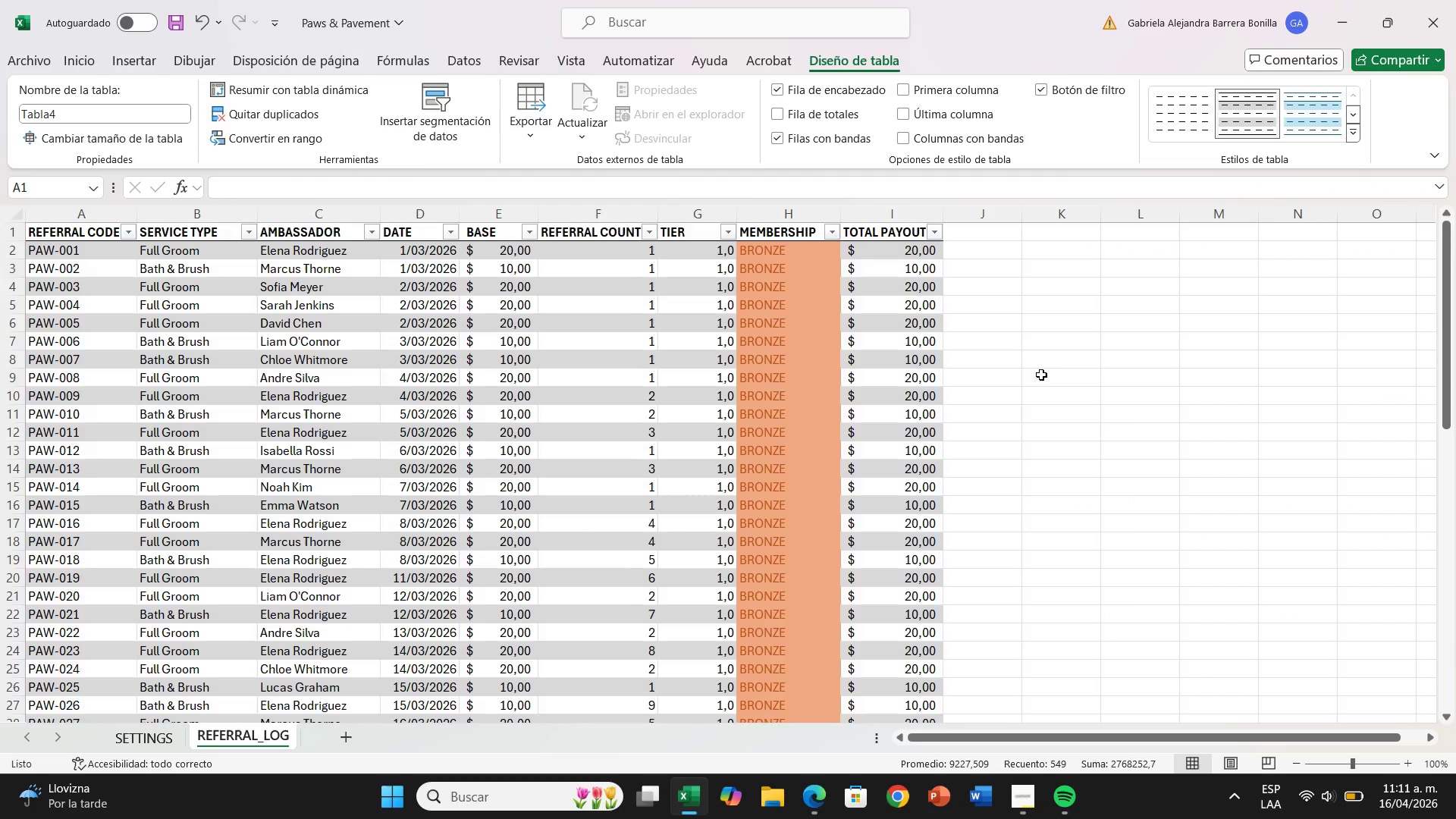 
left_click([1041, 375])
 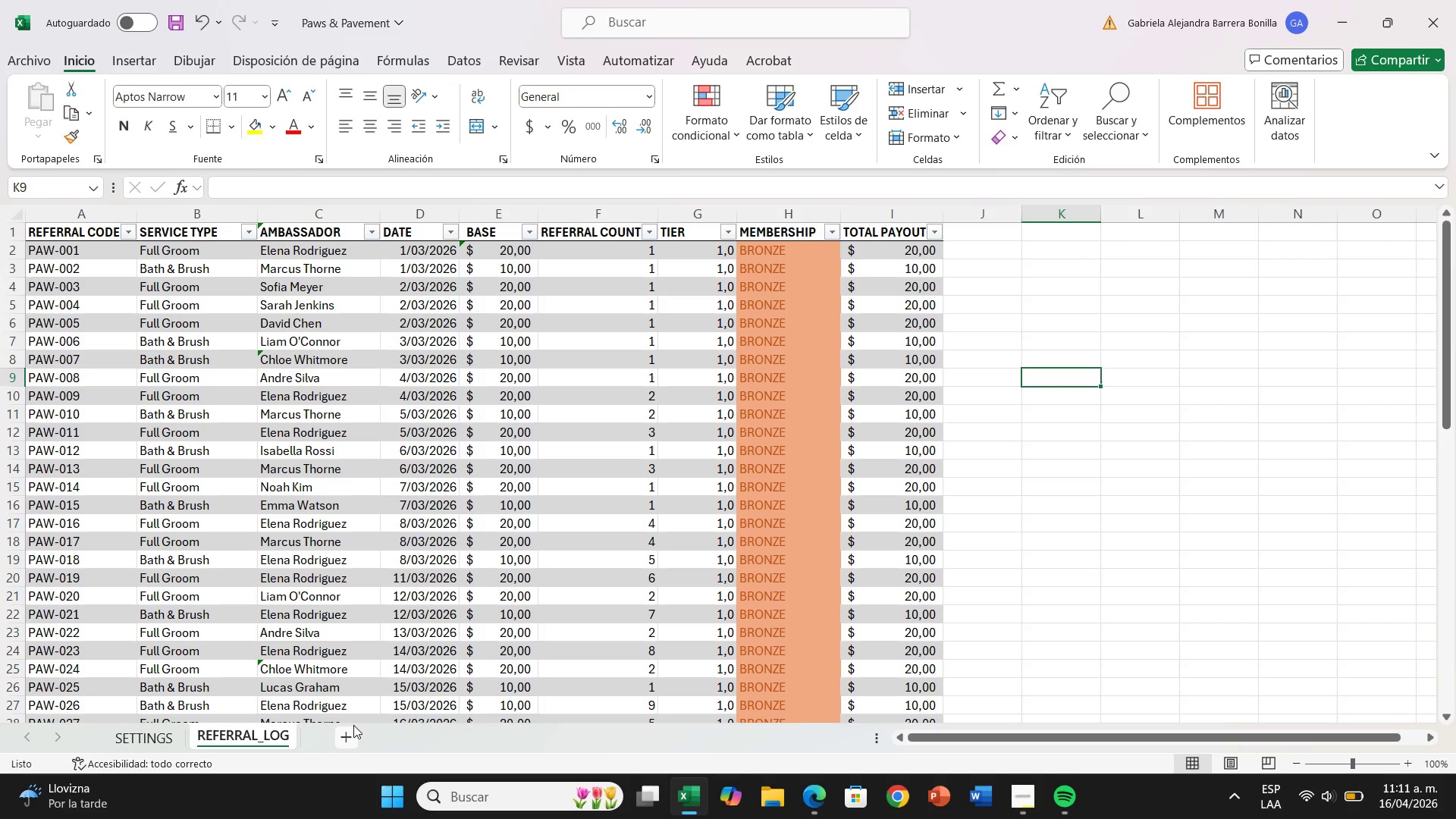 
left_click([353, 733])
 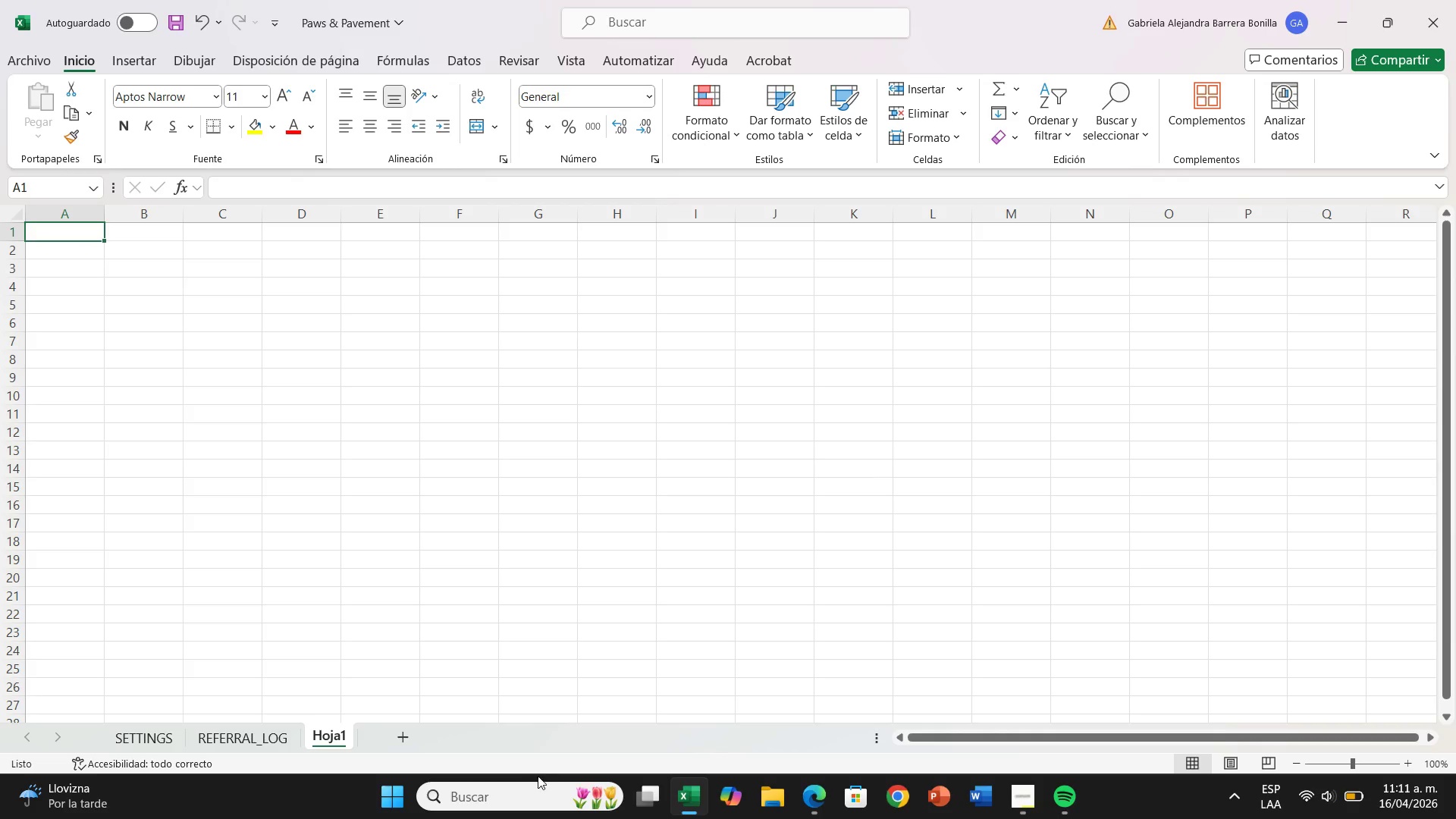 
wait(18.91)
 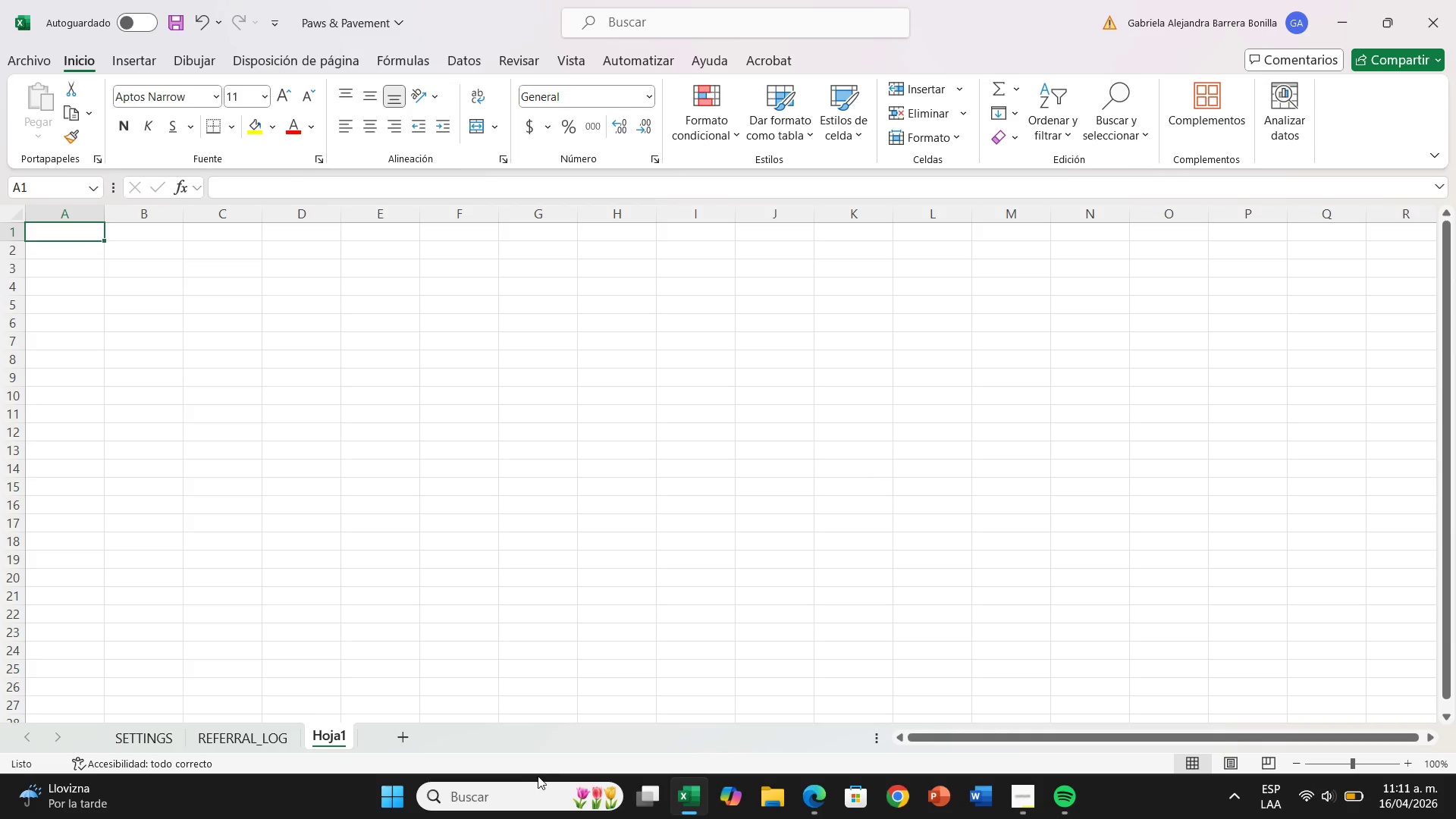 
key(Backspace)
type(DASHBOARD)
 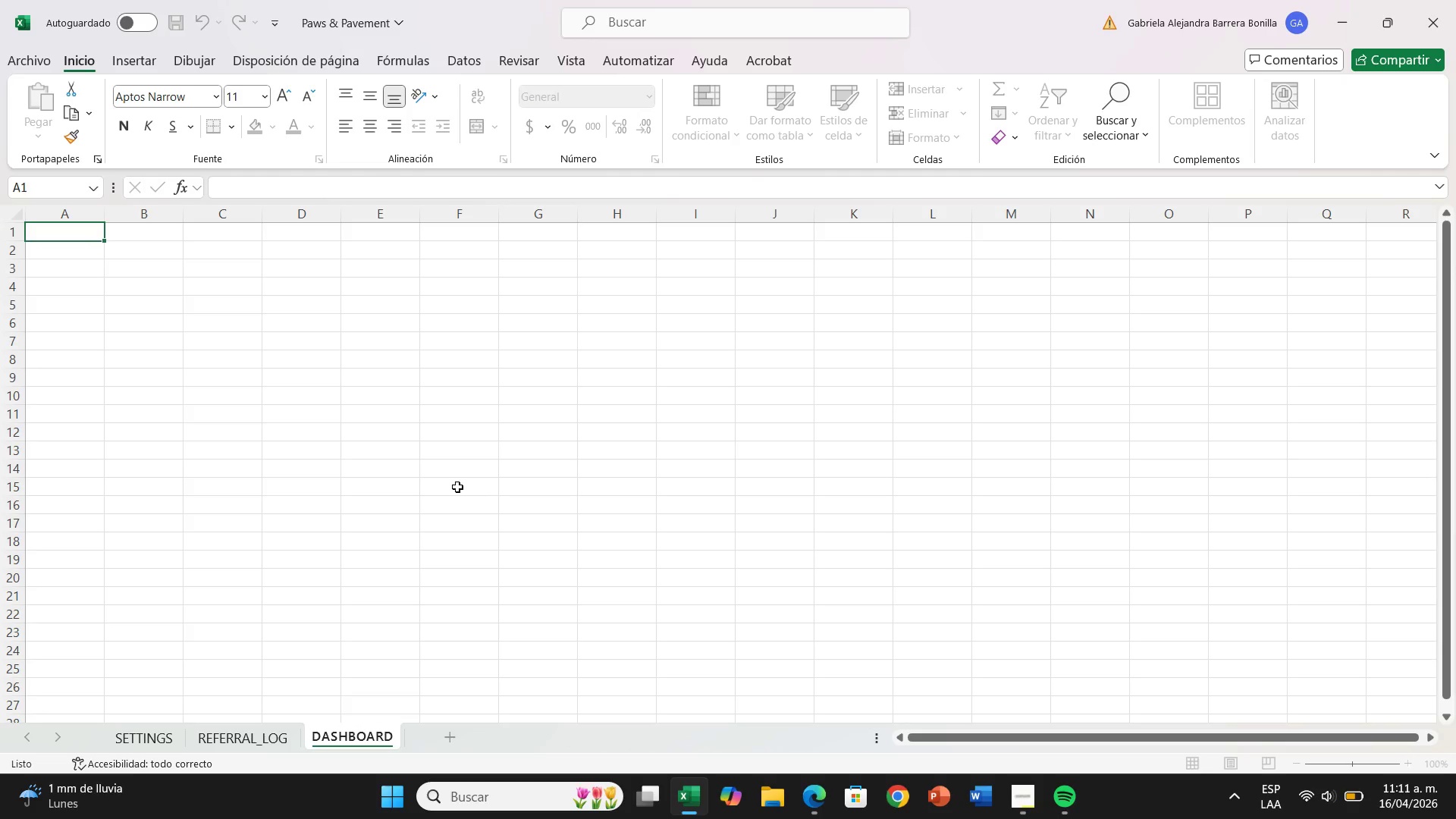 
key(Enter)
 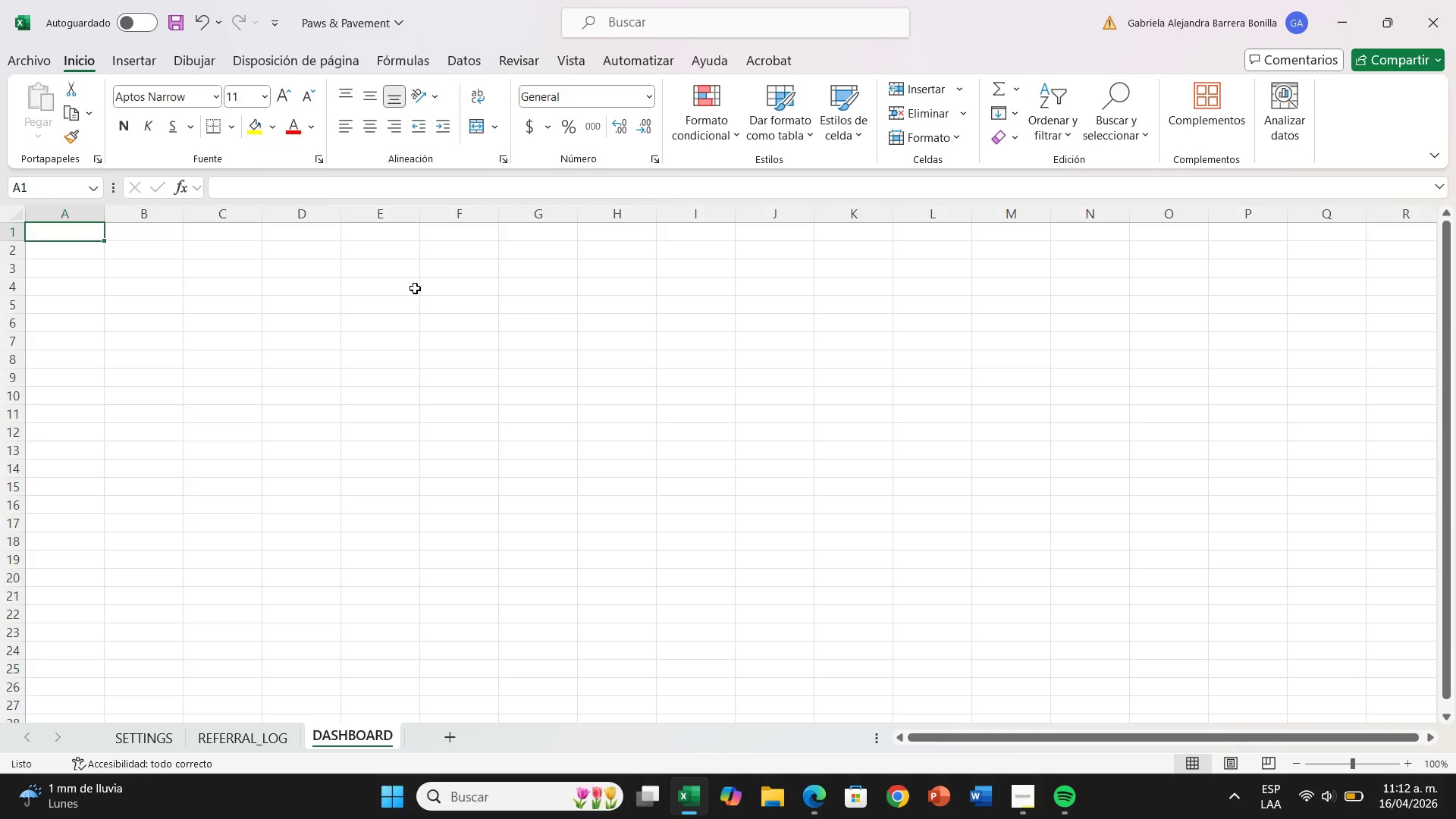 
wait(68.14)
 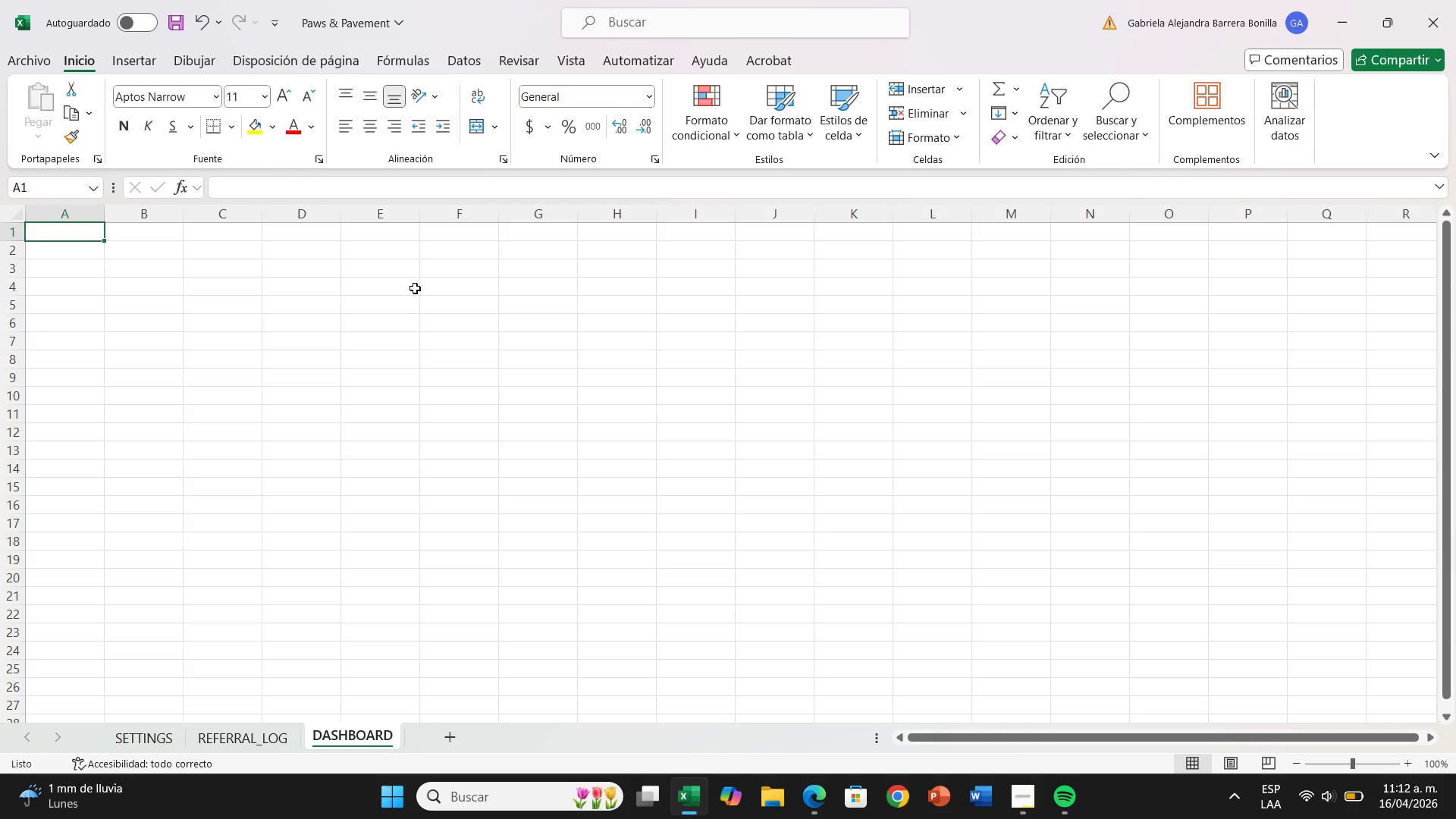 
left_click([159, 58])
 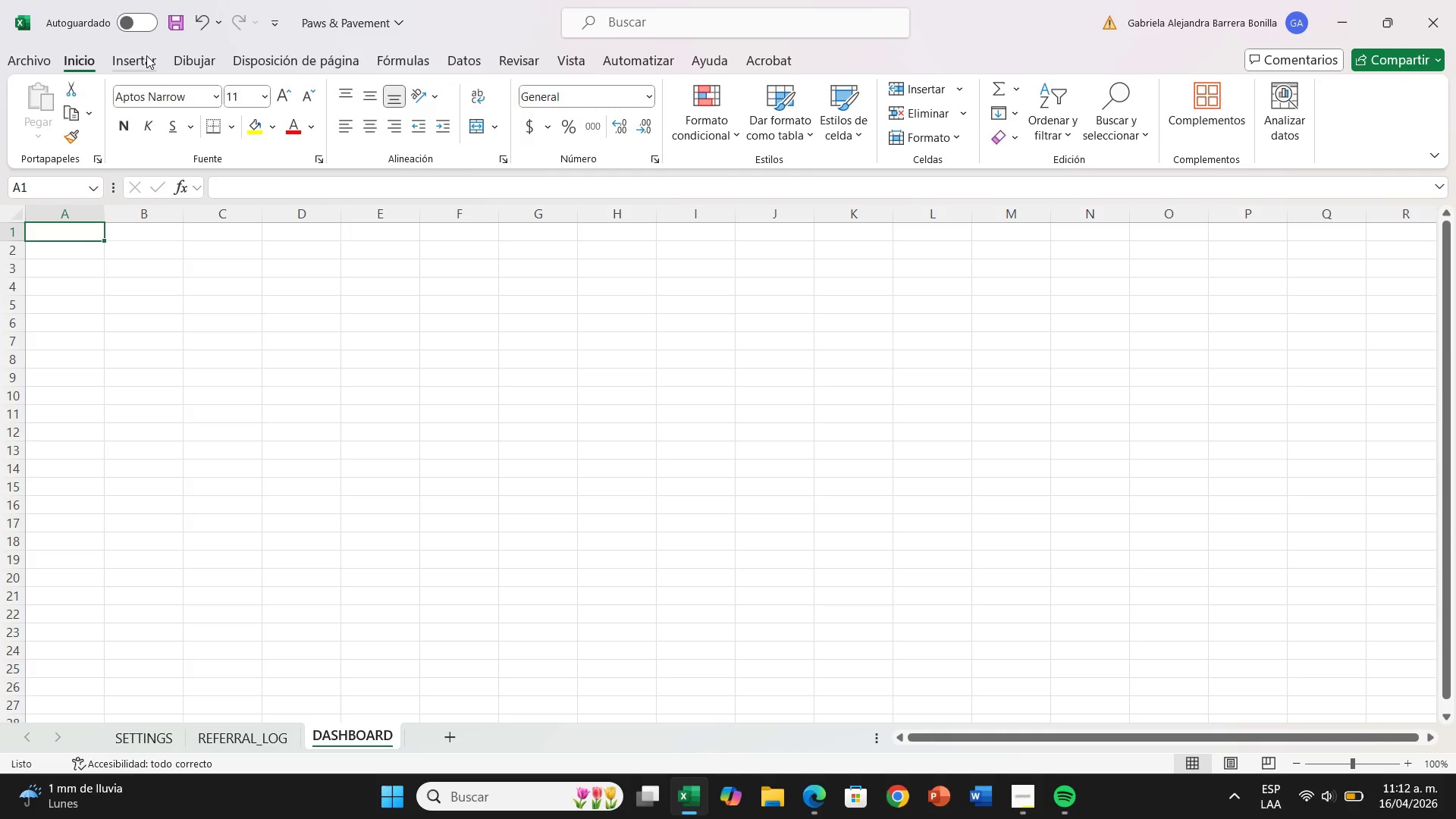 
left_click([146, 55])
 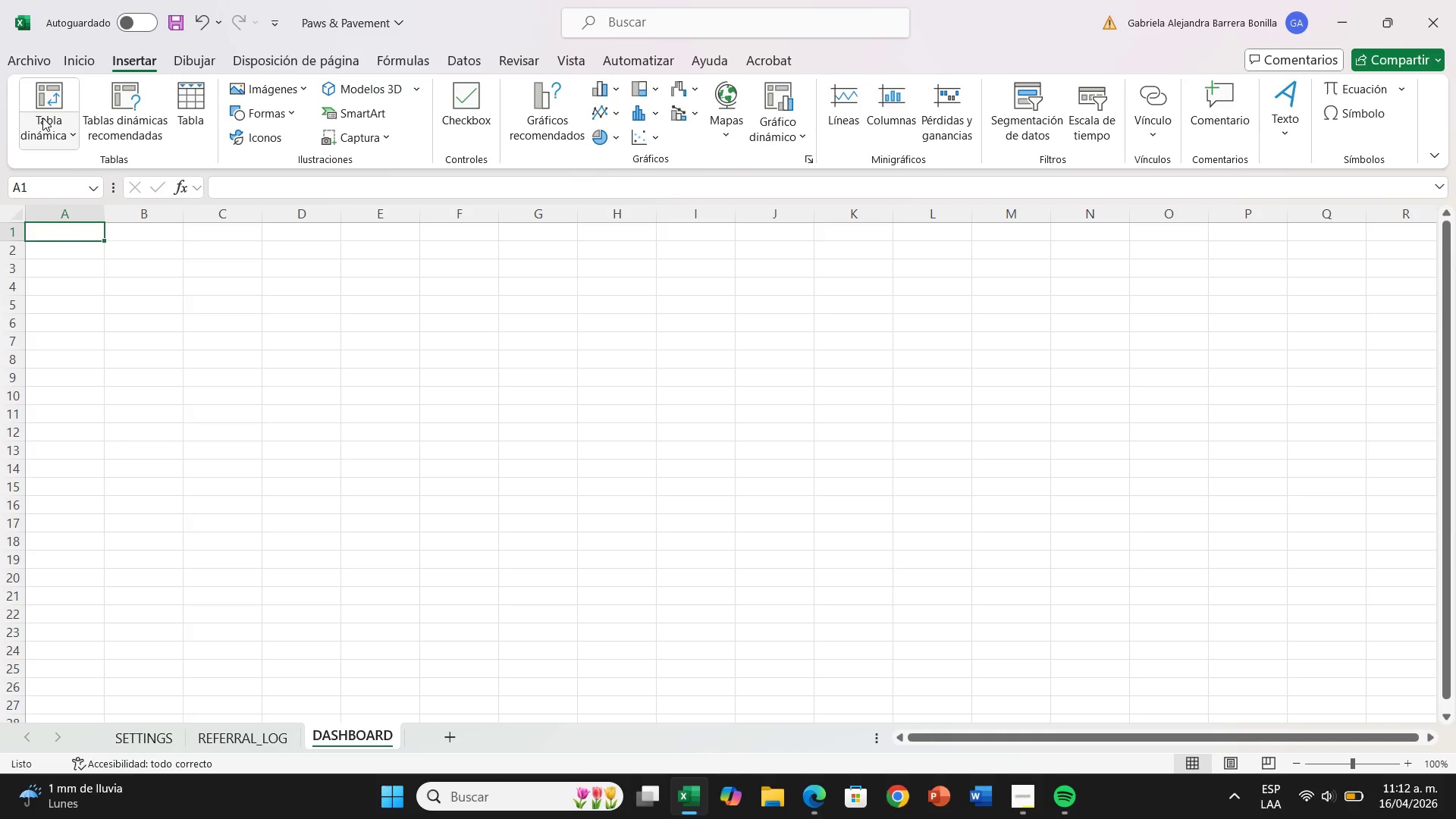 
left_click([47, 107])
 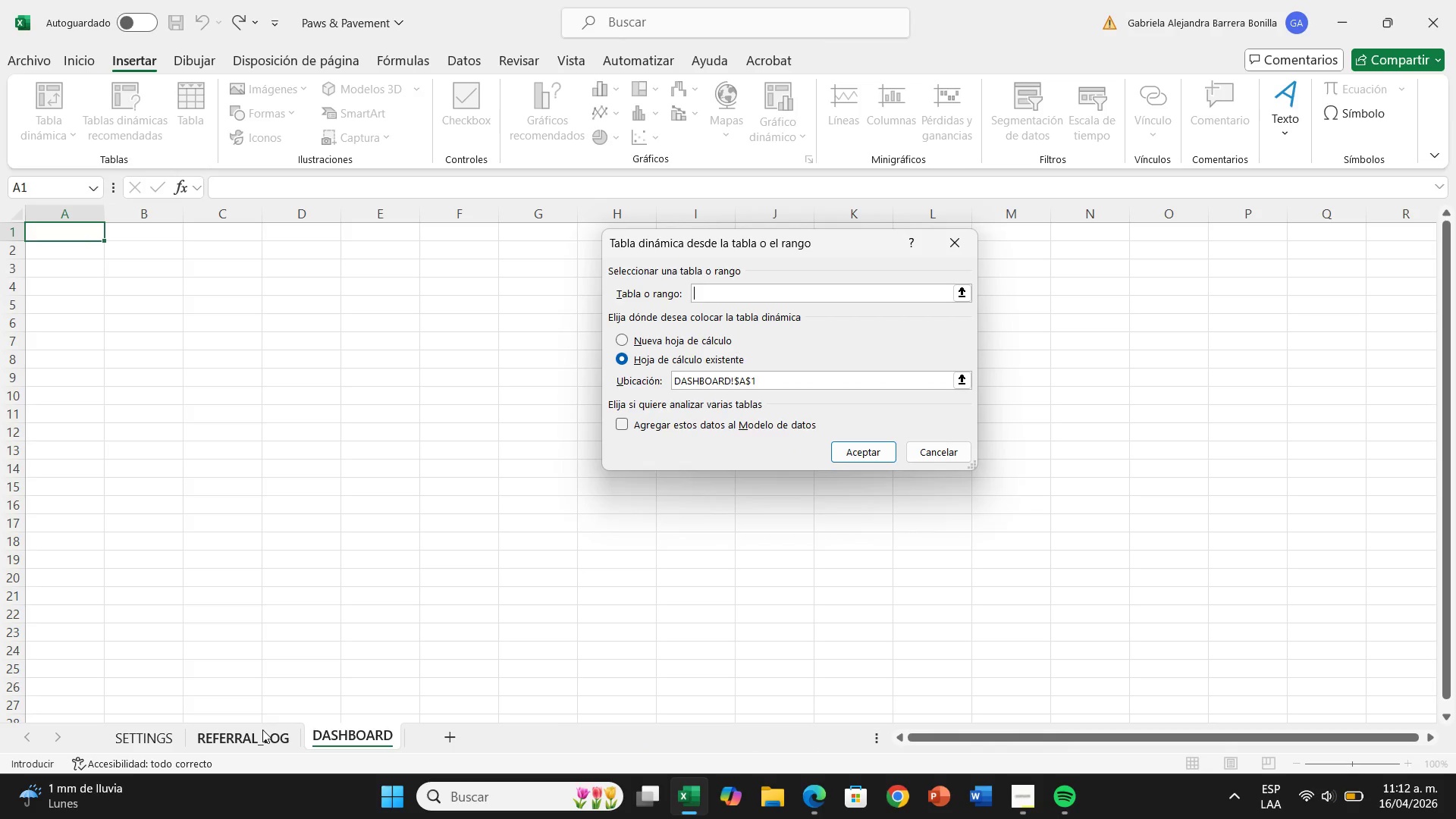 
wait(5.12)
 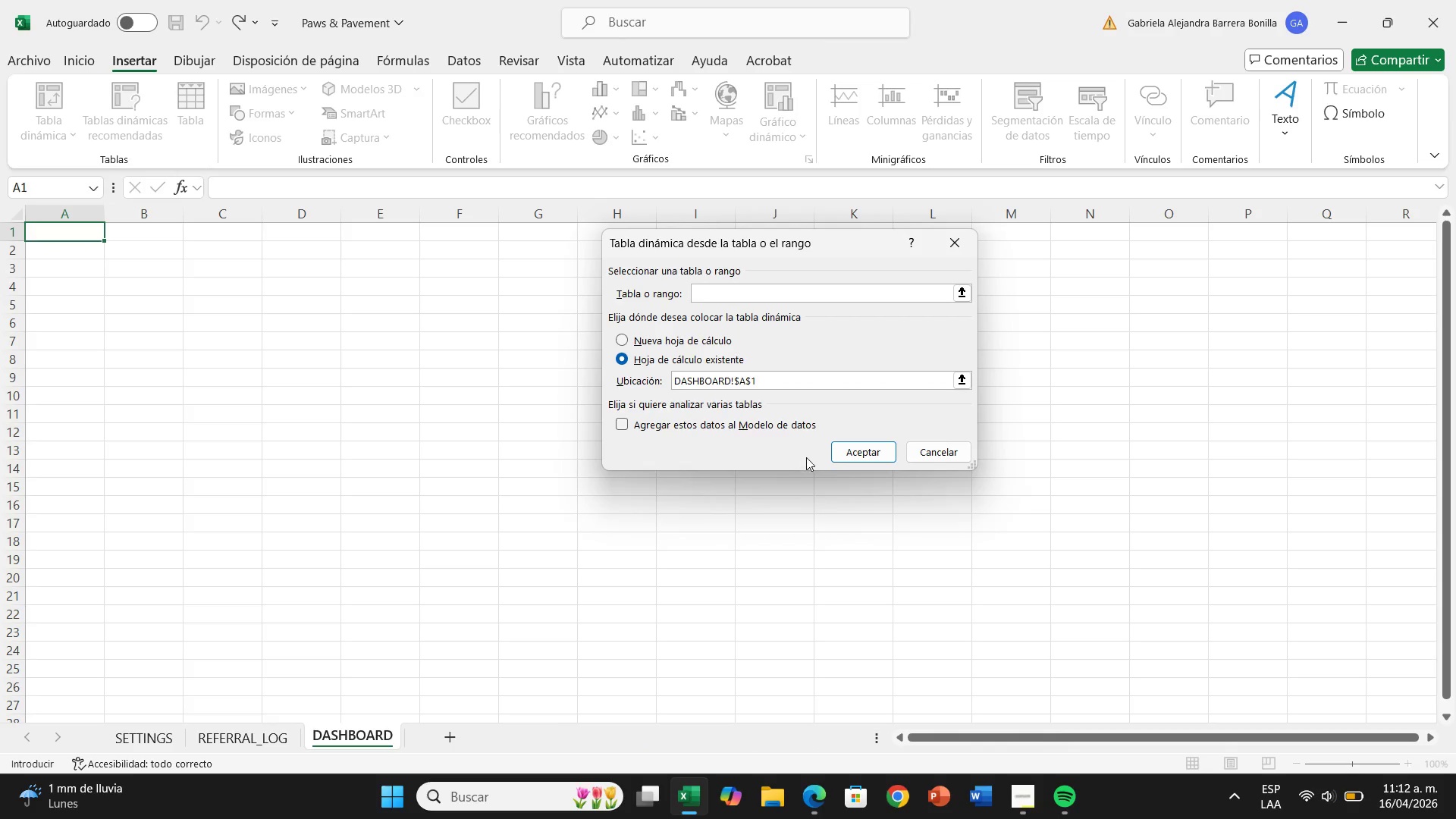 
left_click([957, 246])
 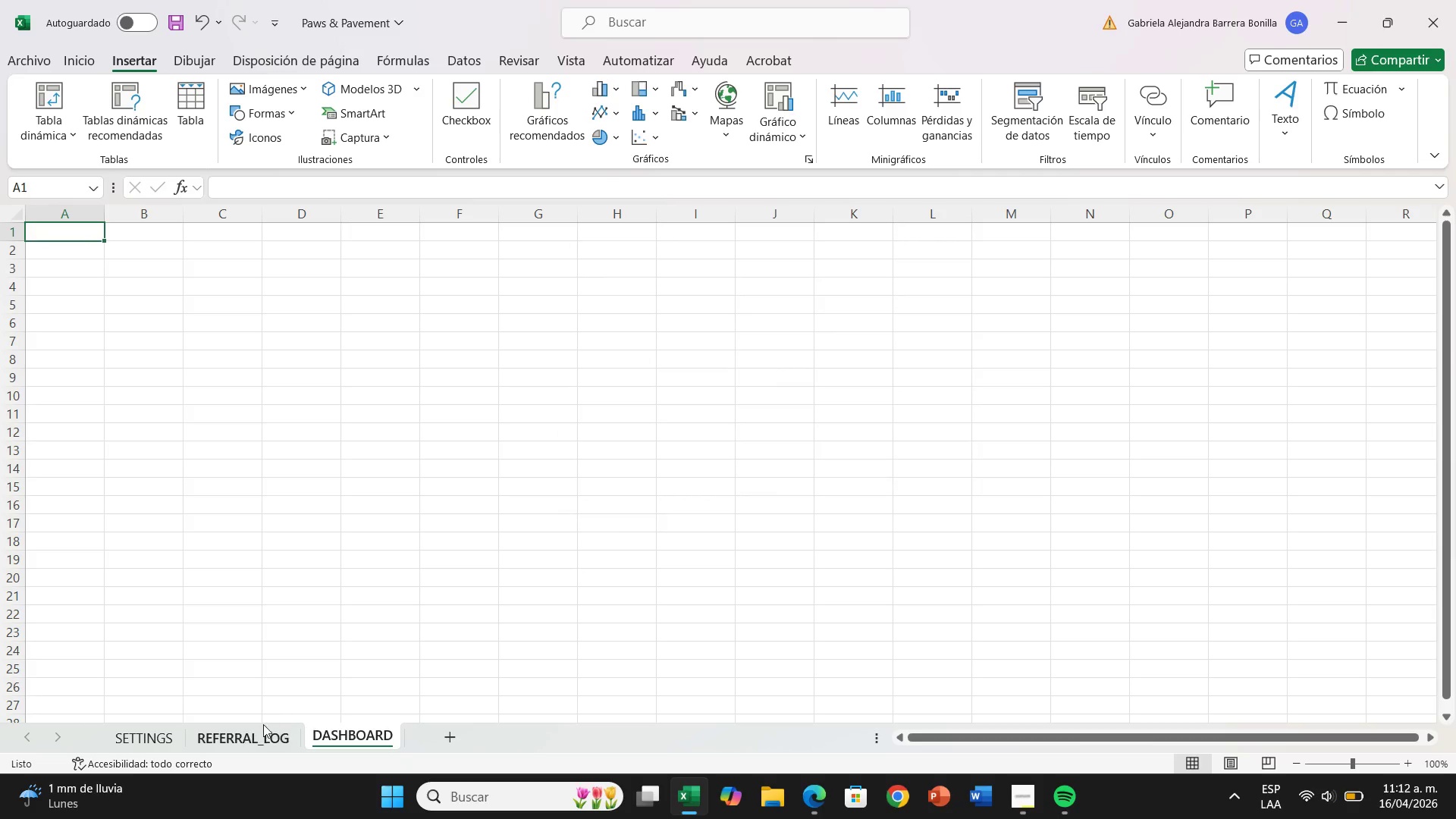 
left_click([253, 731])
 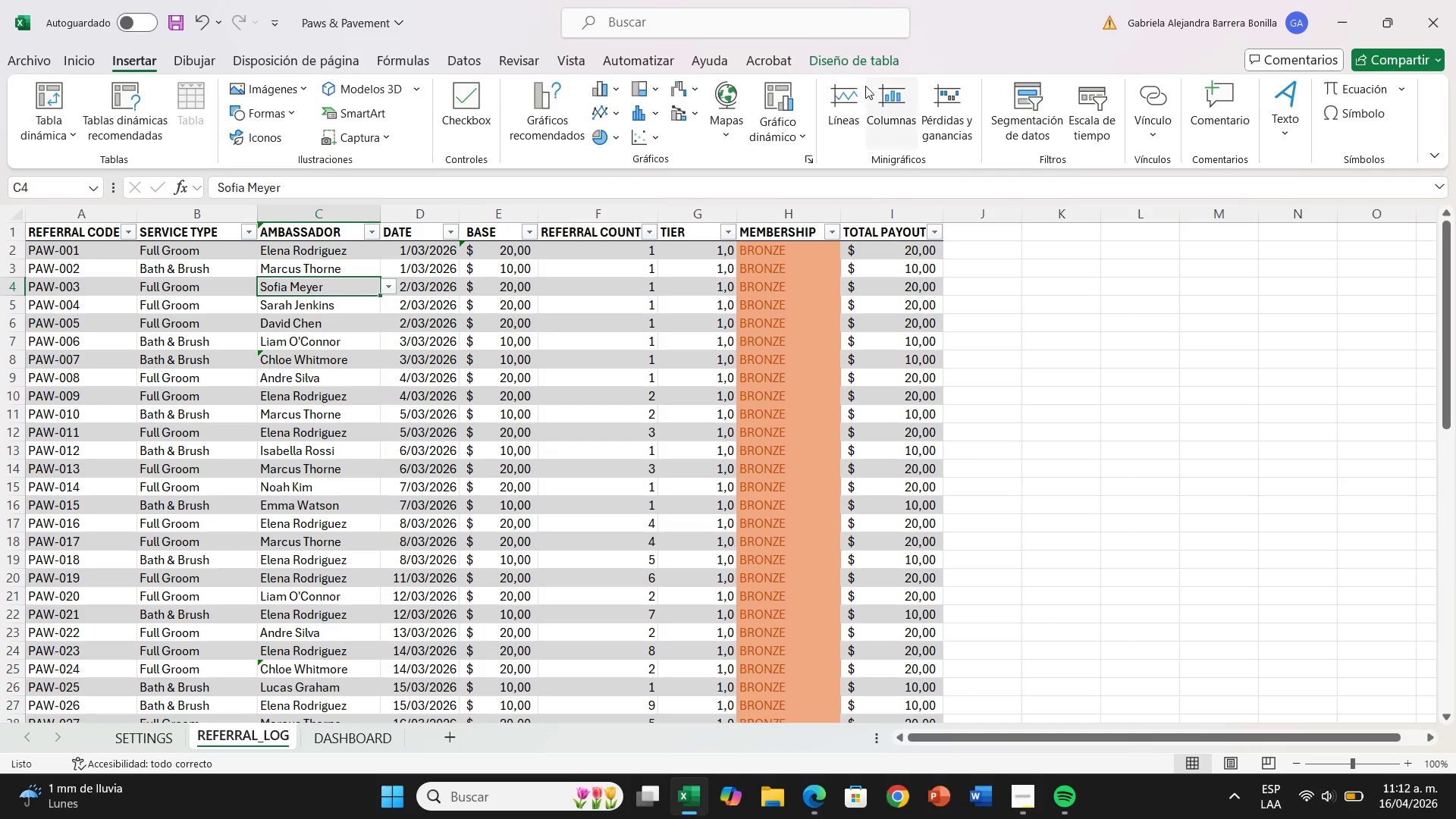 
left_click([855, 62])
 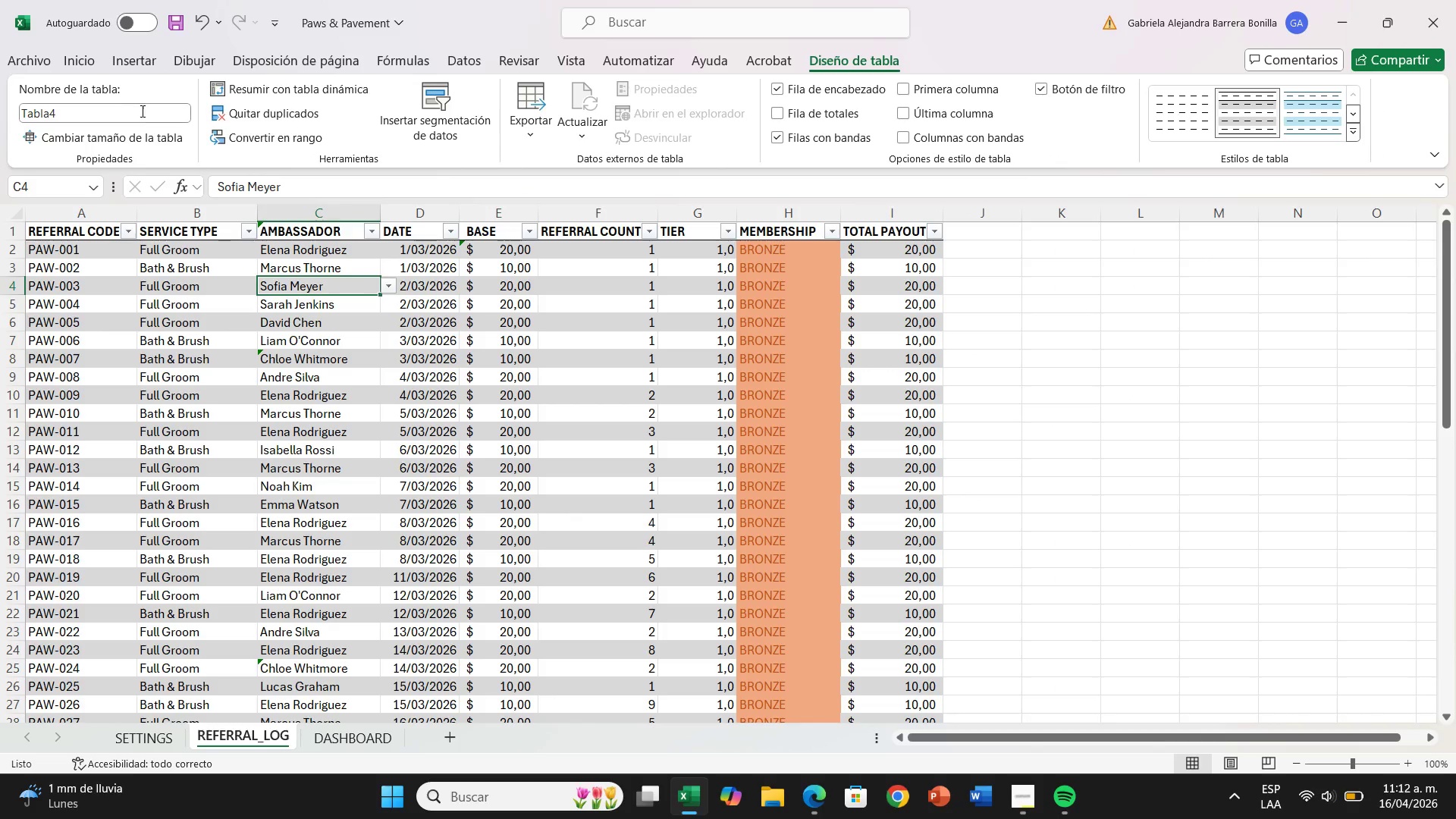 
left_click([141, 108])
 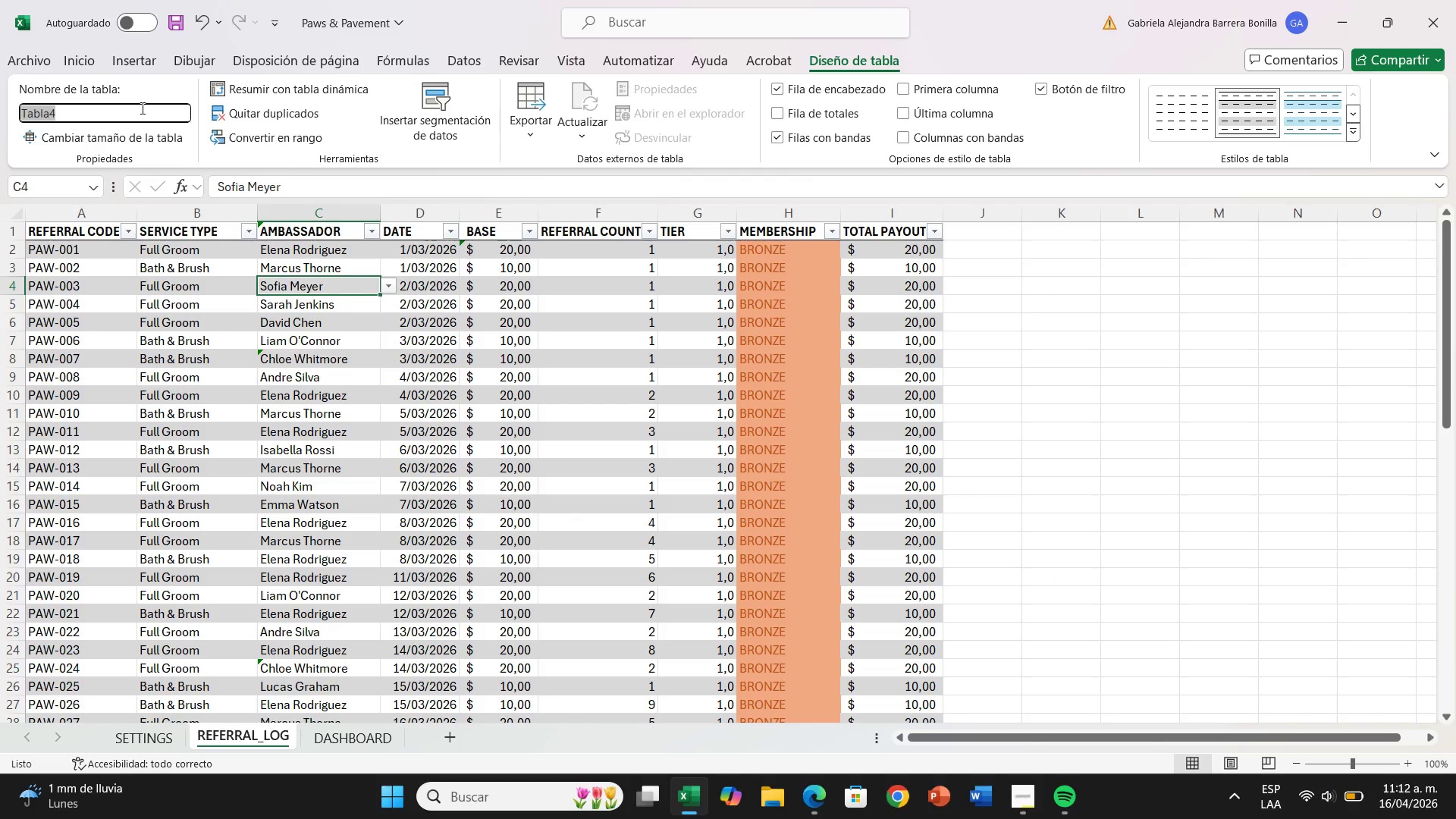 
key(Backspace)
key(Backspace)
key(Backspace)
key(Backspace)
key(Backspace)
type(REFERRALLOG)
 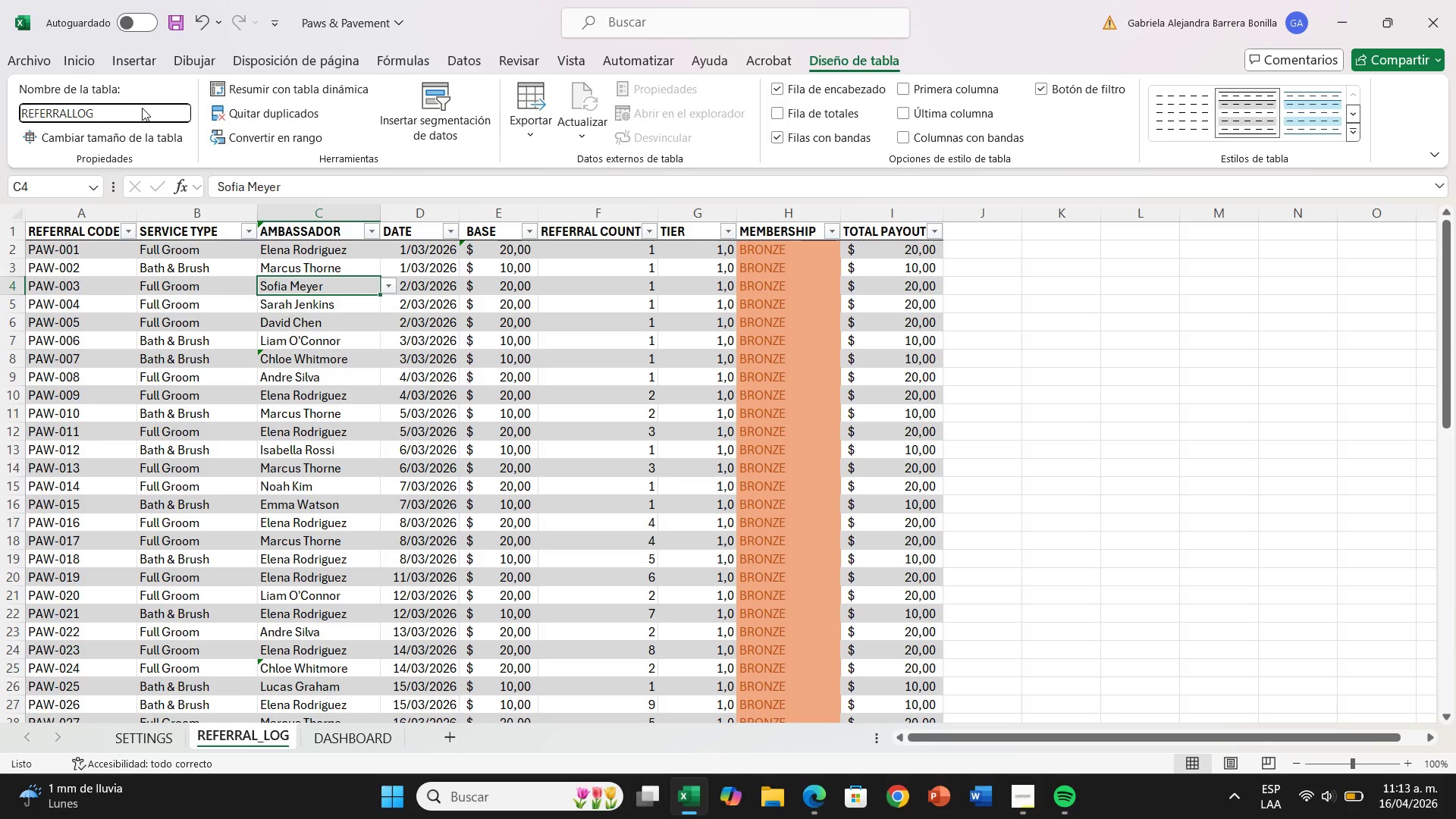 
key(Enter)
 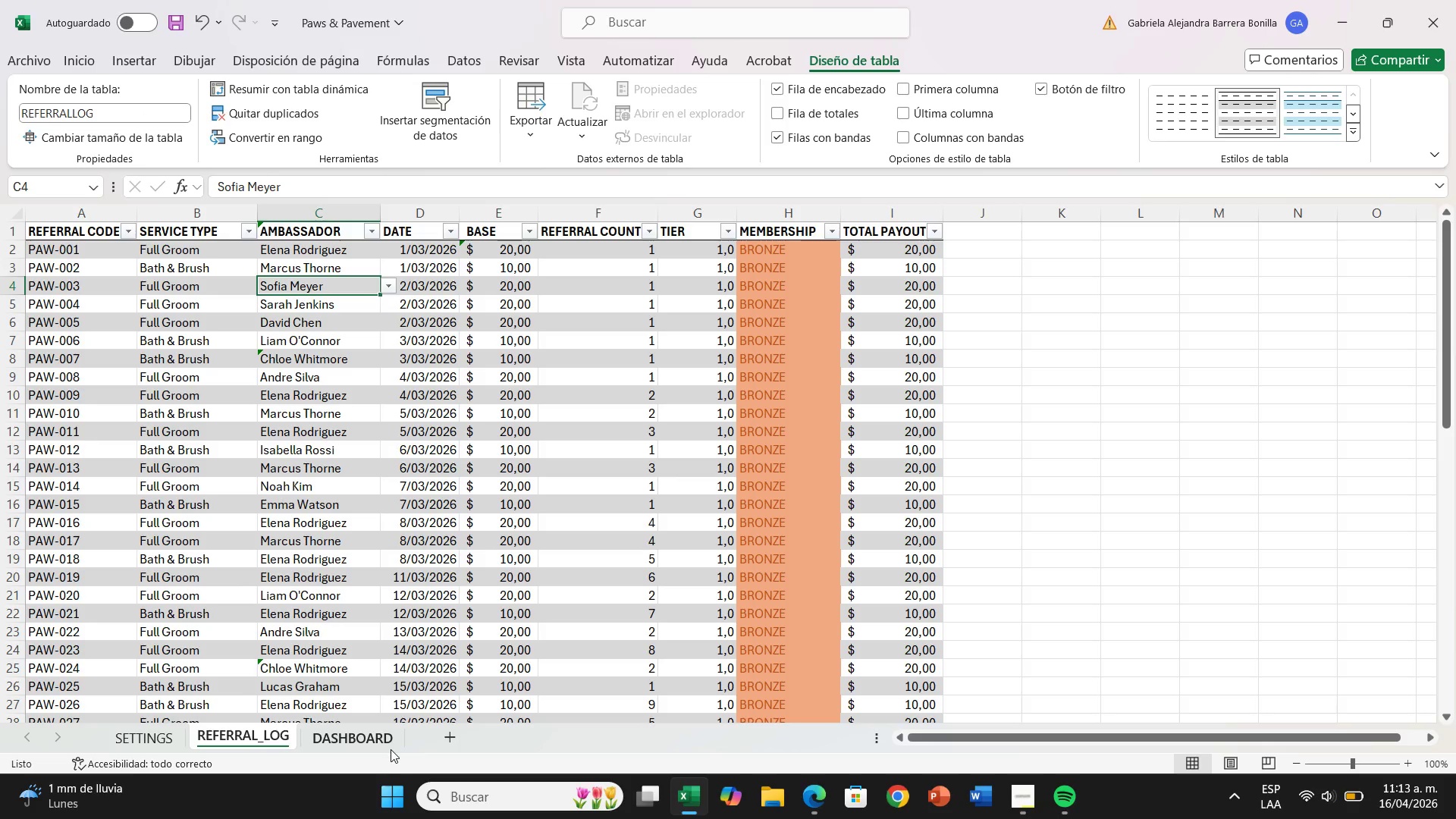 
left_click([389, 742])
 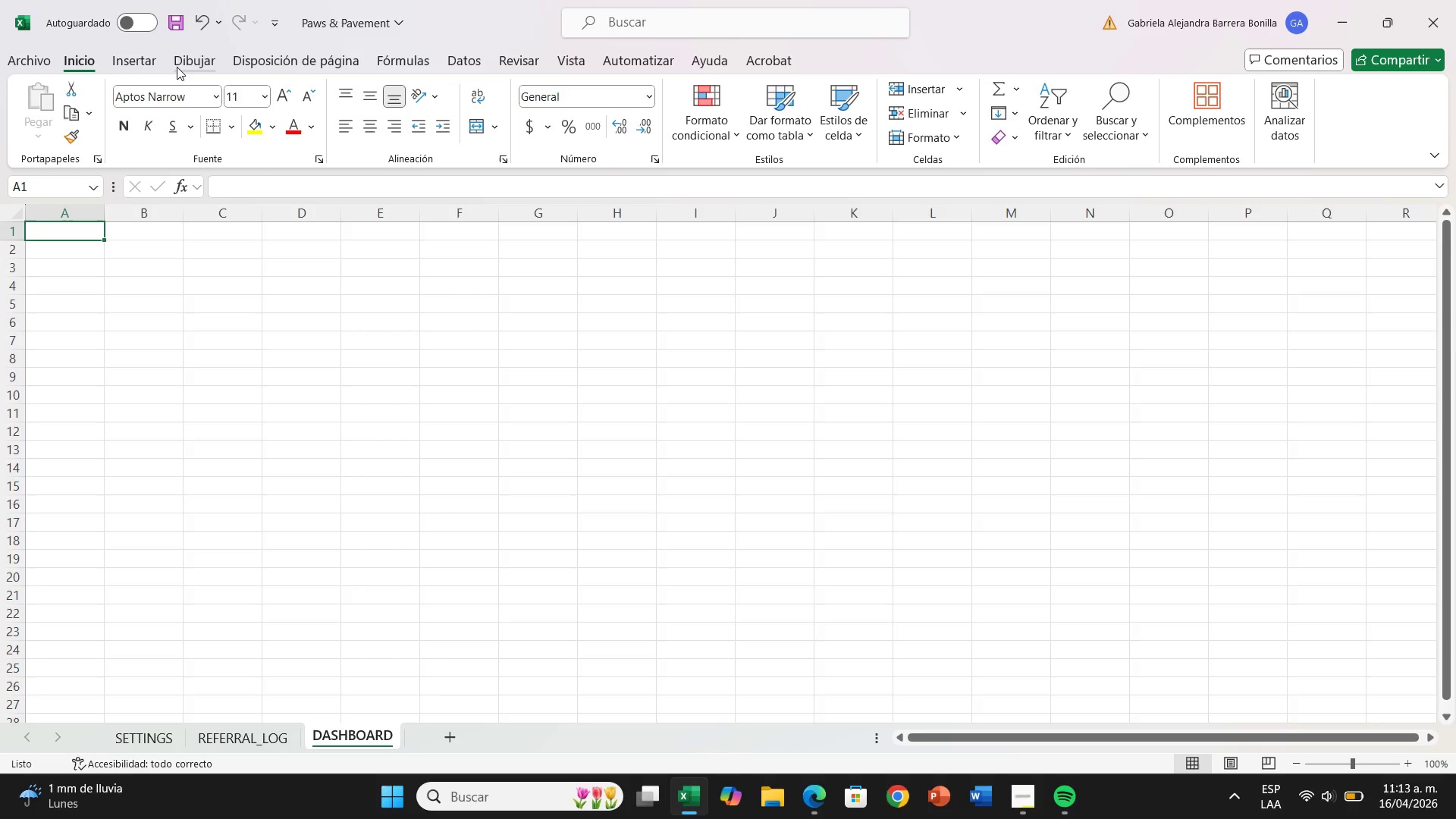 
left_click([146, 64])
 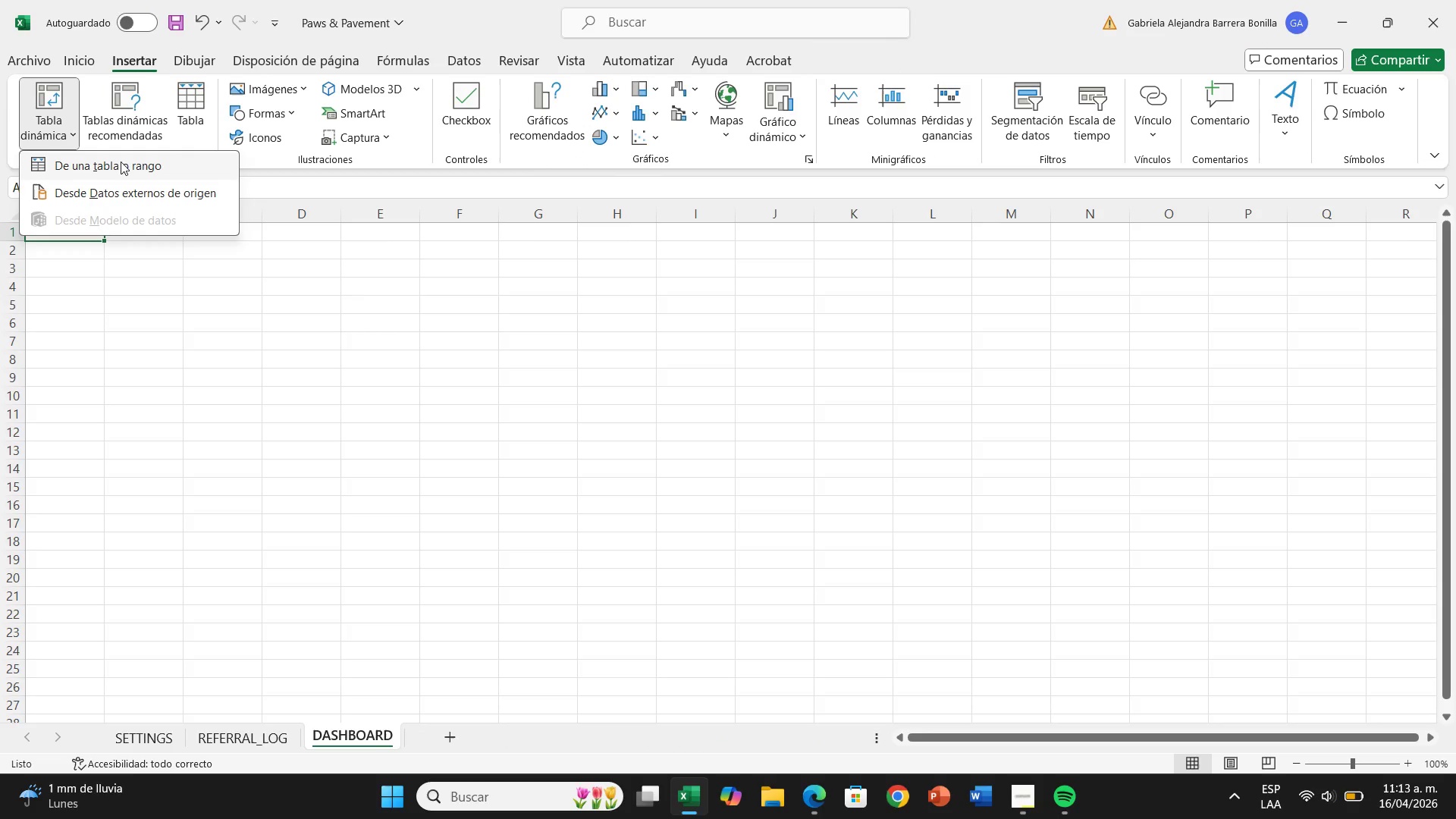 
left_click([125, 164])
 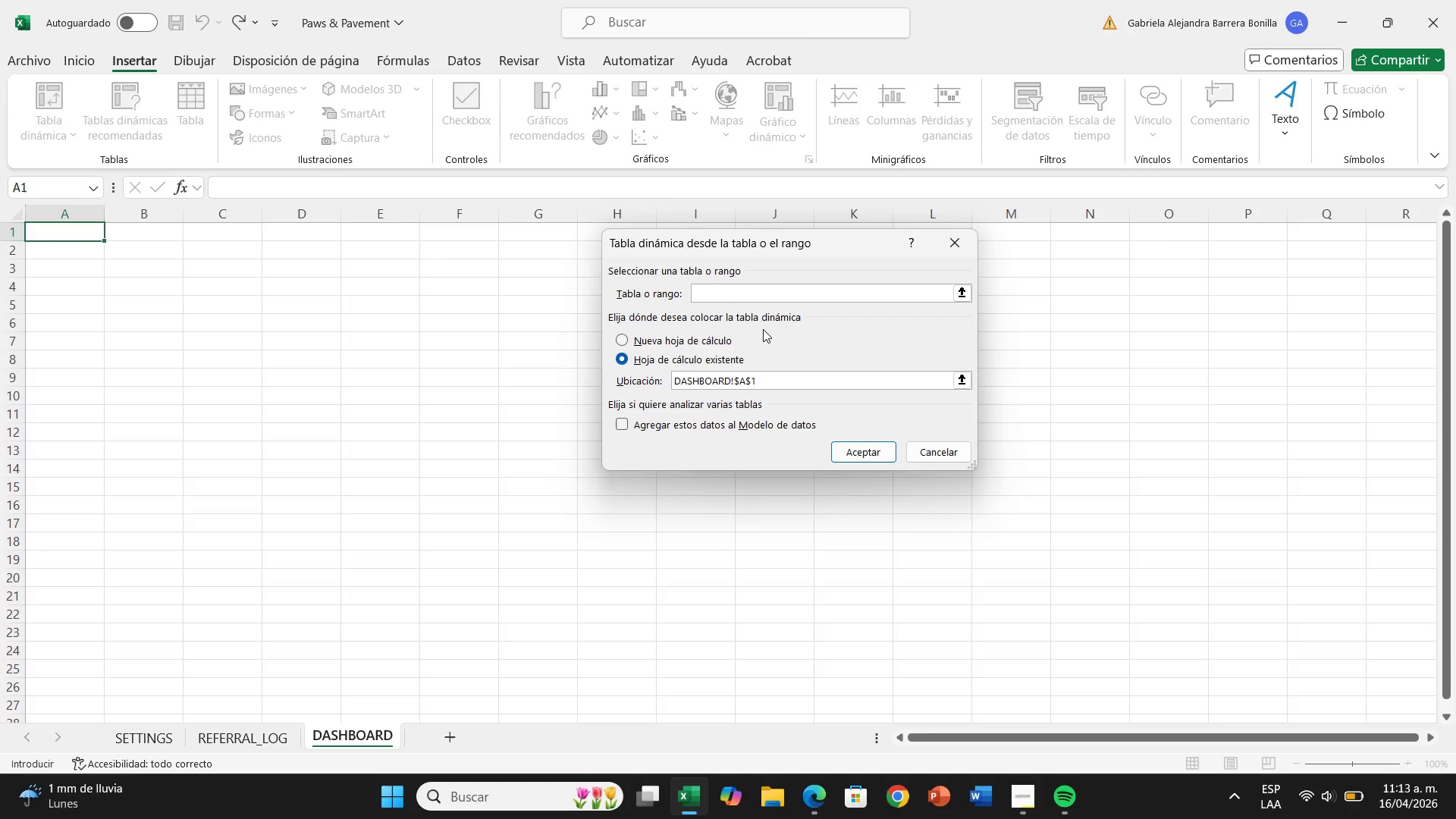 
type(REFERRALLOG)
 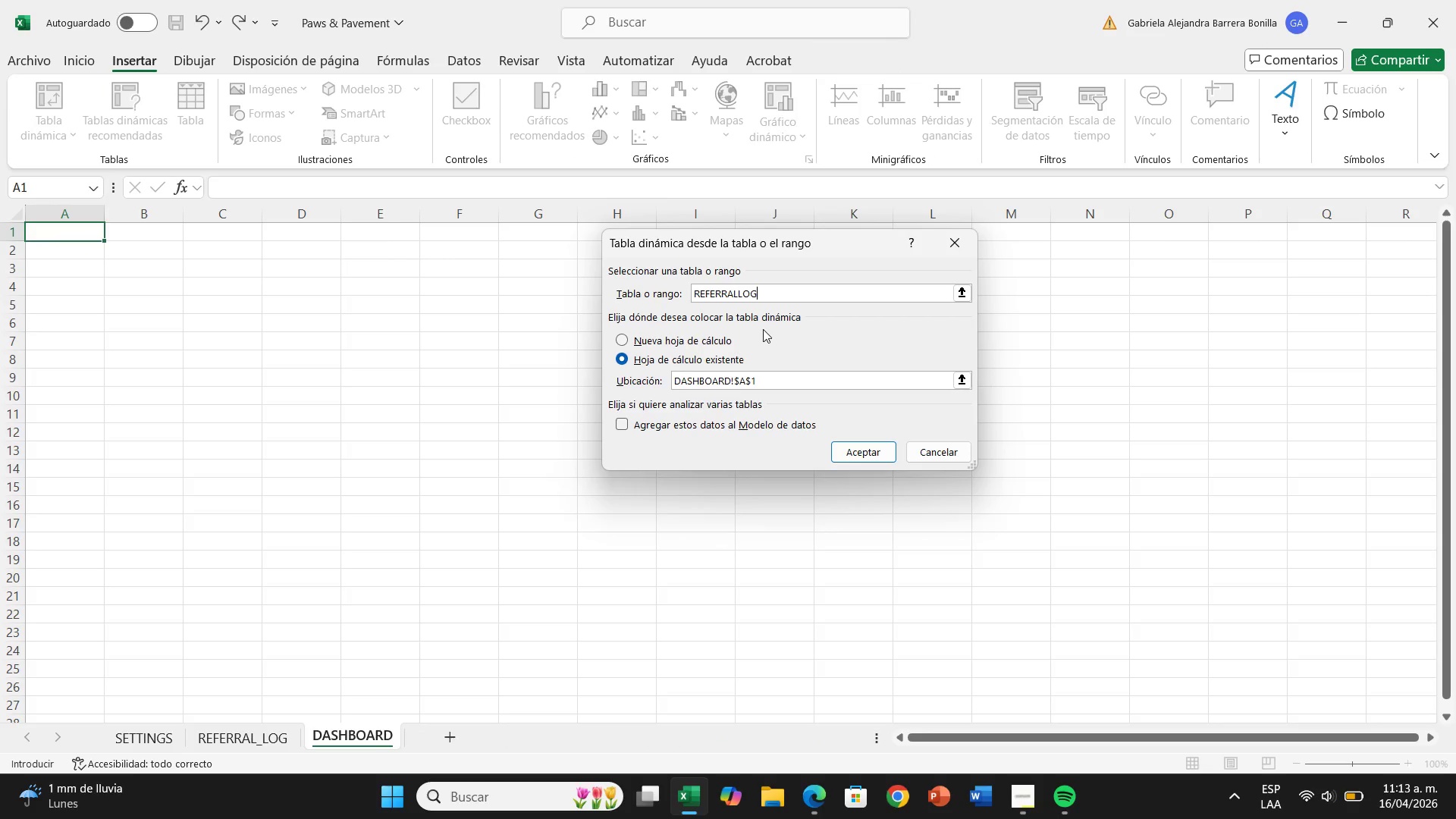 
key(Enter)
 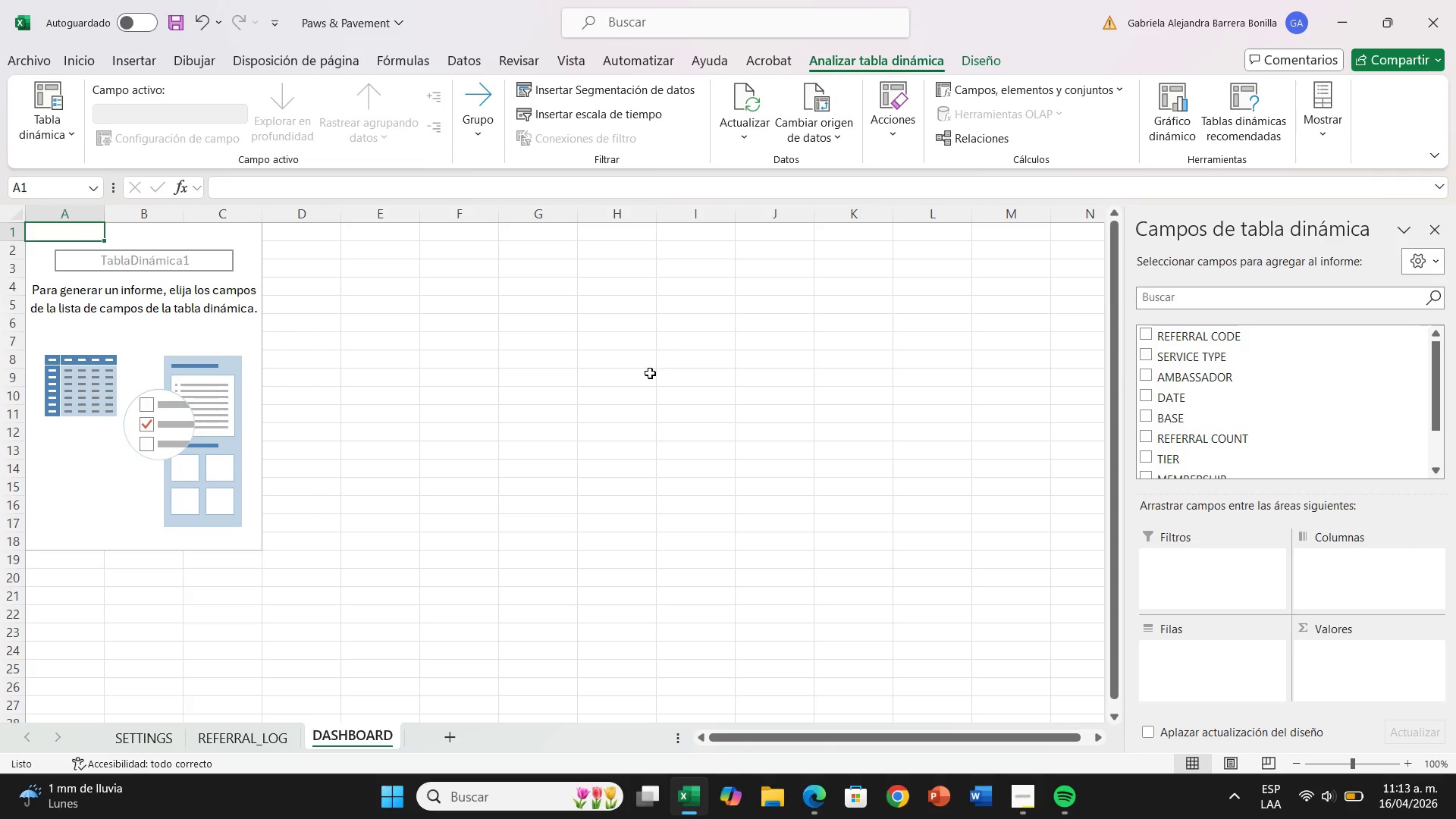 
wait(12.38)
 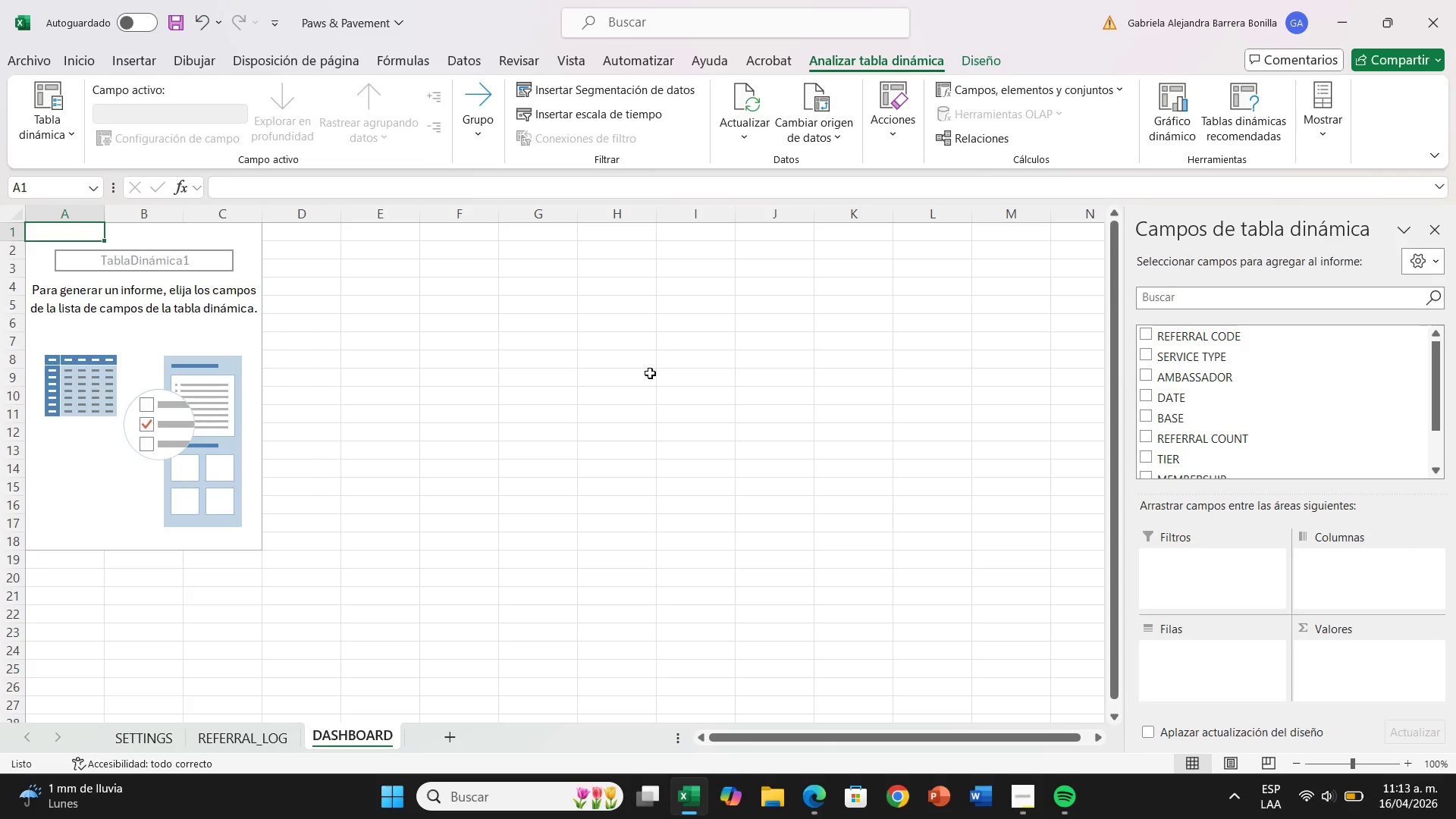 
scroll: coordinate [1162, 425], scroll_direction: down, amount: 1.0
 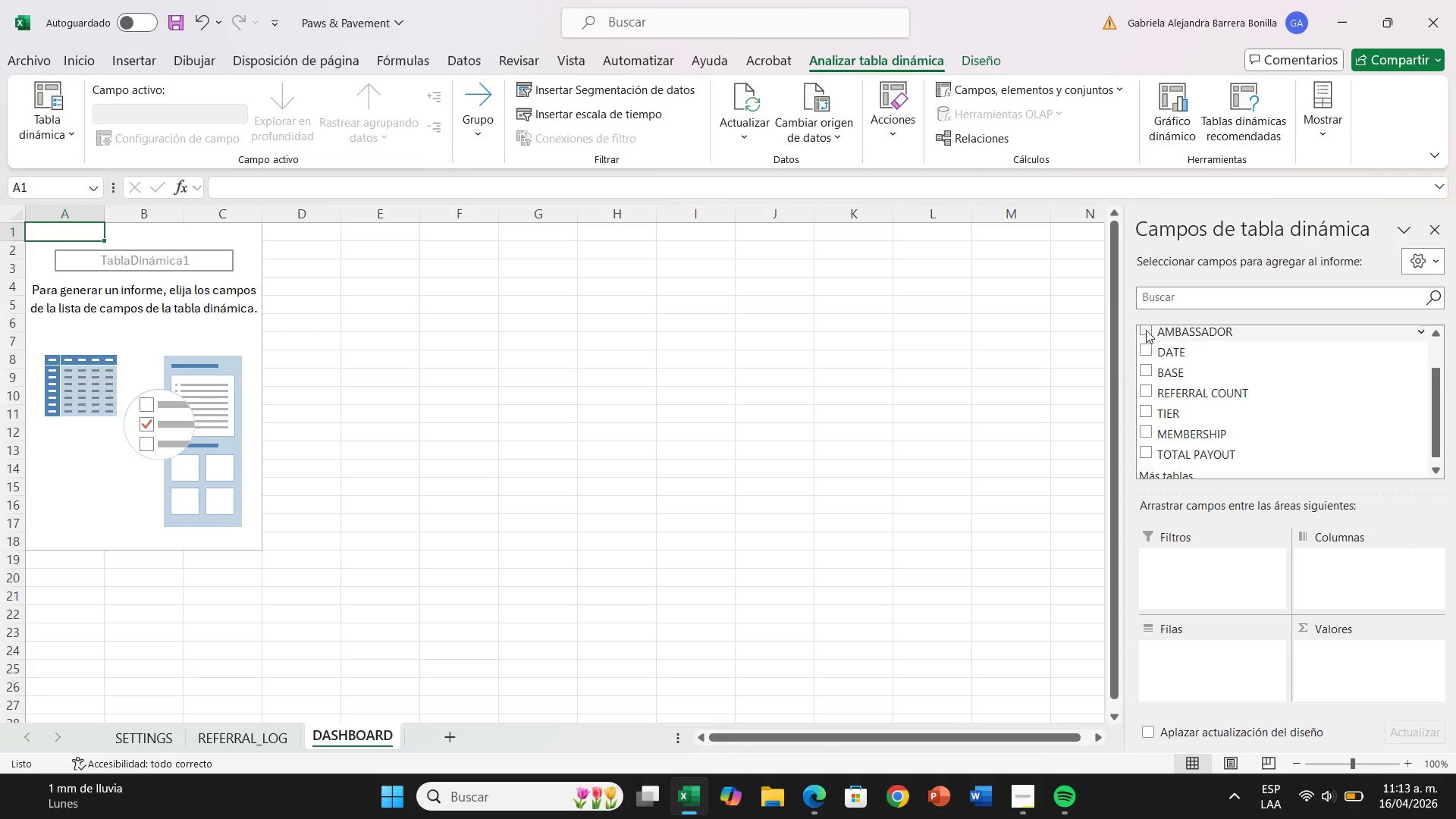 
left_click_drag(start_coordinate=[1147, 328], to_coordinate=[1193, 657])
 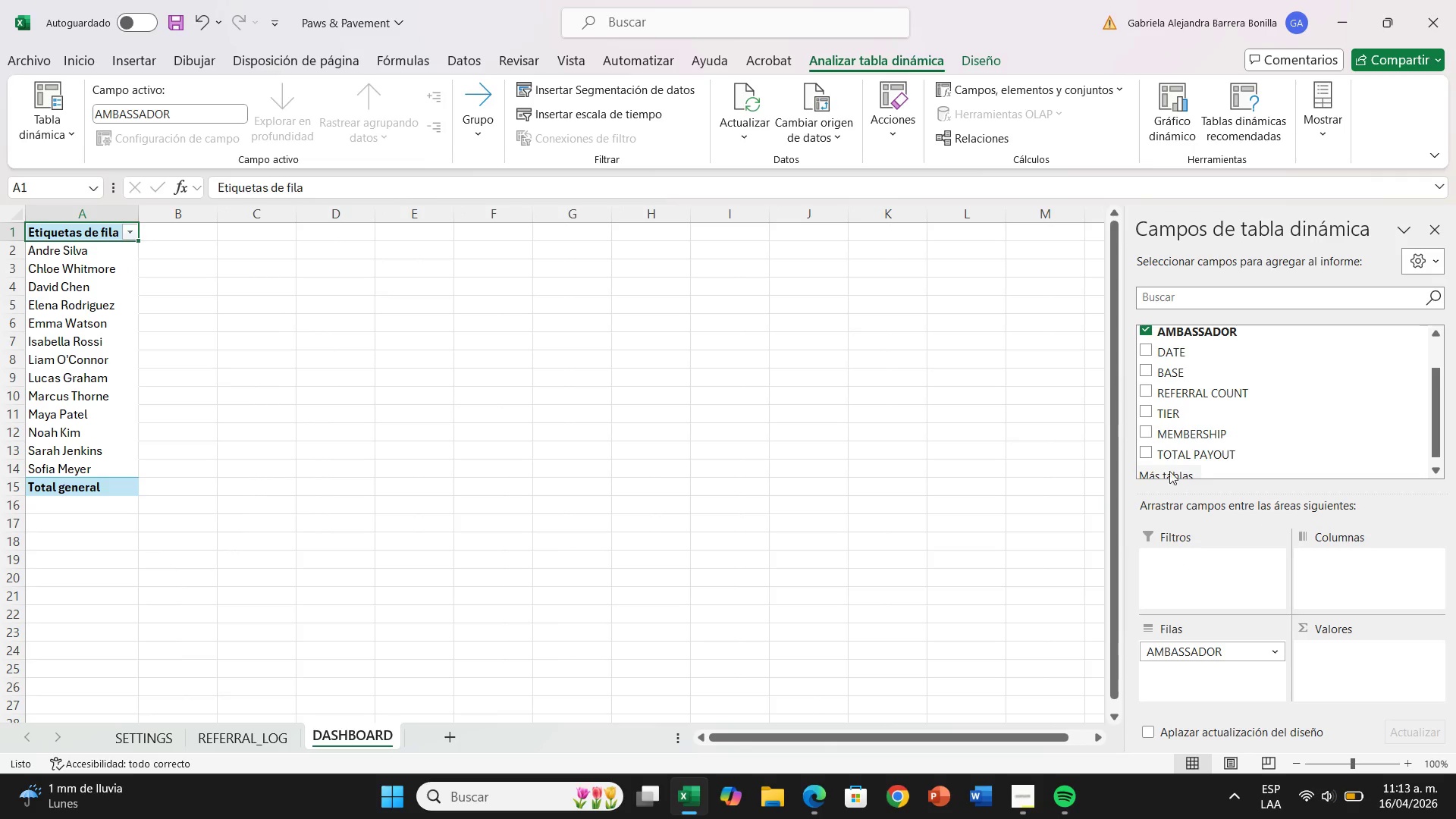 
left_click_drag(start_coordinate=[1153, 453], to_coordinate=[1324, 650])
 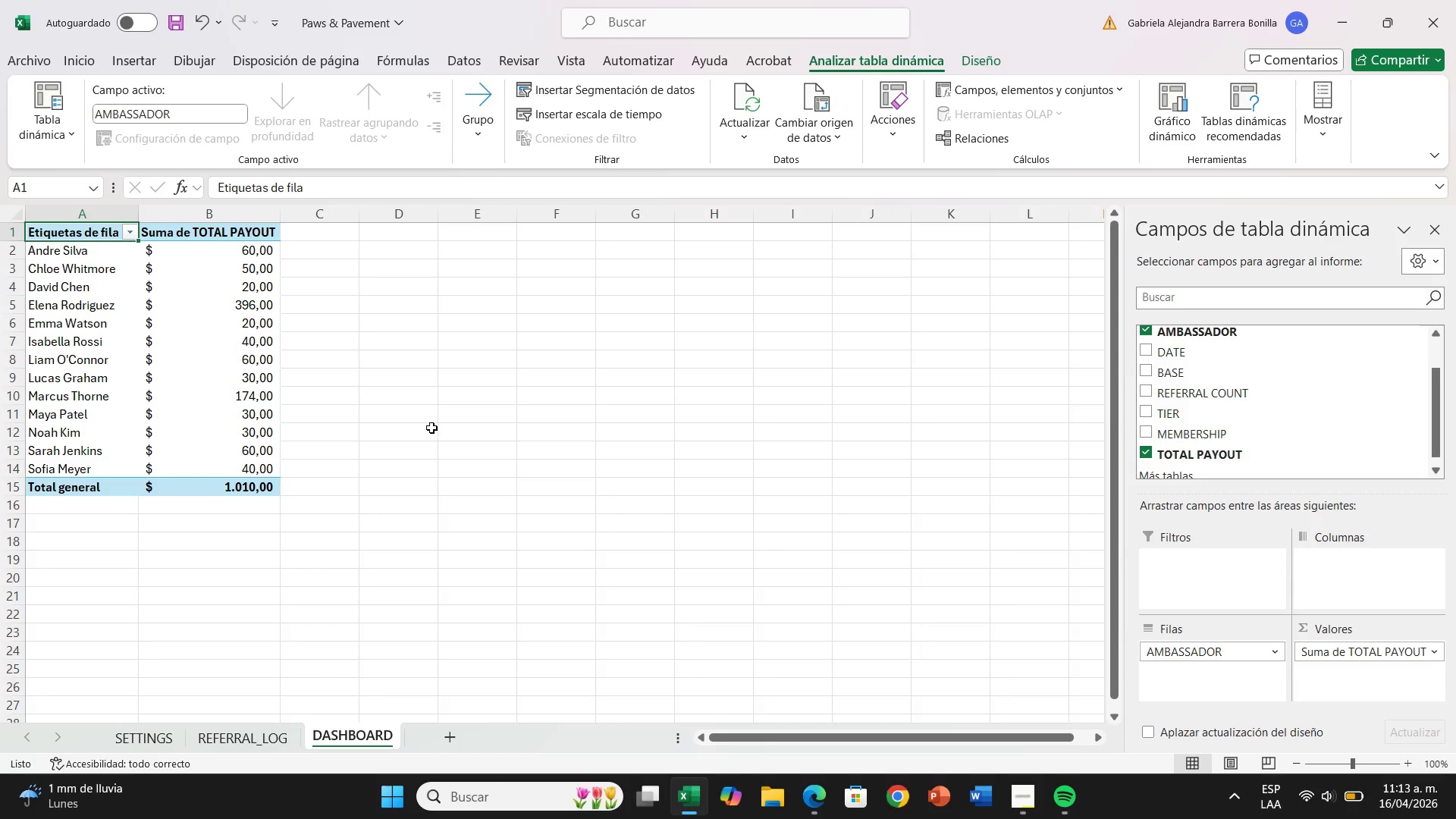 
wait(13.88)
 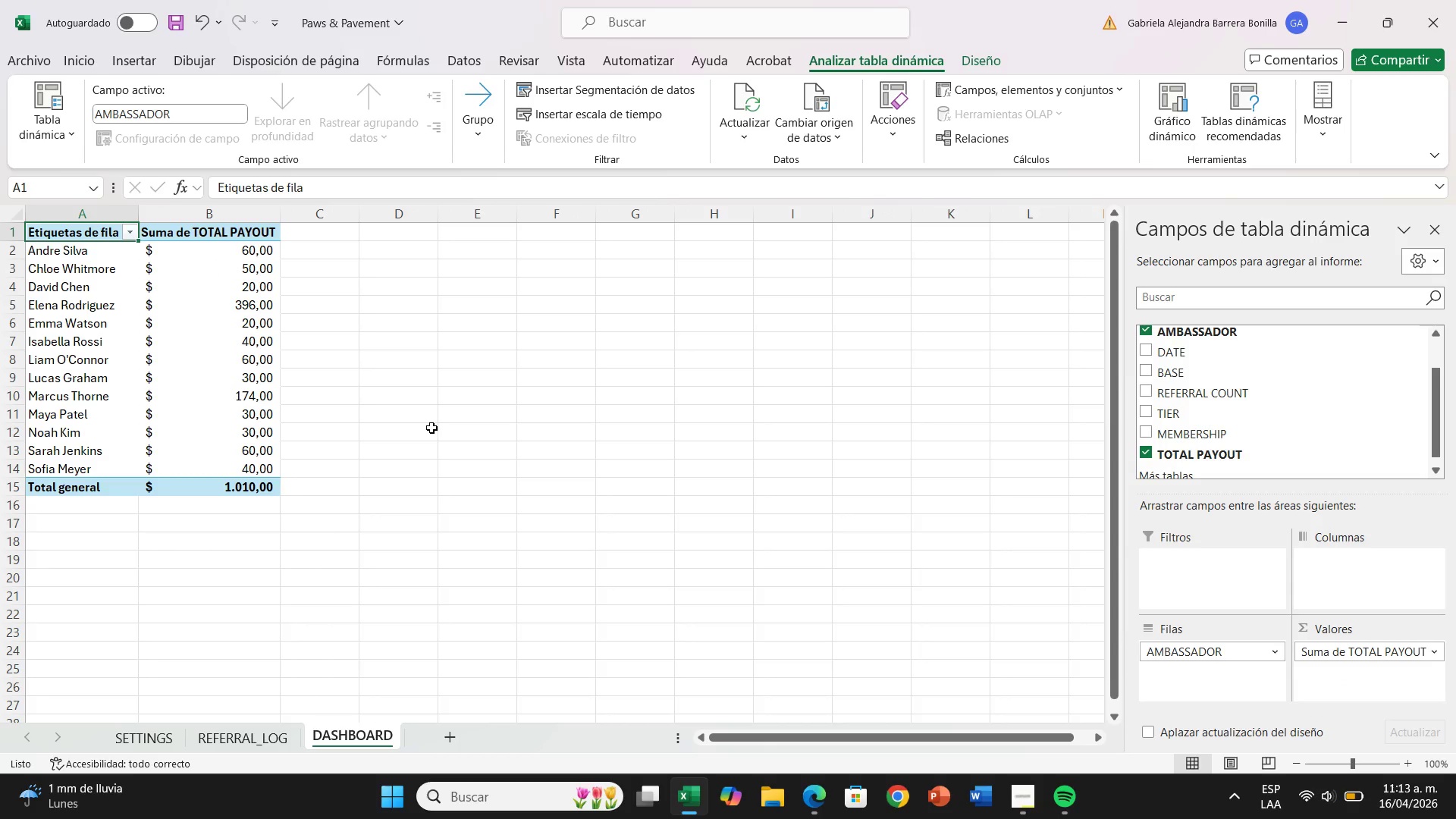 
left_click([1433, 226])
 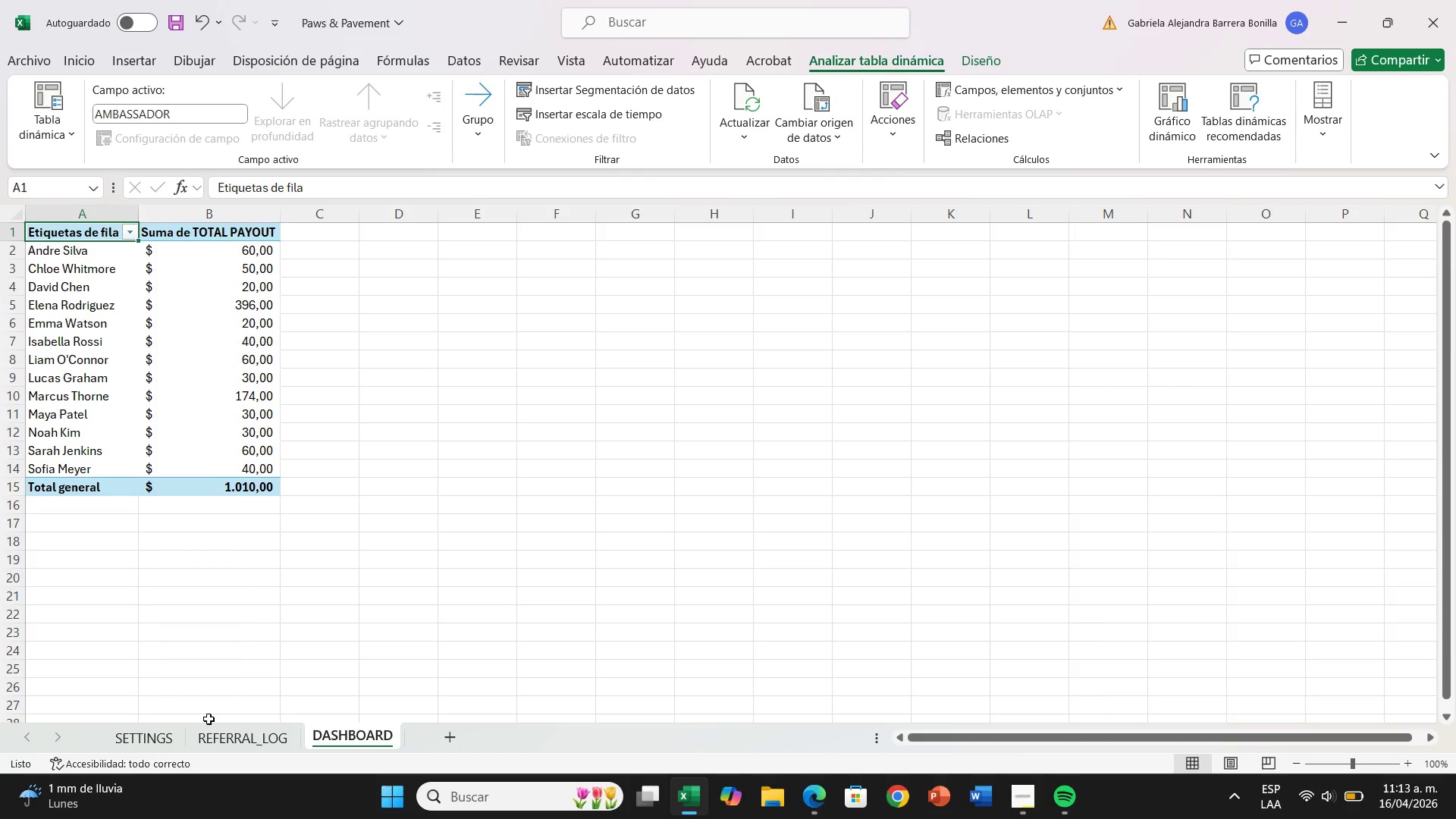 
wait(9.55)
 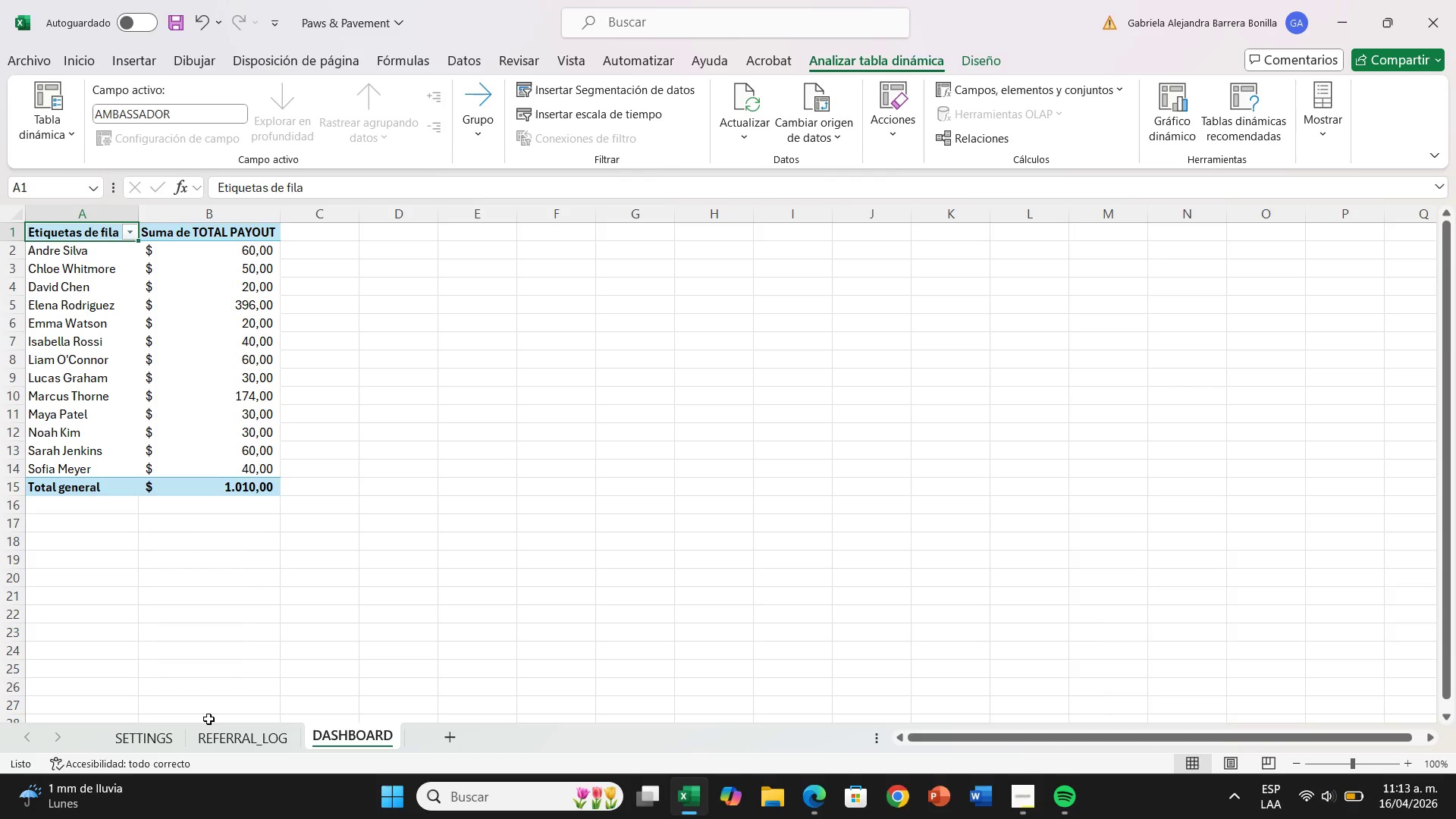 
left_click([272, 738])
 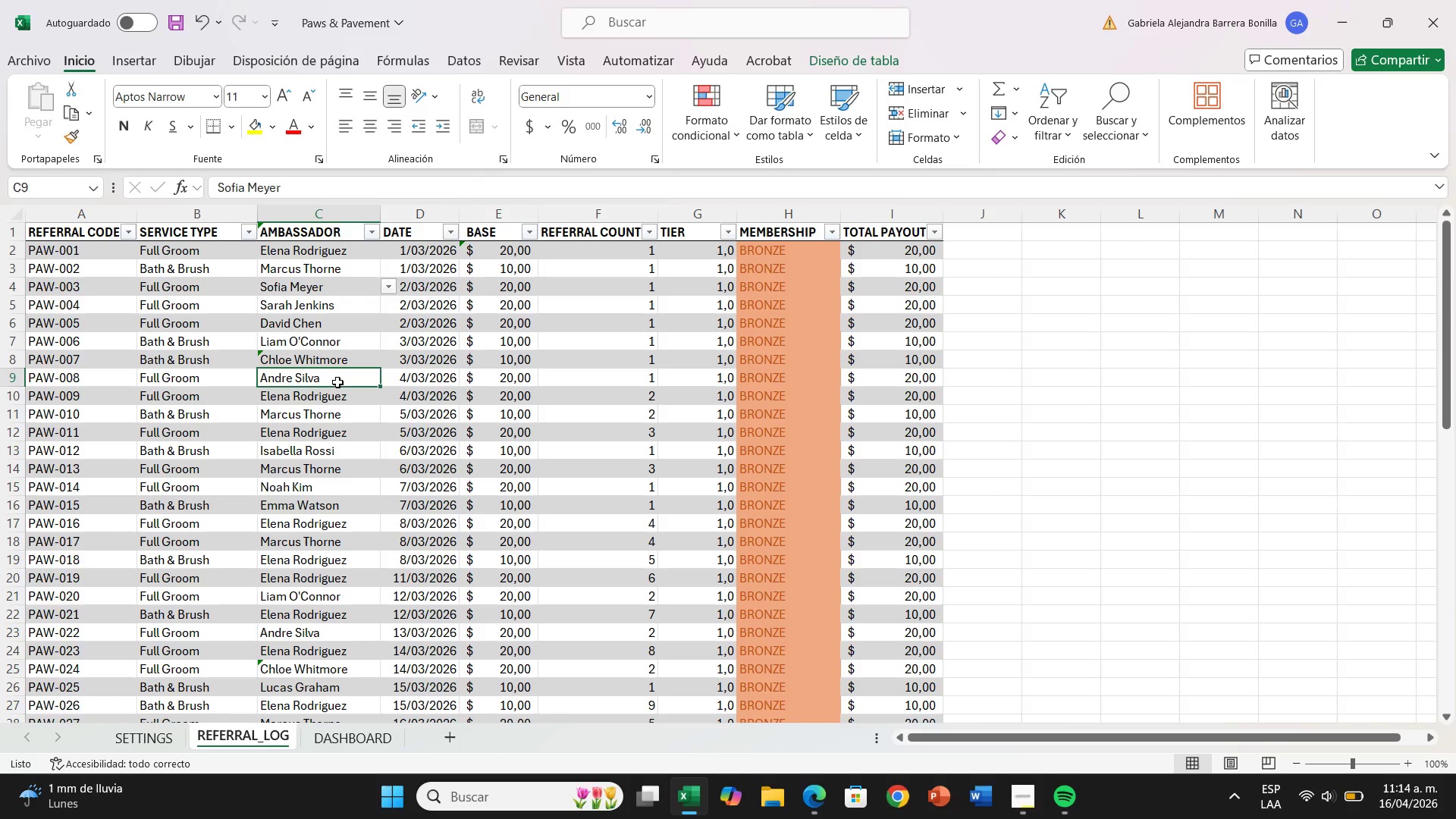 
left_click([382, 380])
 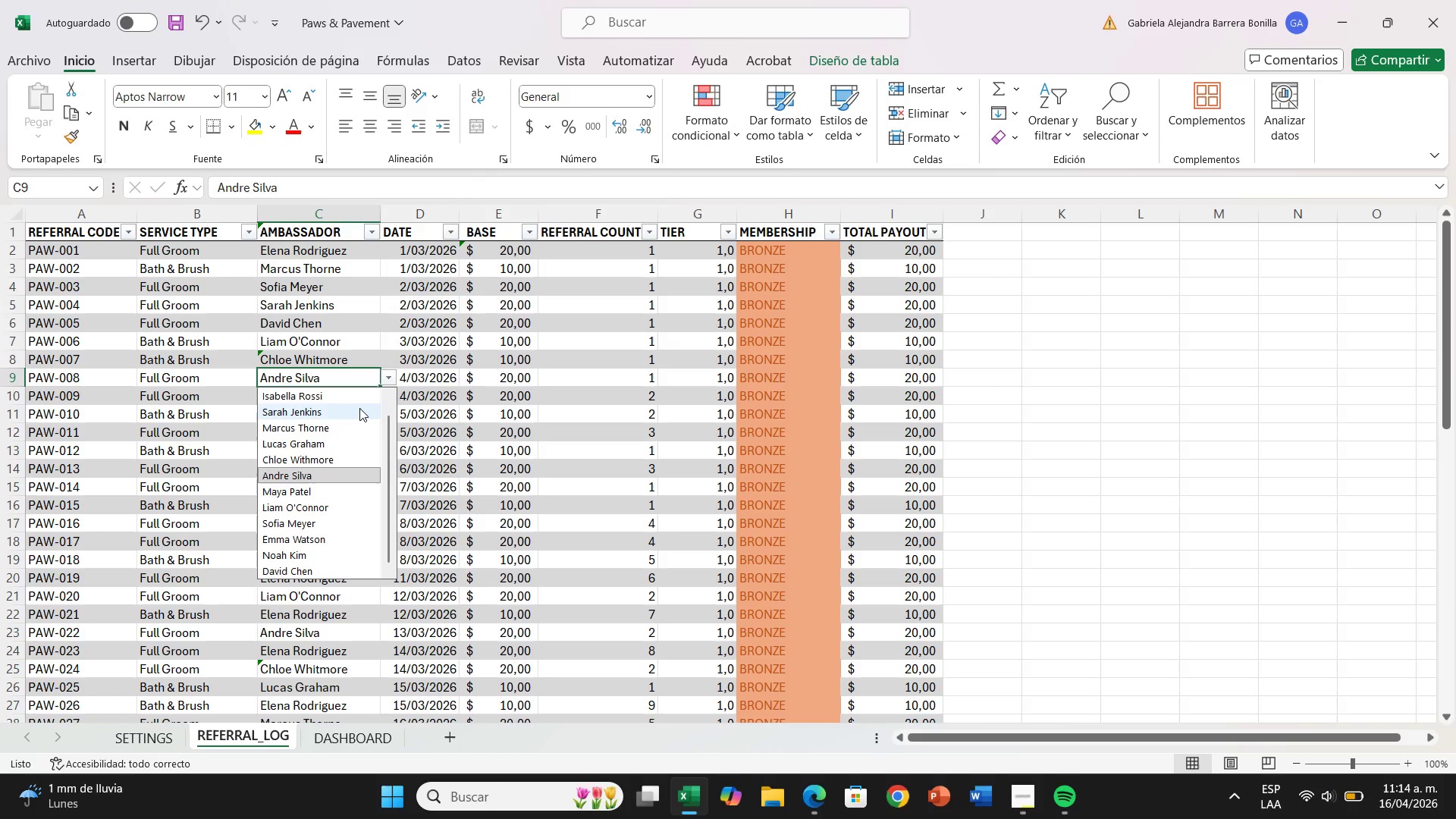 
left_click([359, 408])
 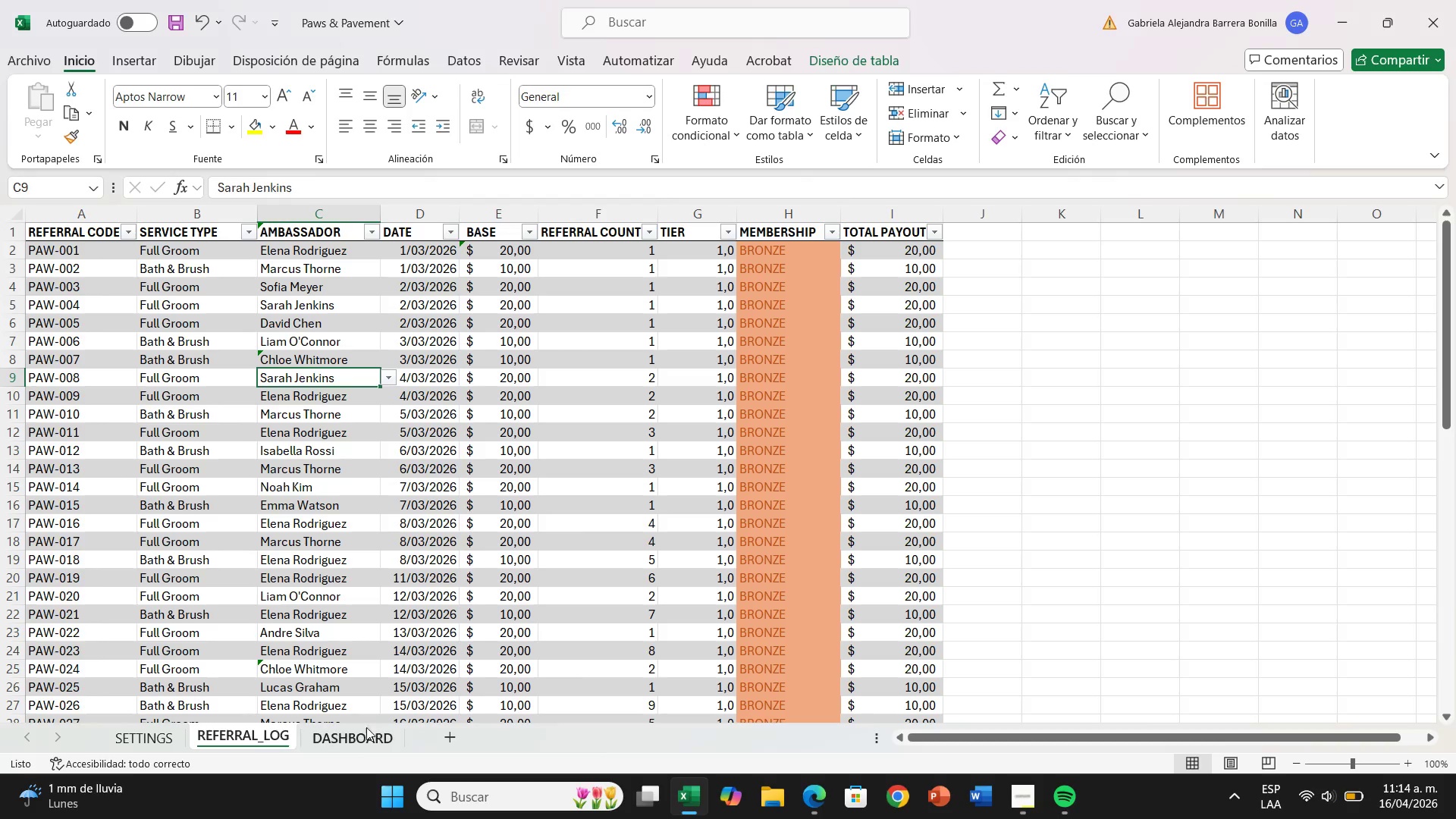 
left_click([365, 739])
 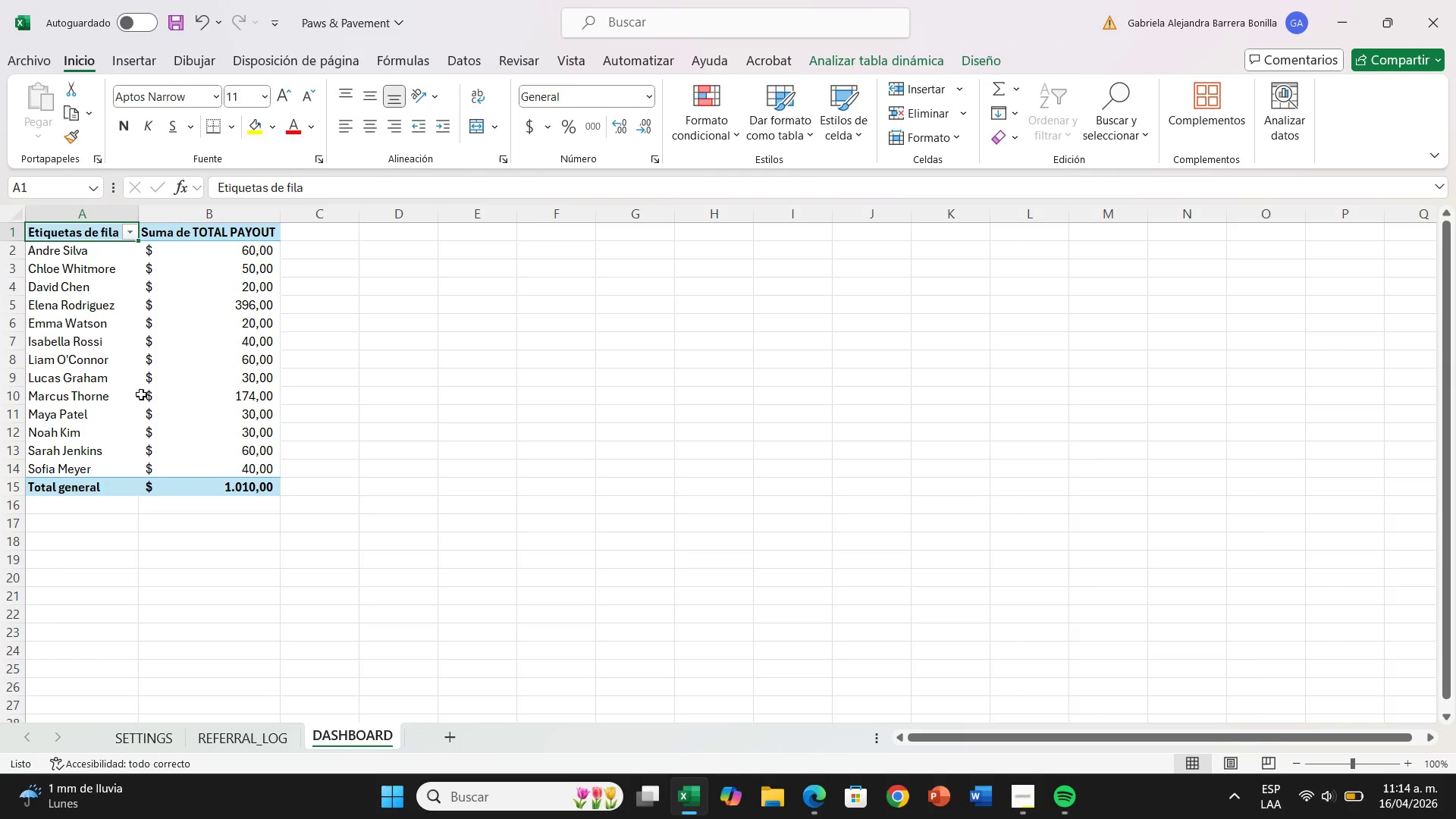 
wait(8.48)
 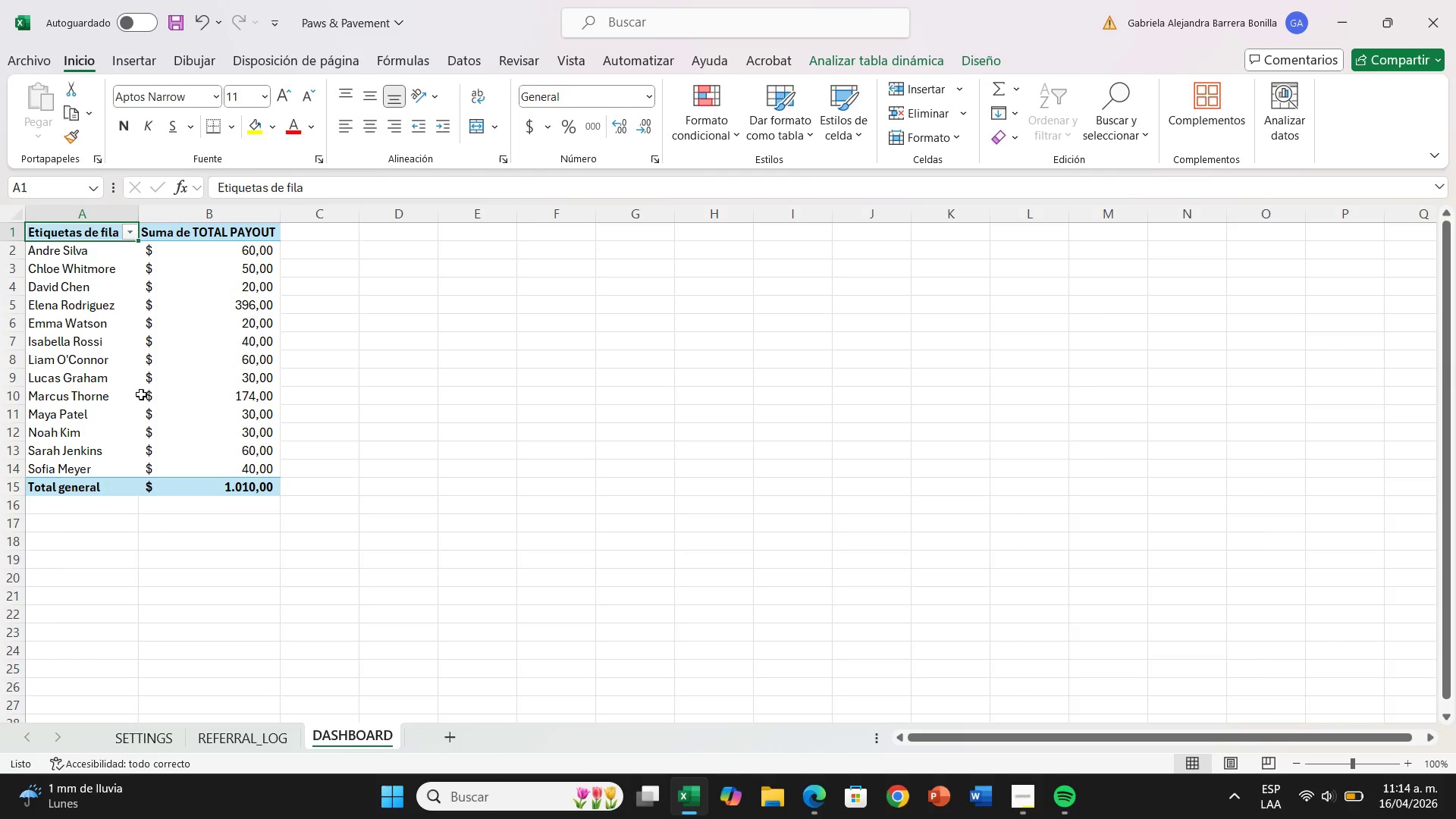 
left_click([888, 58])
 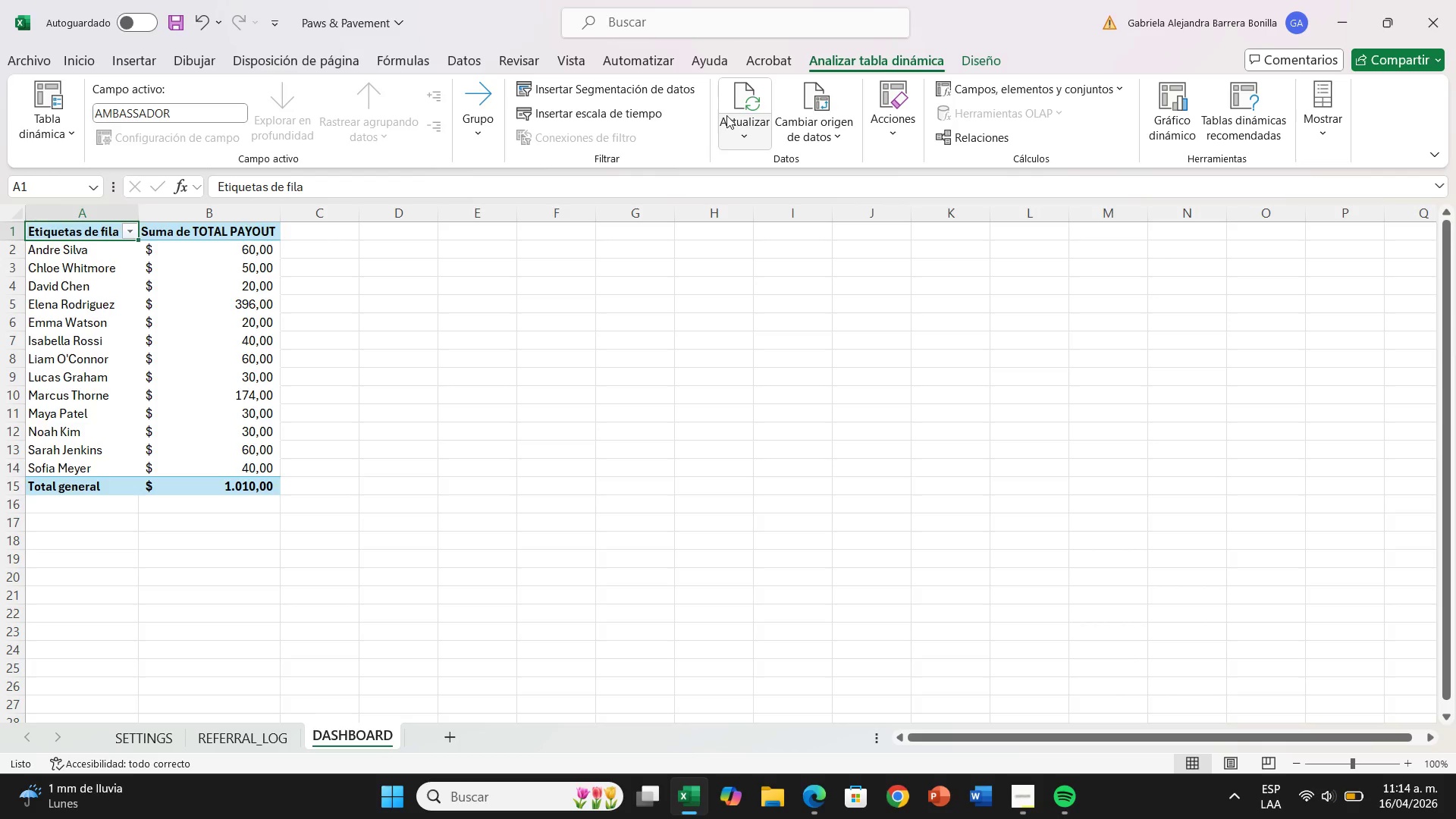 
left_click([726, 115])
 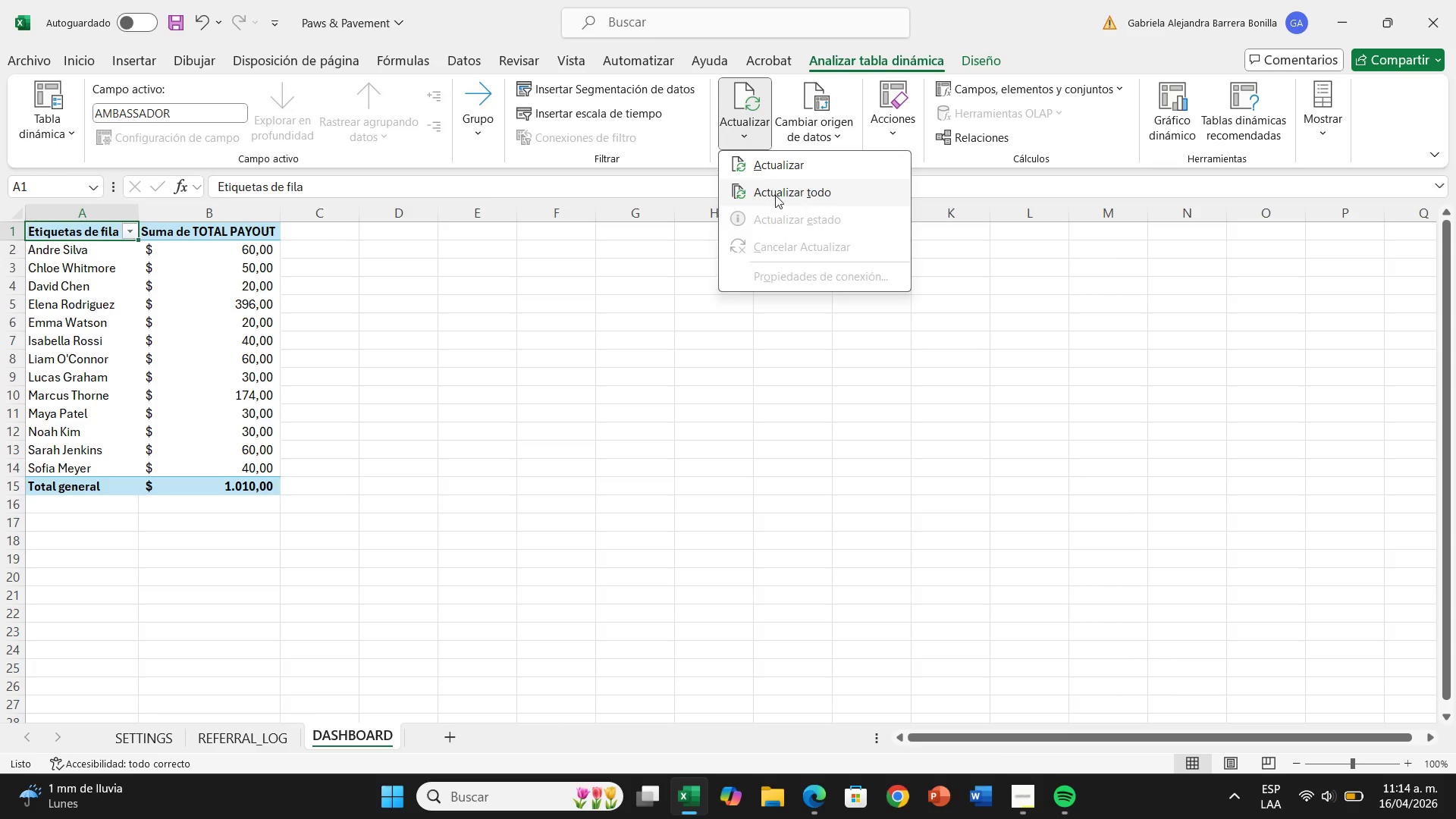 
left_click([777, 199])
 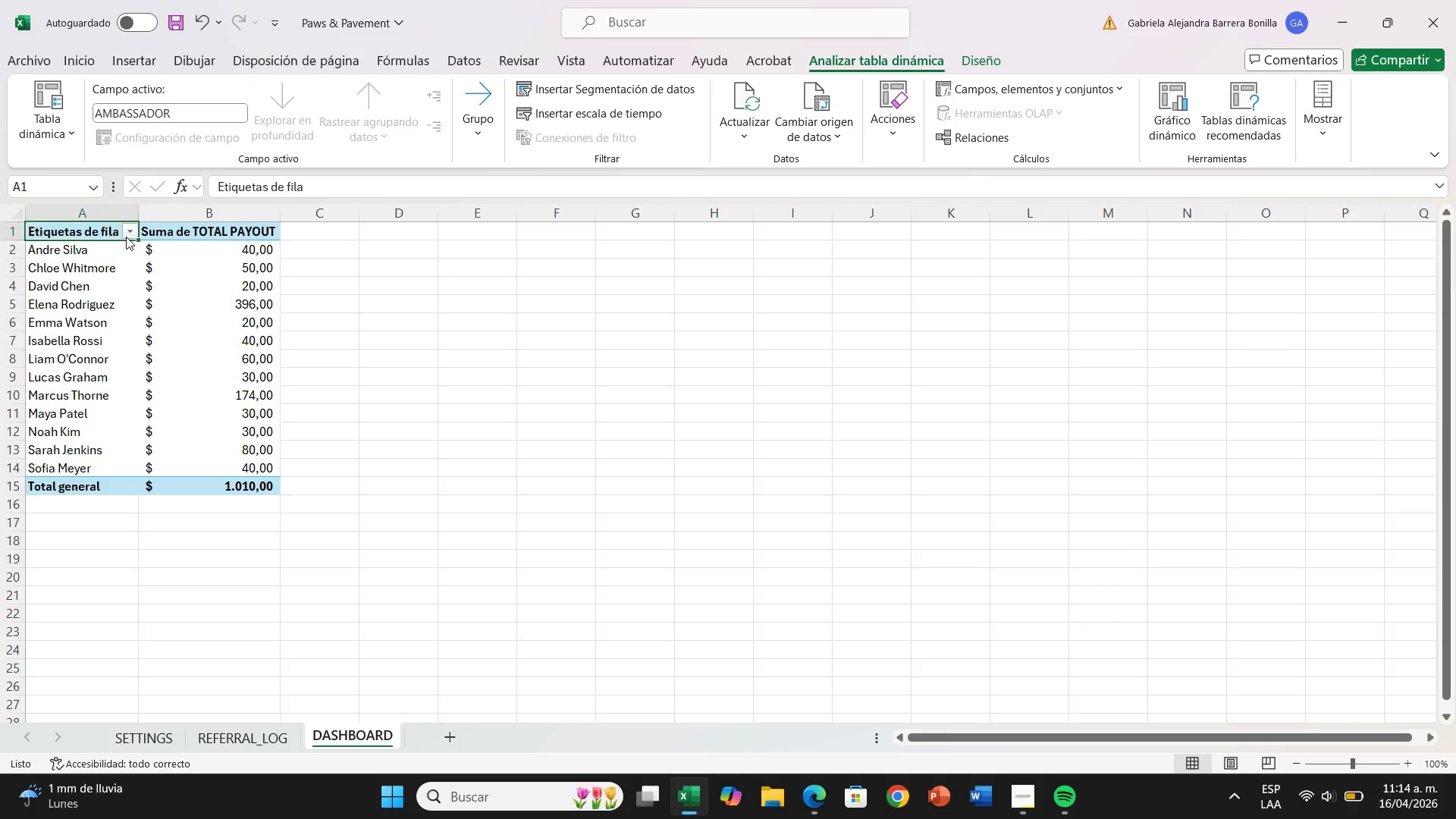 
left_click_drag(start_coordinate=[113, 235], to_coordinate=[223, 482])
 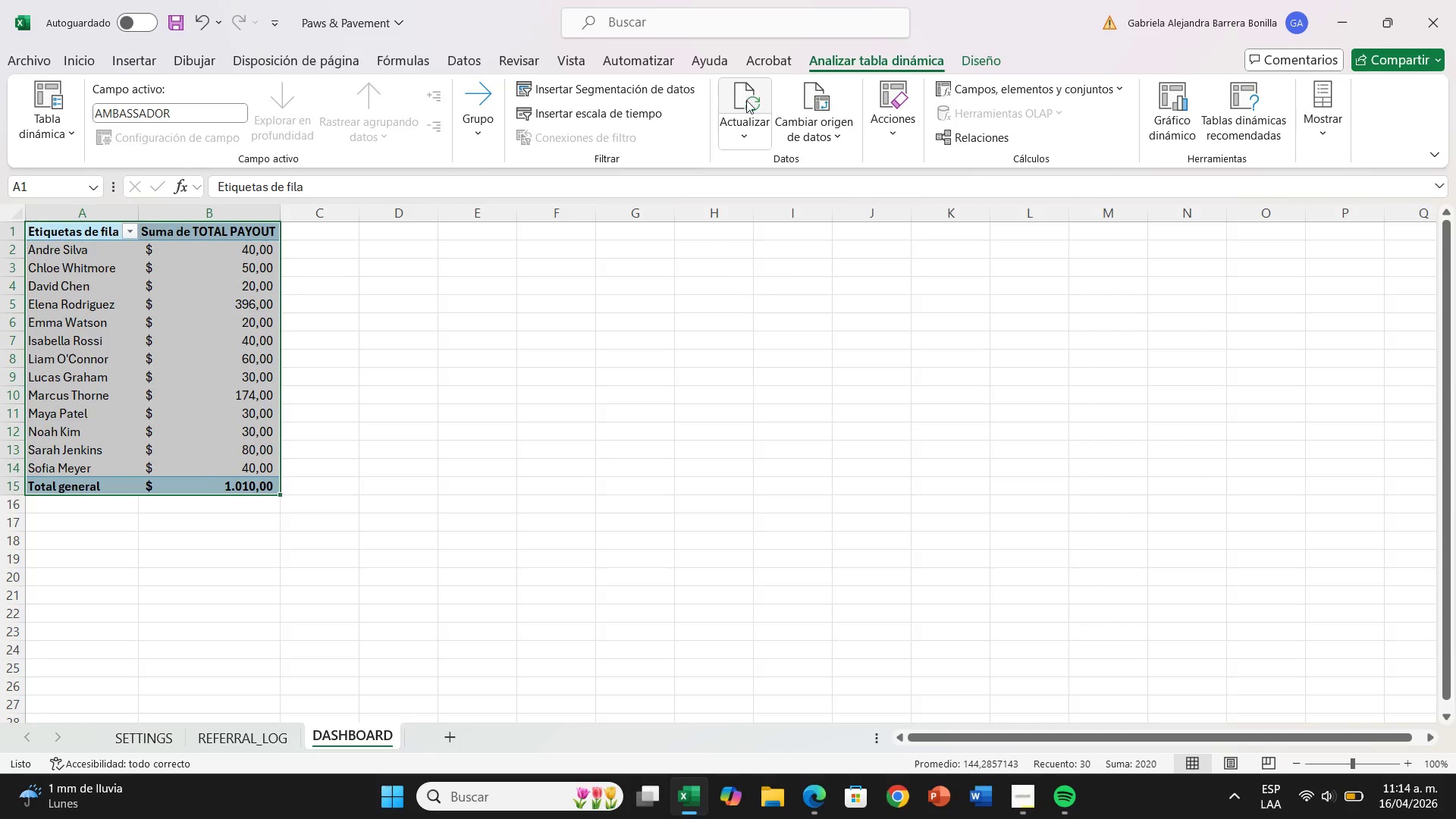 
left_click([746, 100])
 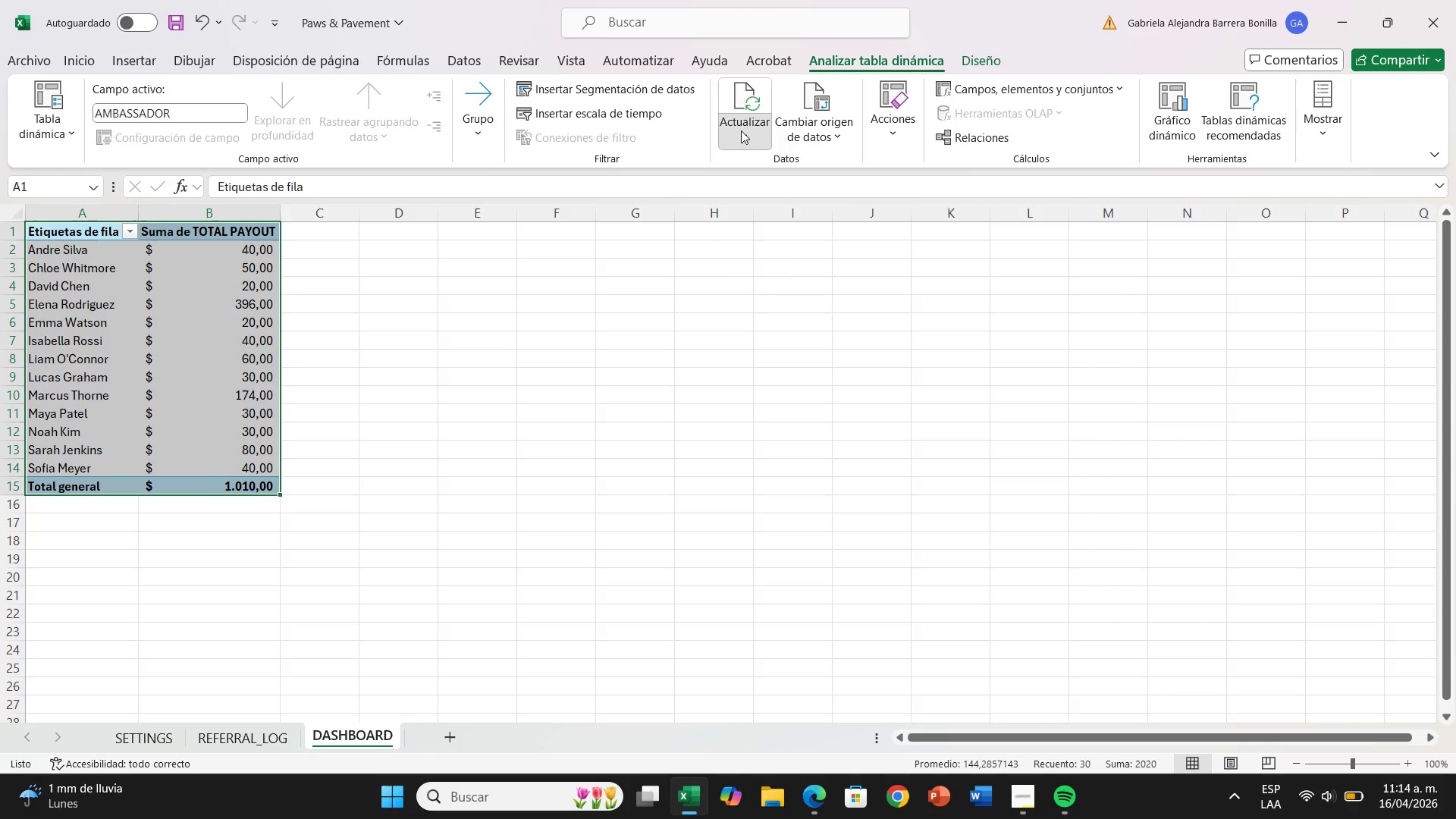 
left_click([741, 130])
 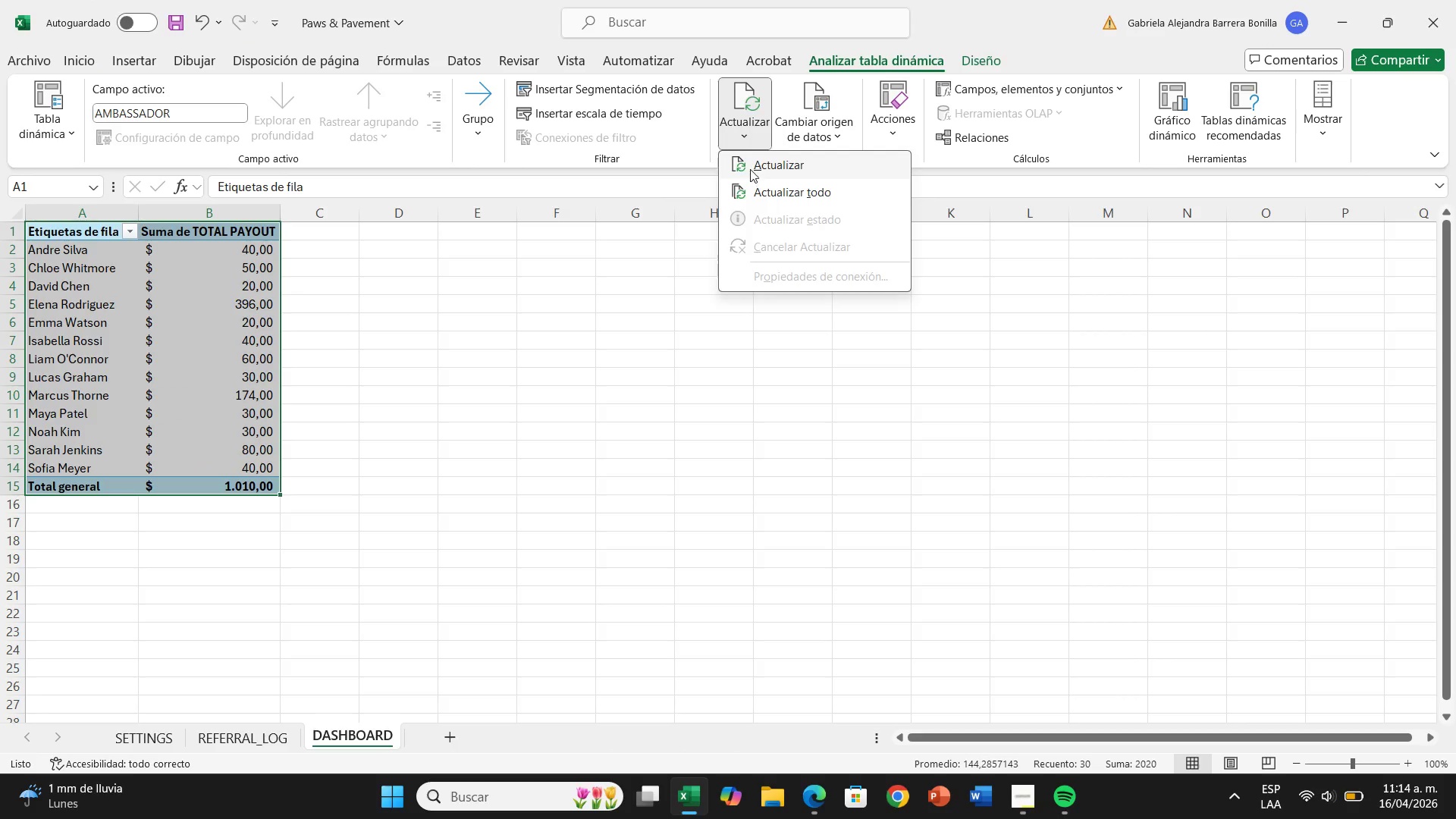 
left_click([750, 167])
 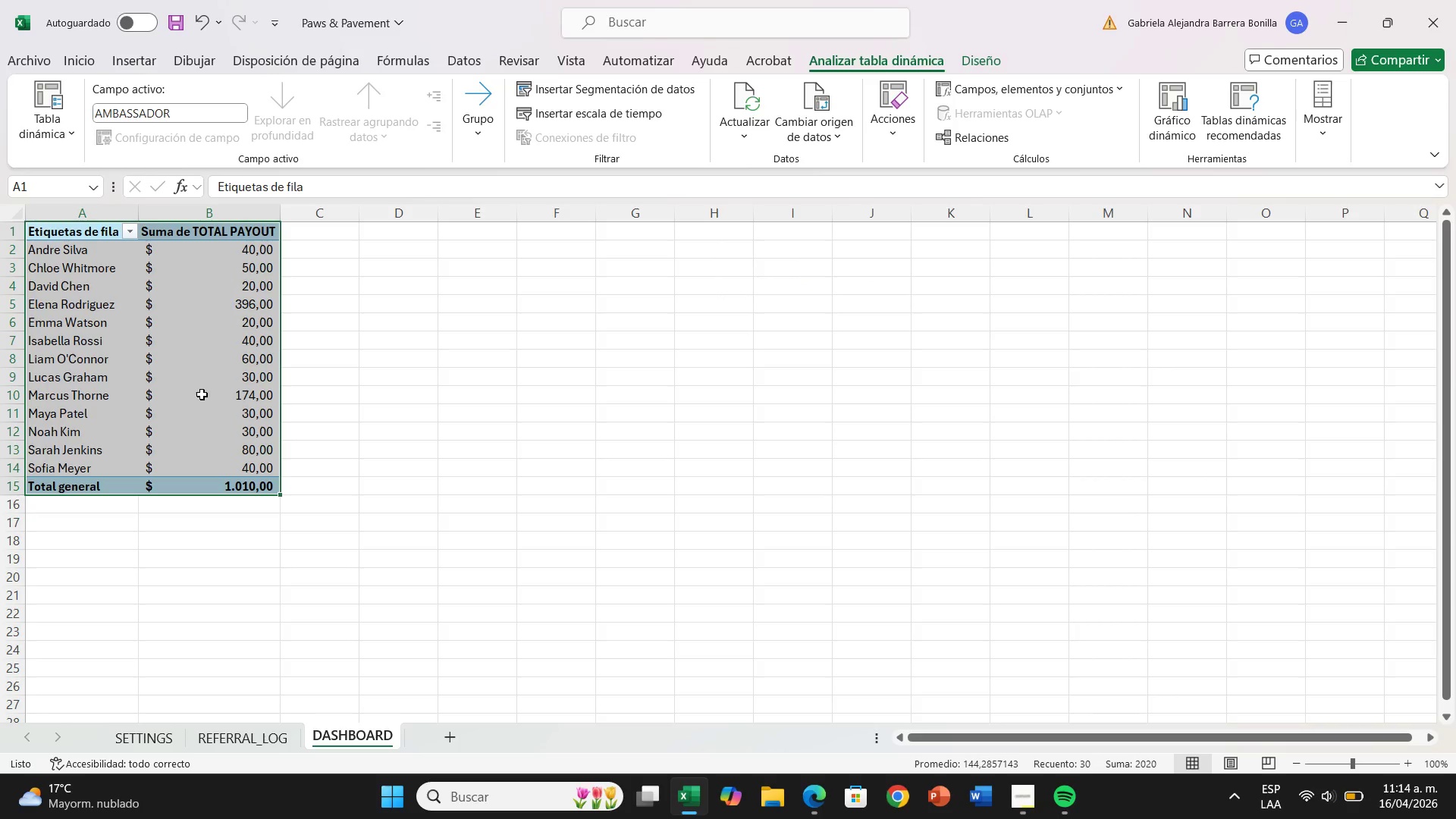 
wait(6.62)
 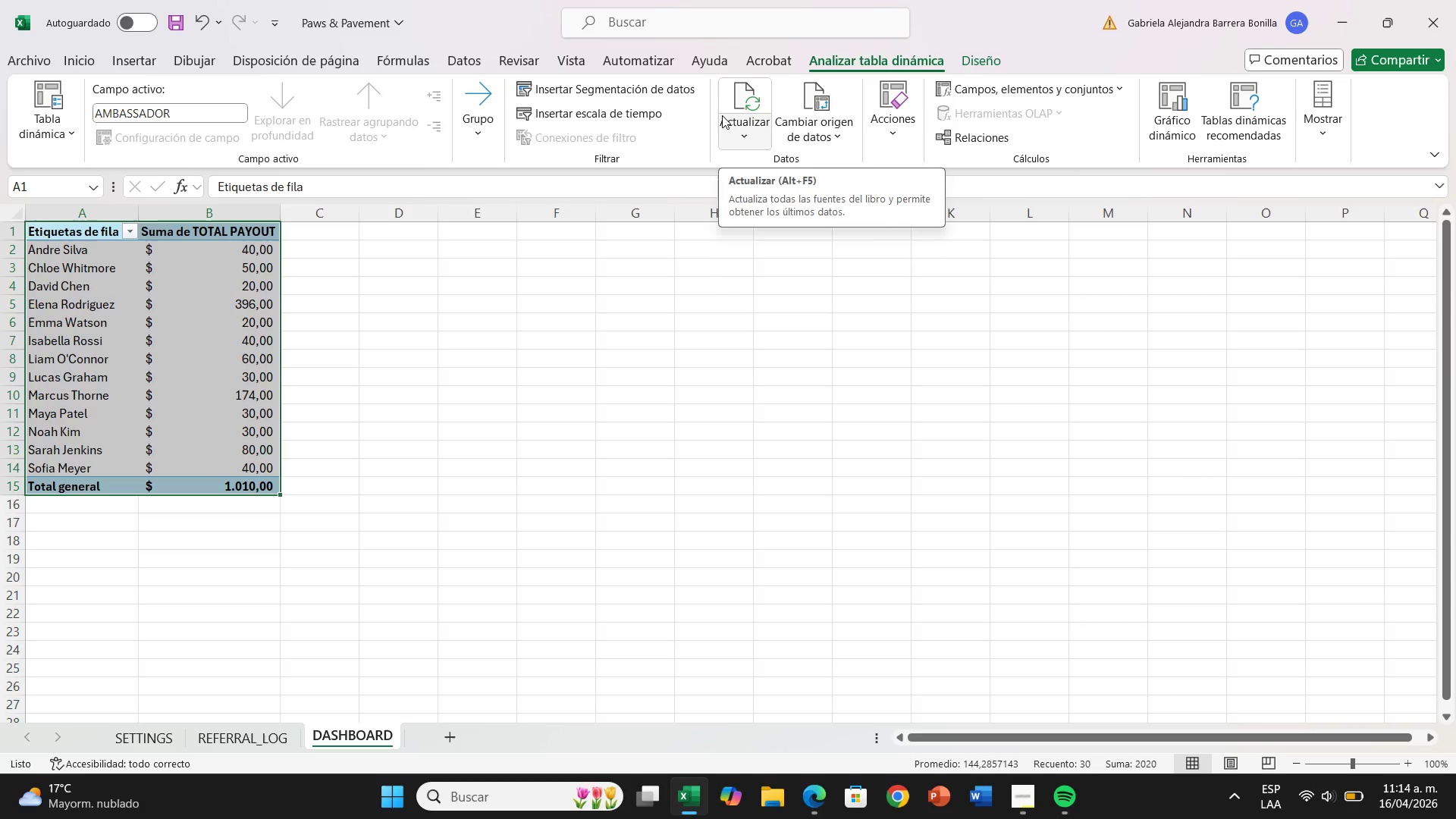 
left_click([355, 446])
 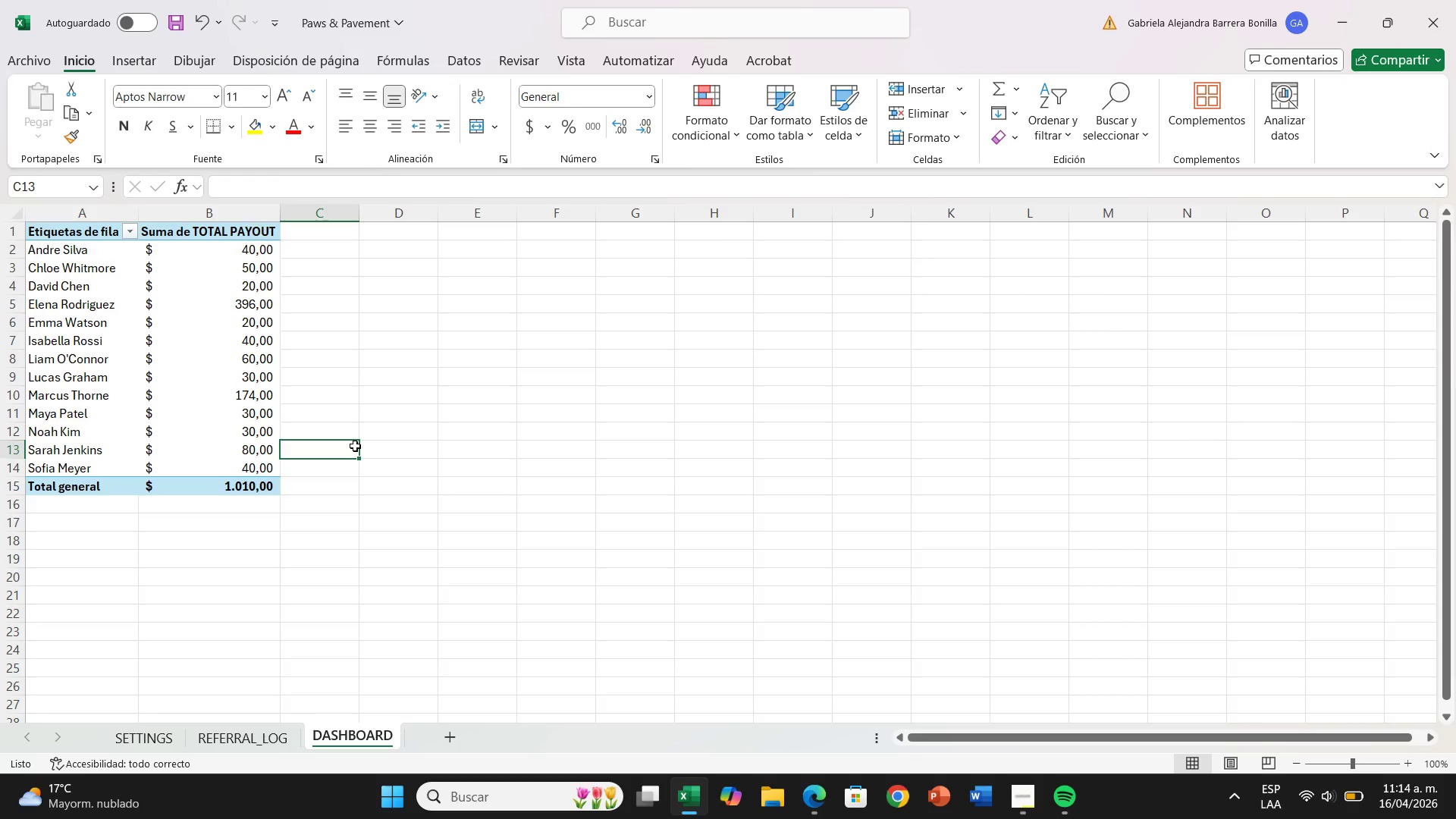 
wait(9.12)
 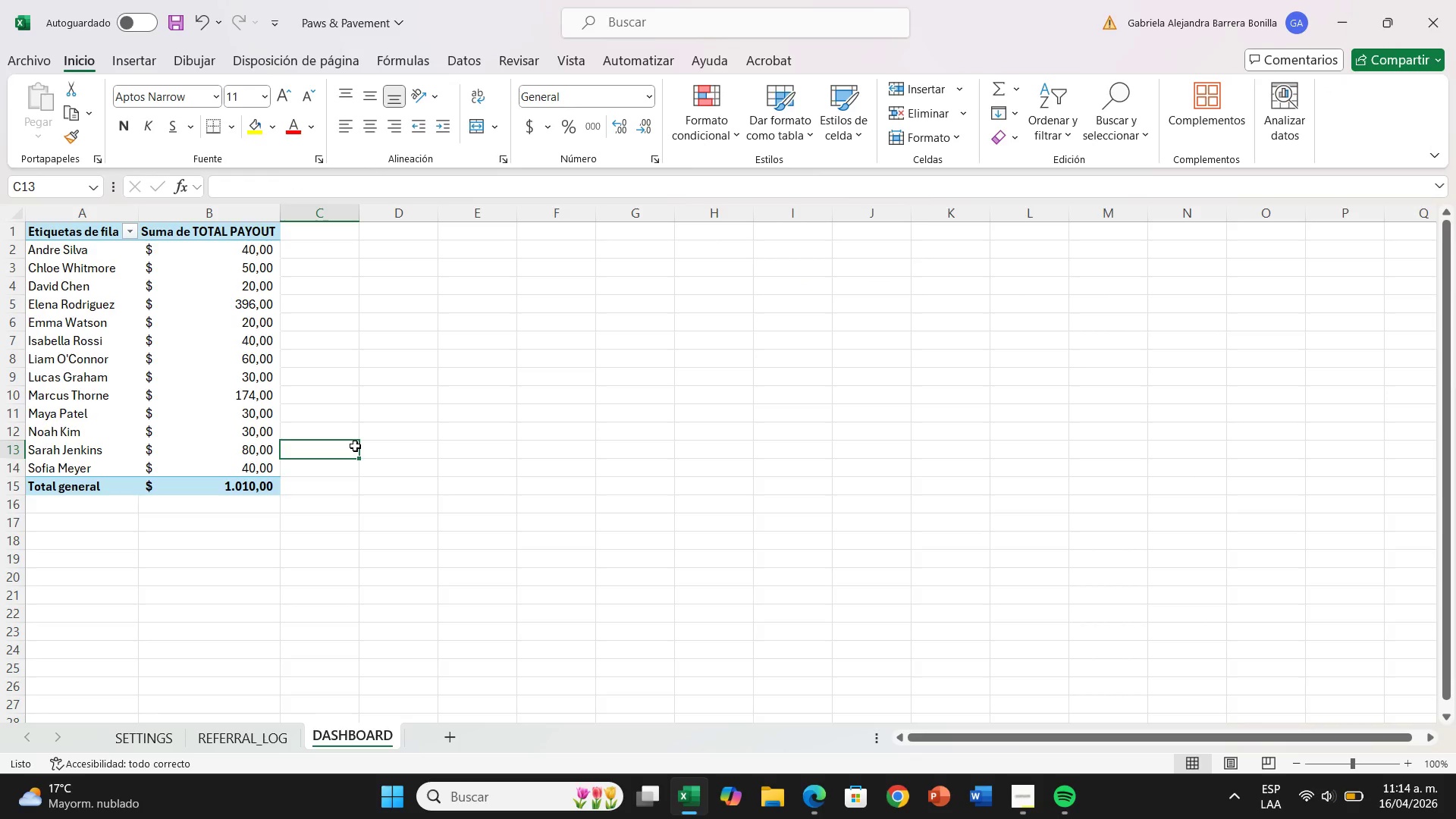 
left_click([388, 312])
 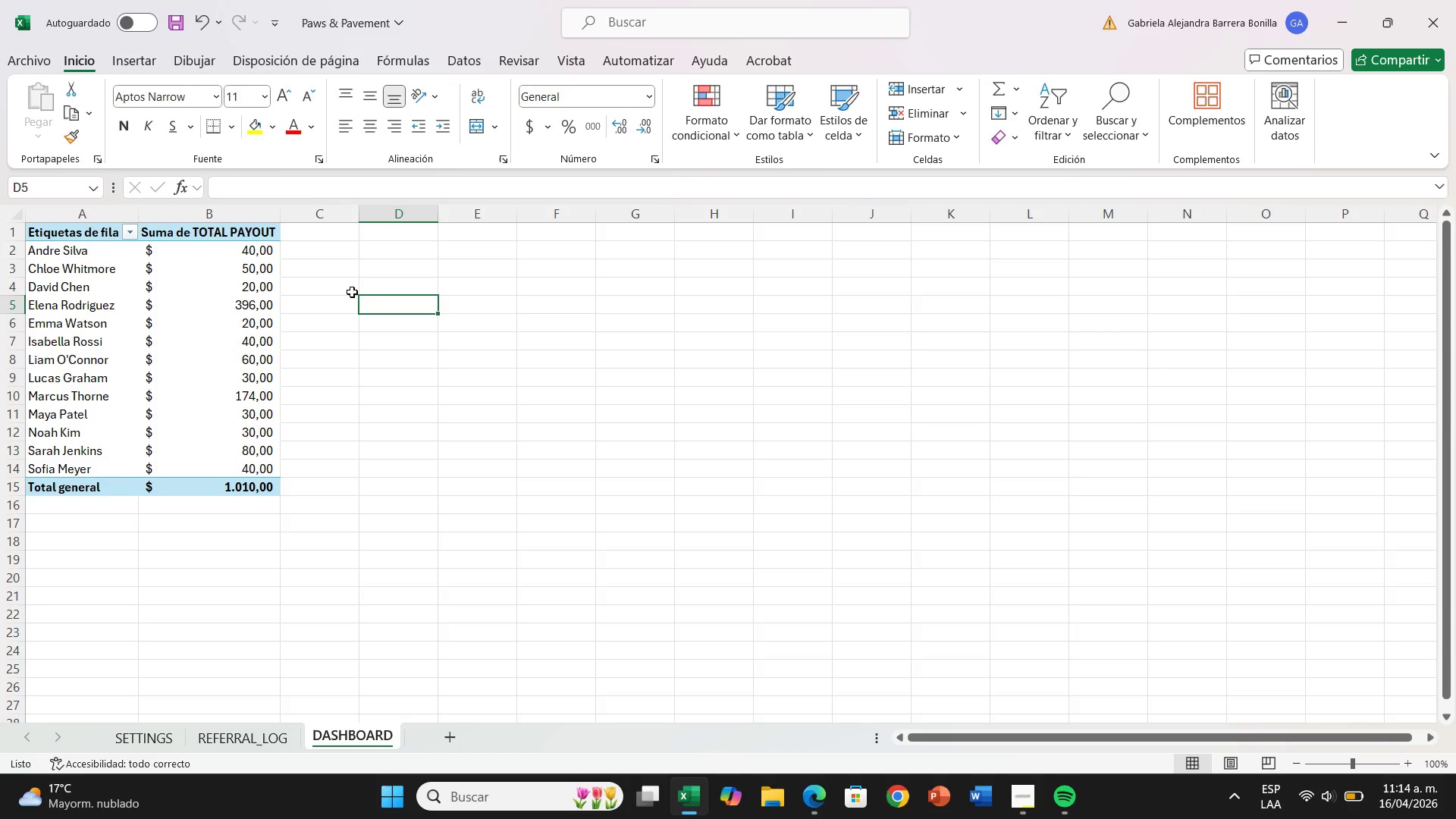 
wait(5.75)
 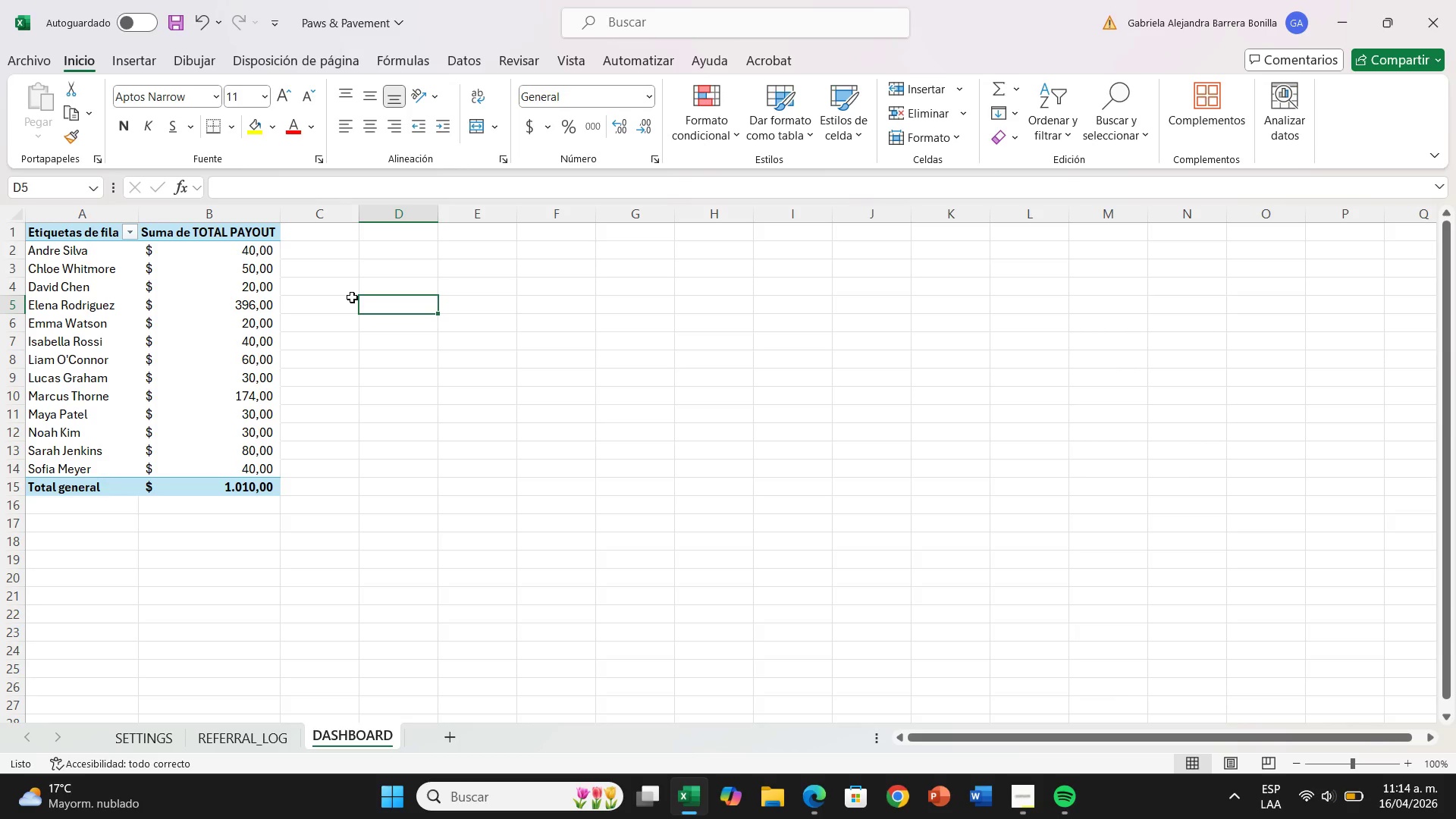 
left_click([414, 252])
 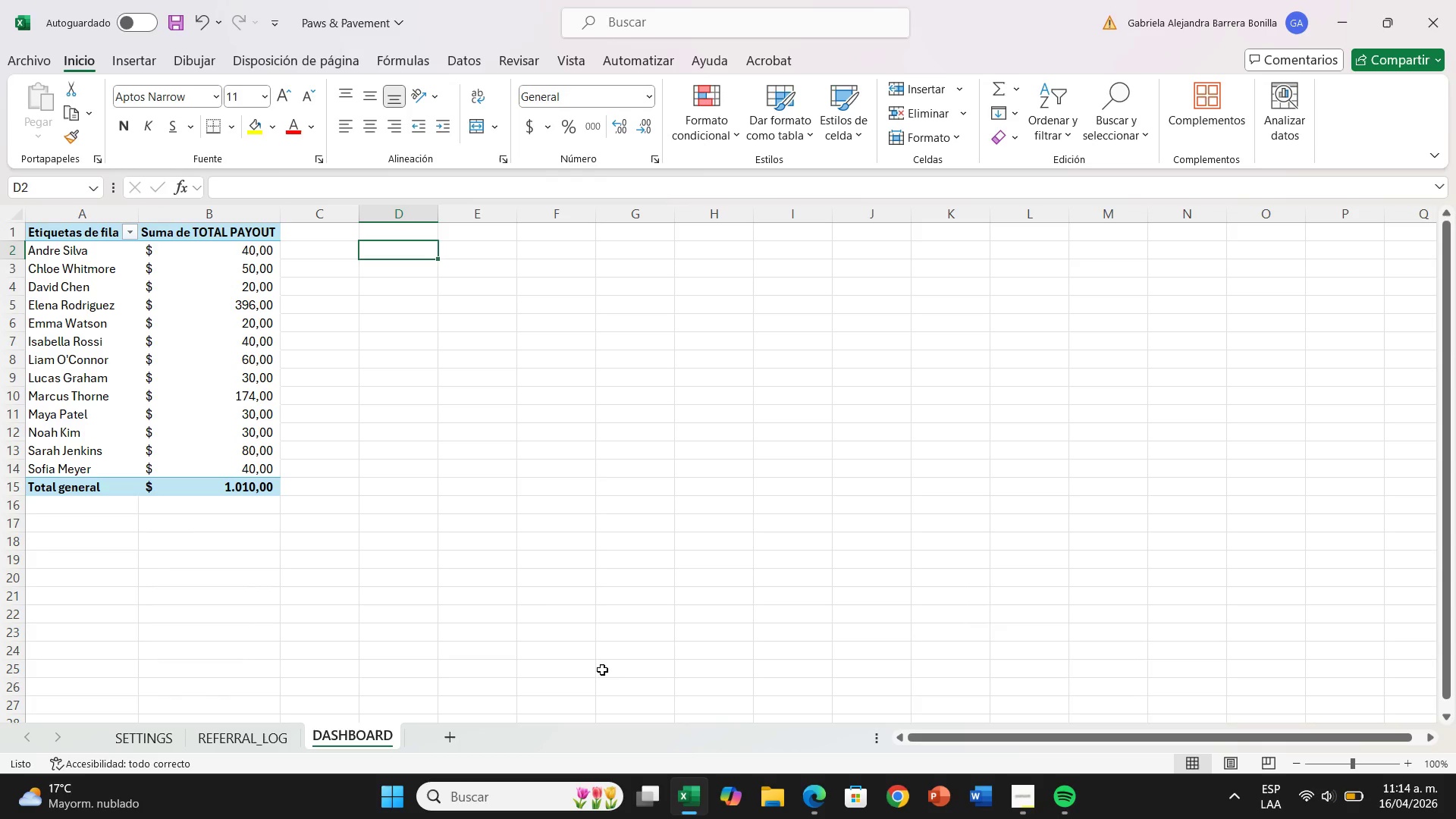 
wait(6.06)
 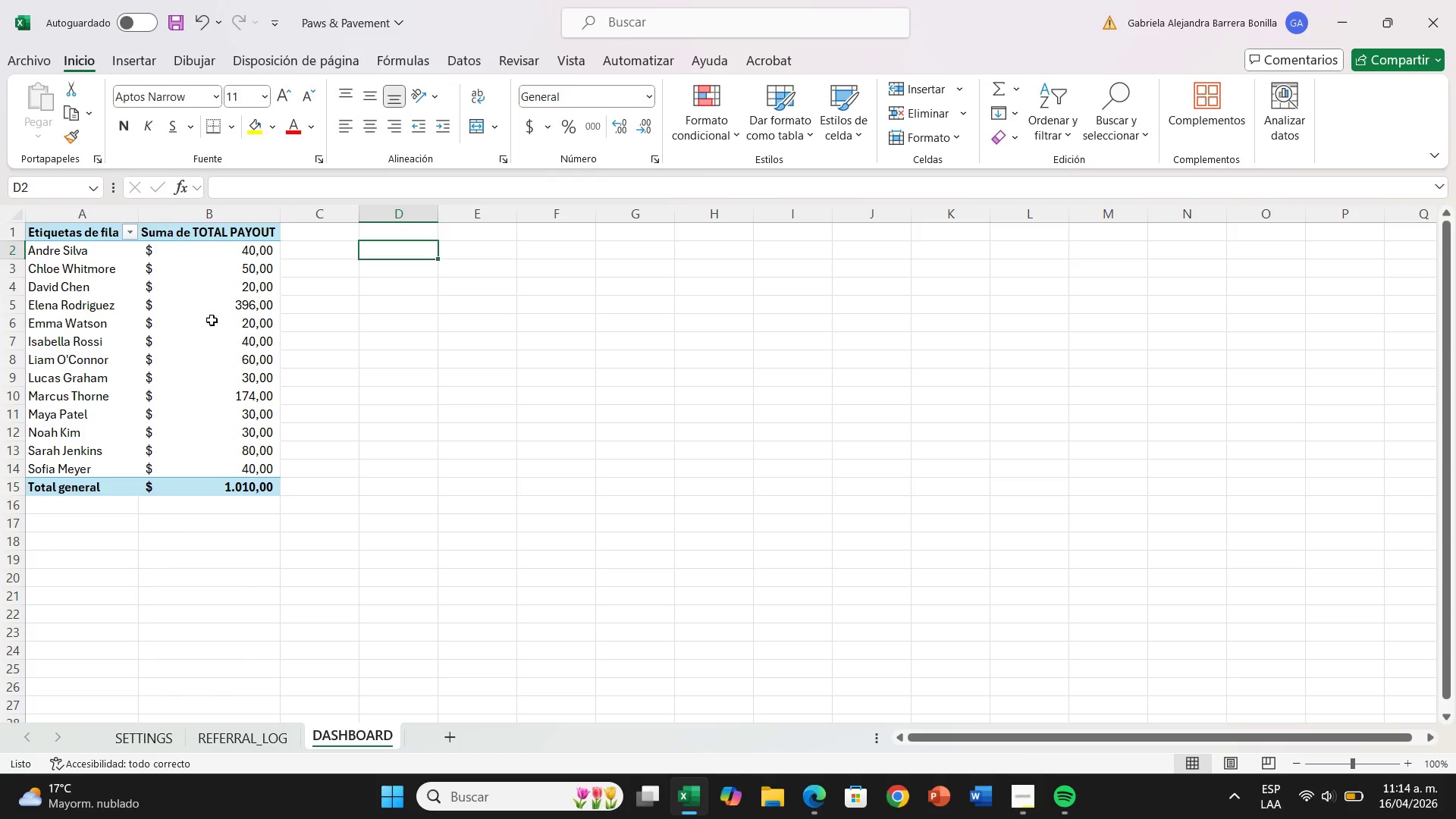 
left_click([386, 442])
 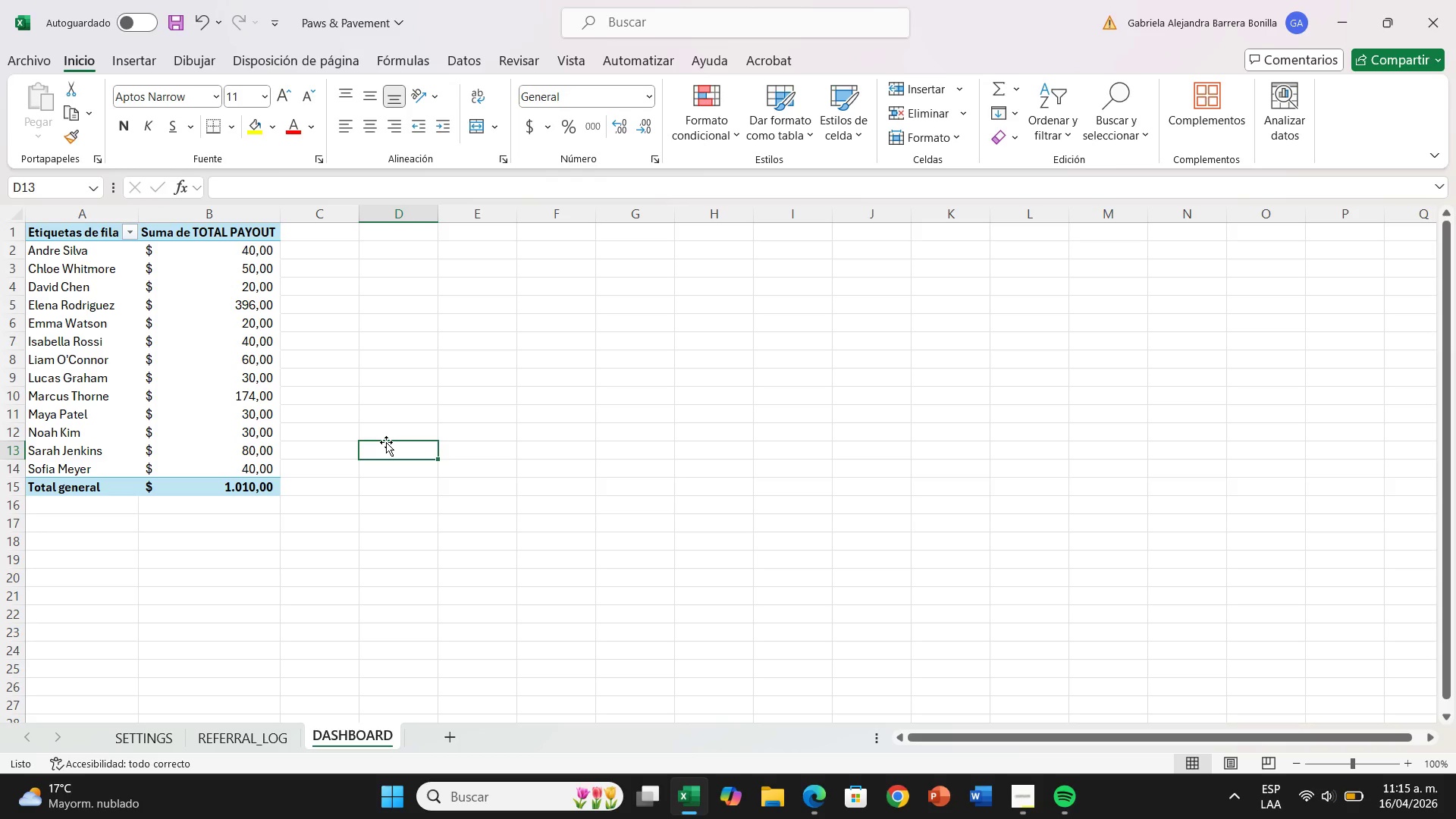 
wait(11.38)
 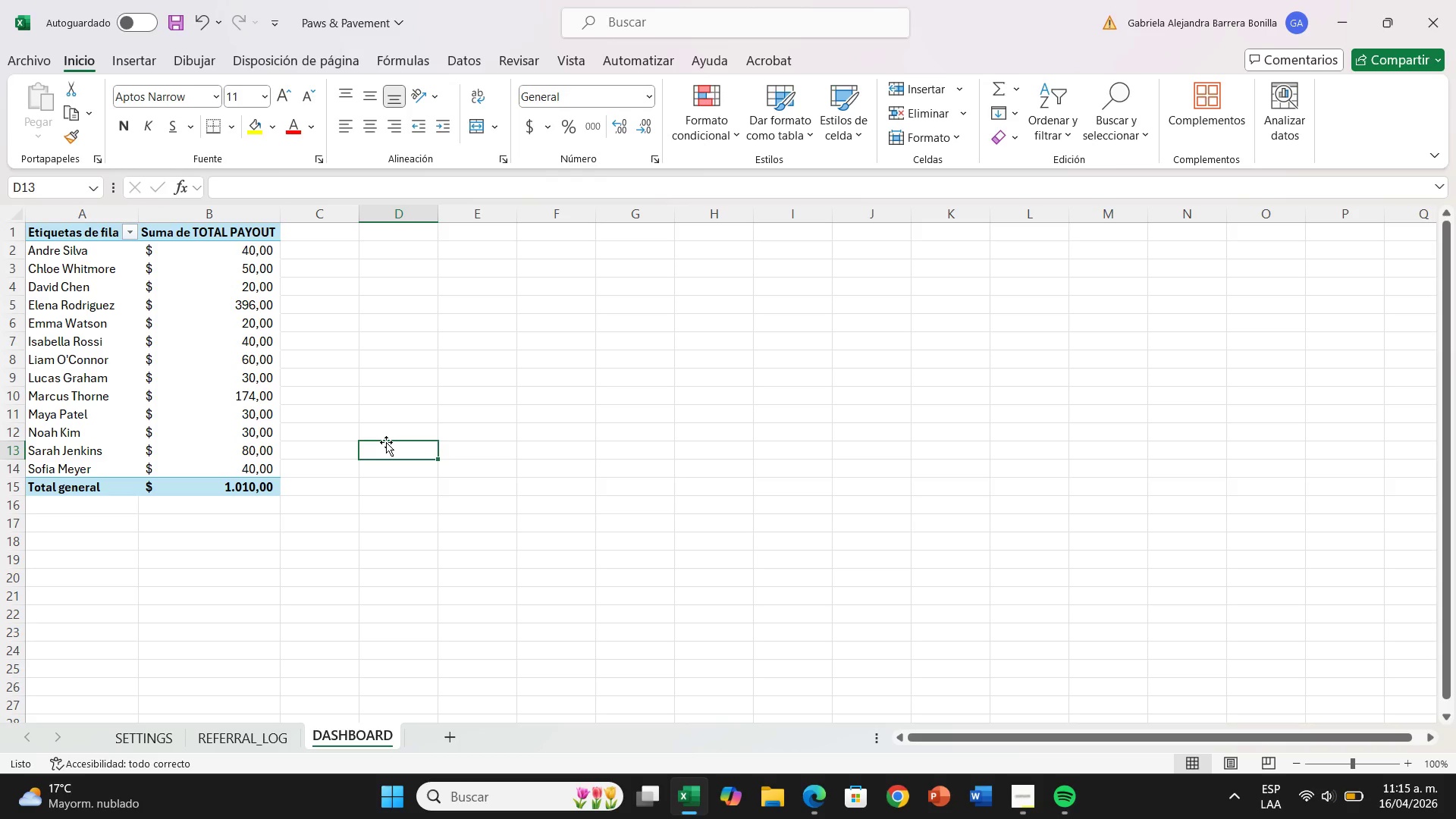 
right_click([276, 289])
 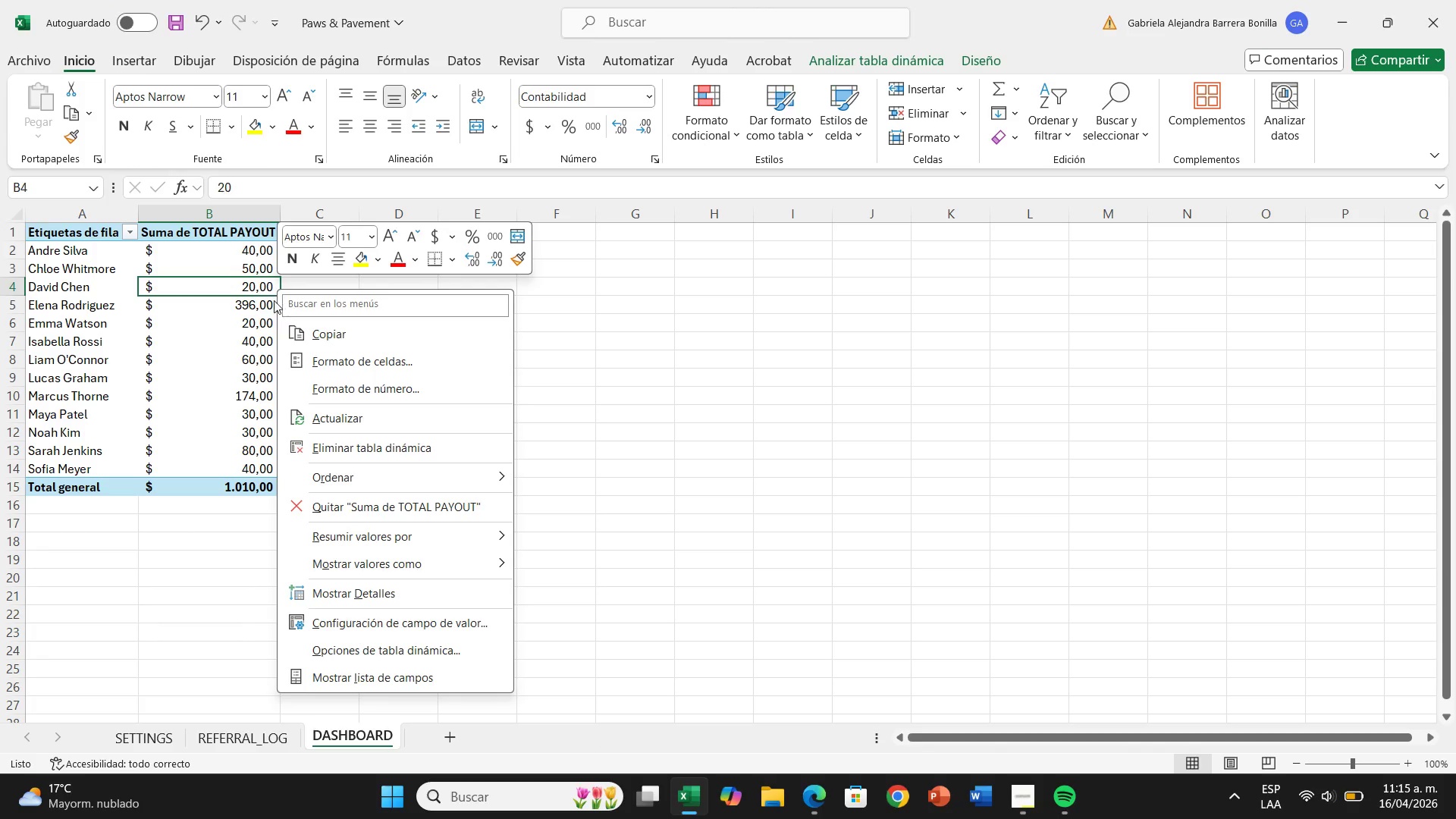 
left_click([670, 304])
 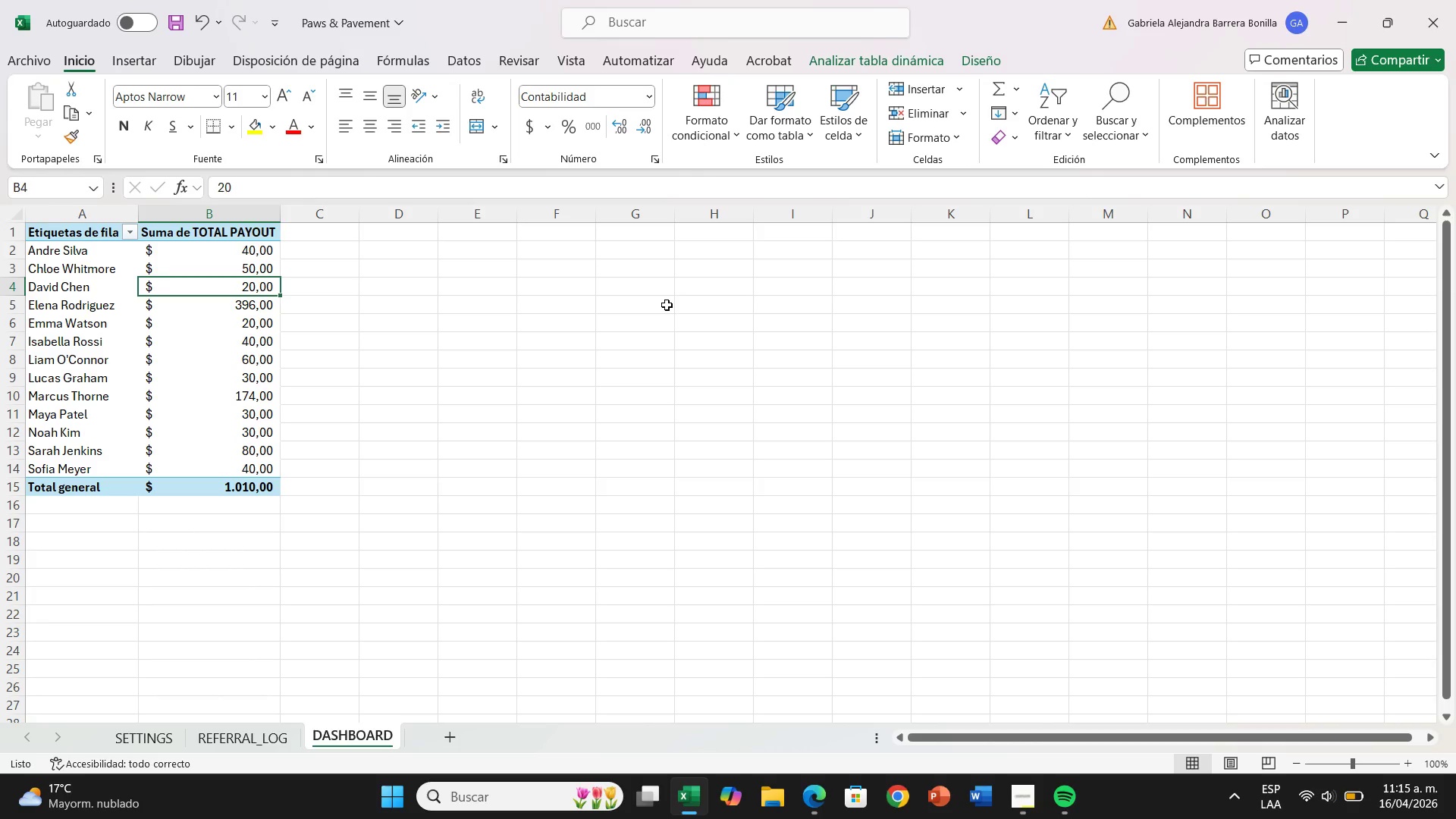 
wait(7.47)
 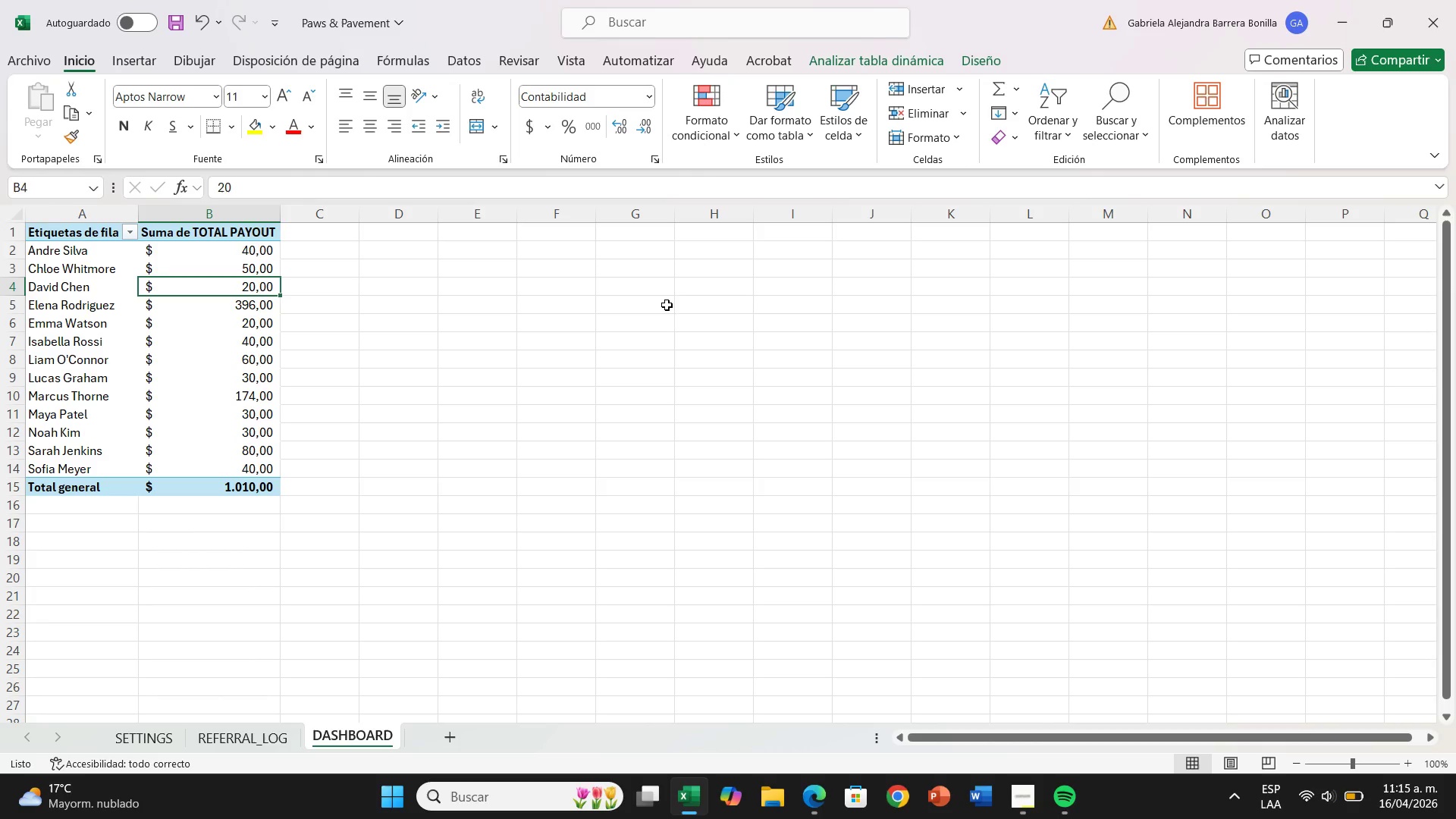 
left_click([130, 234])
 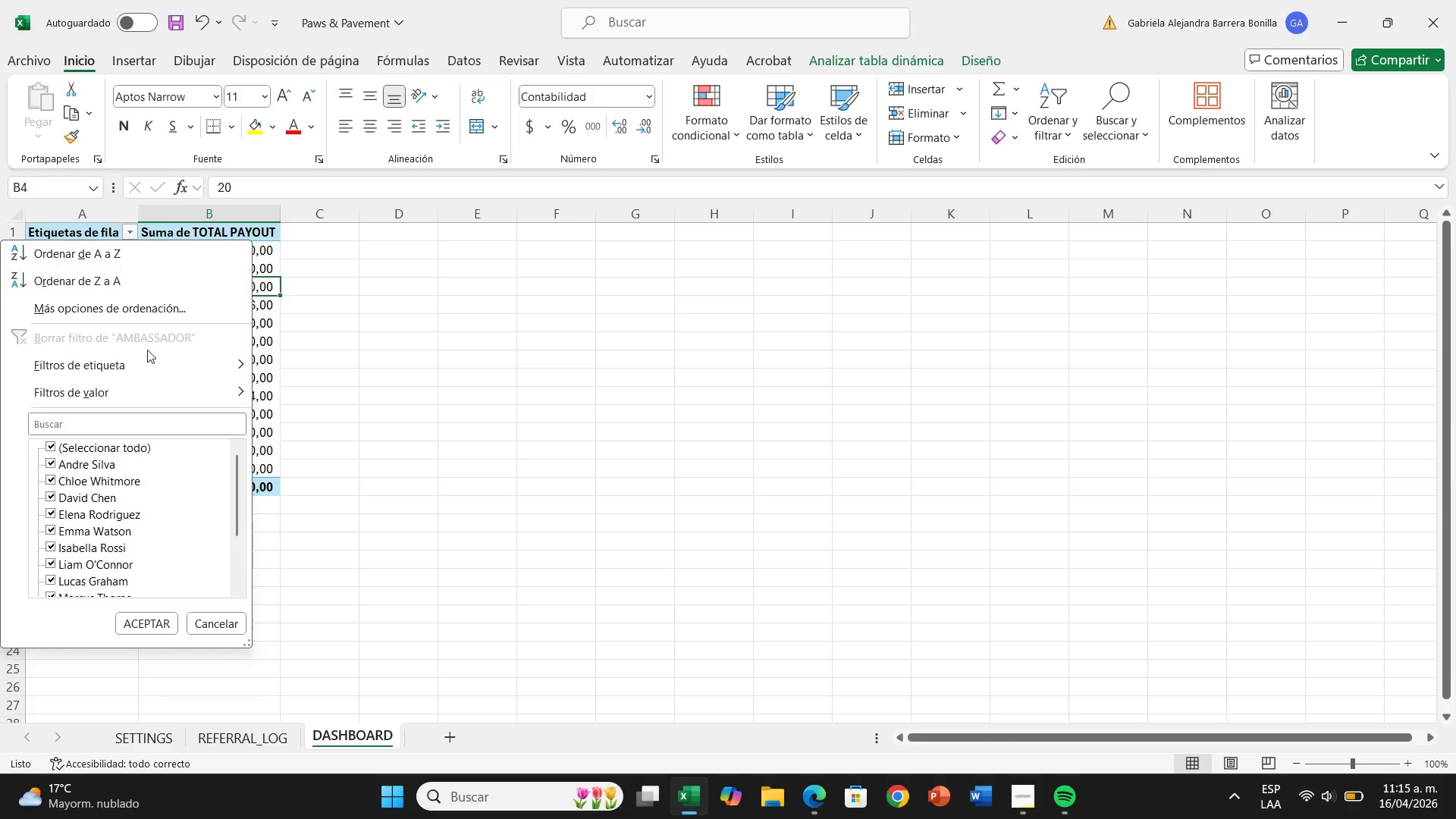 
mouse_move([159, 388])
 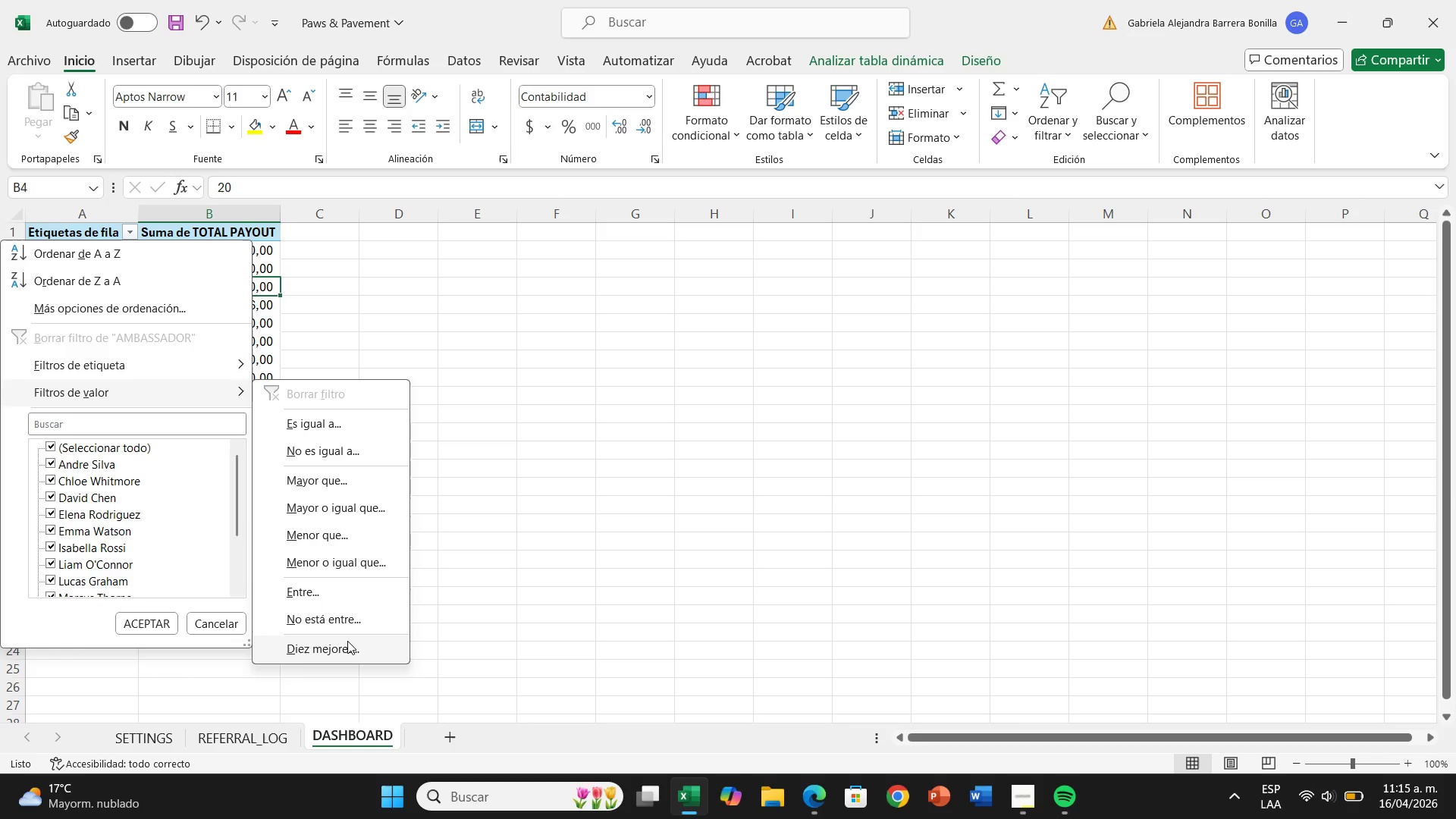 
left_click([347, 641])
 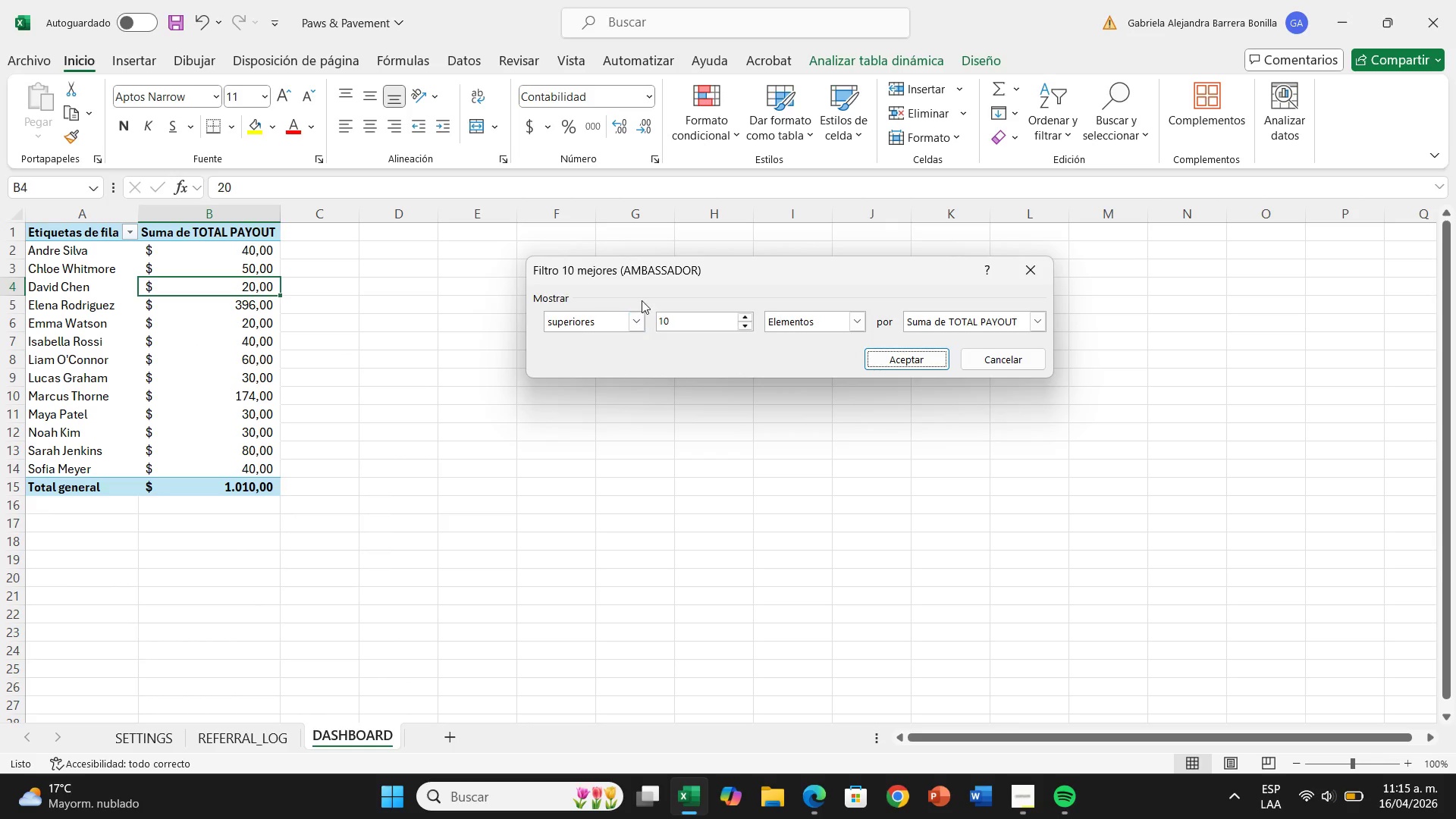 
left_click([690, 318])
 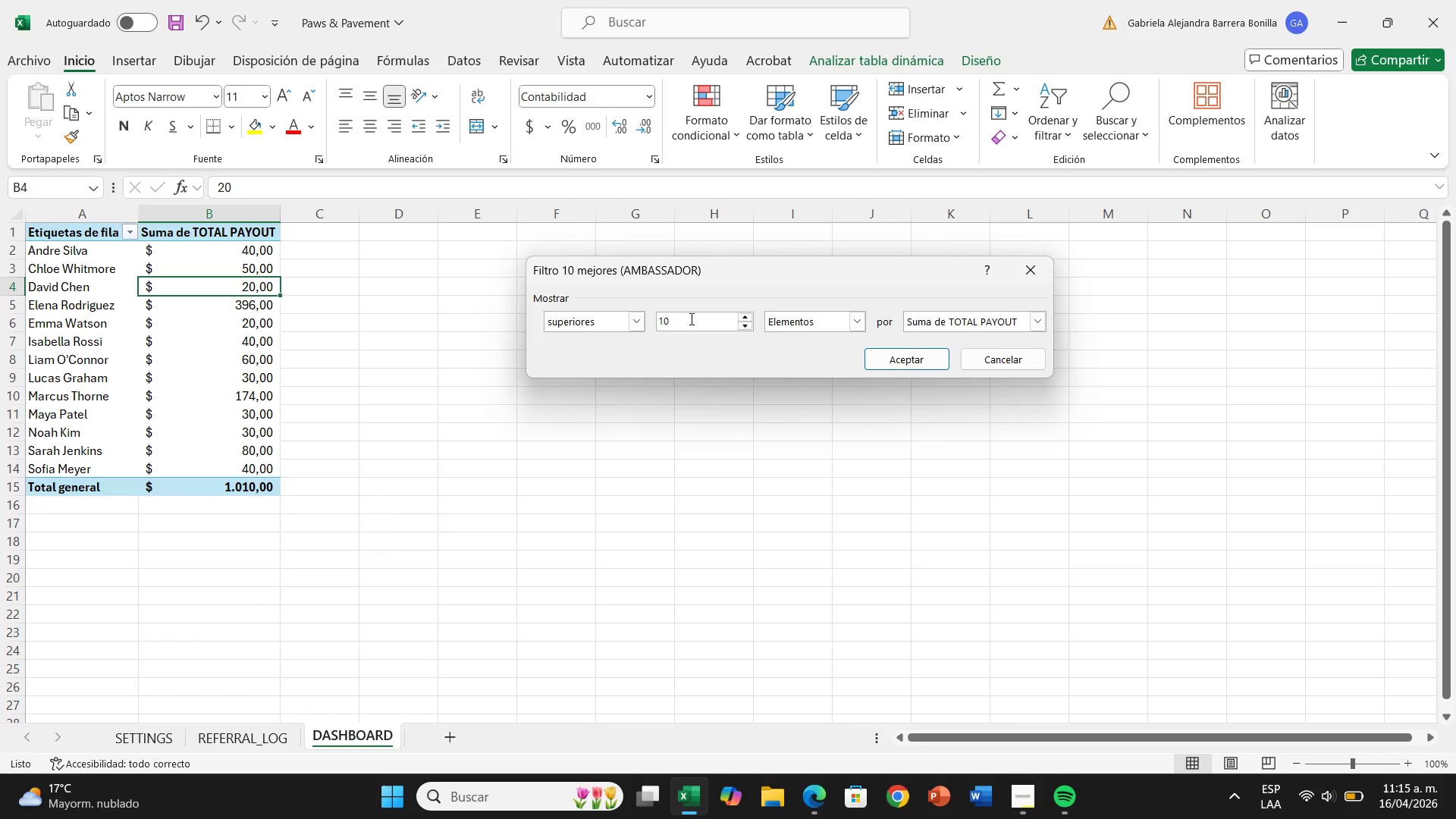 
key(Backspace)
 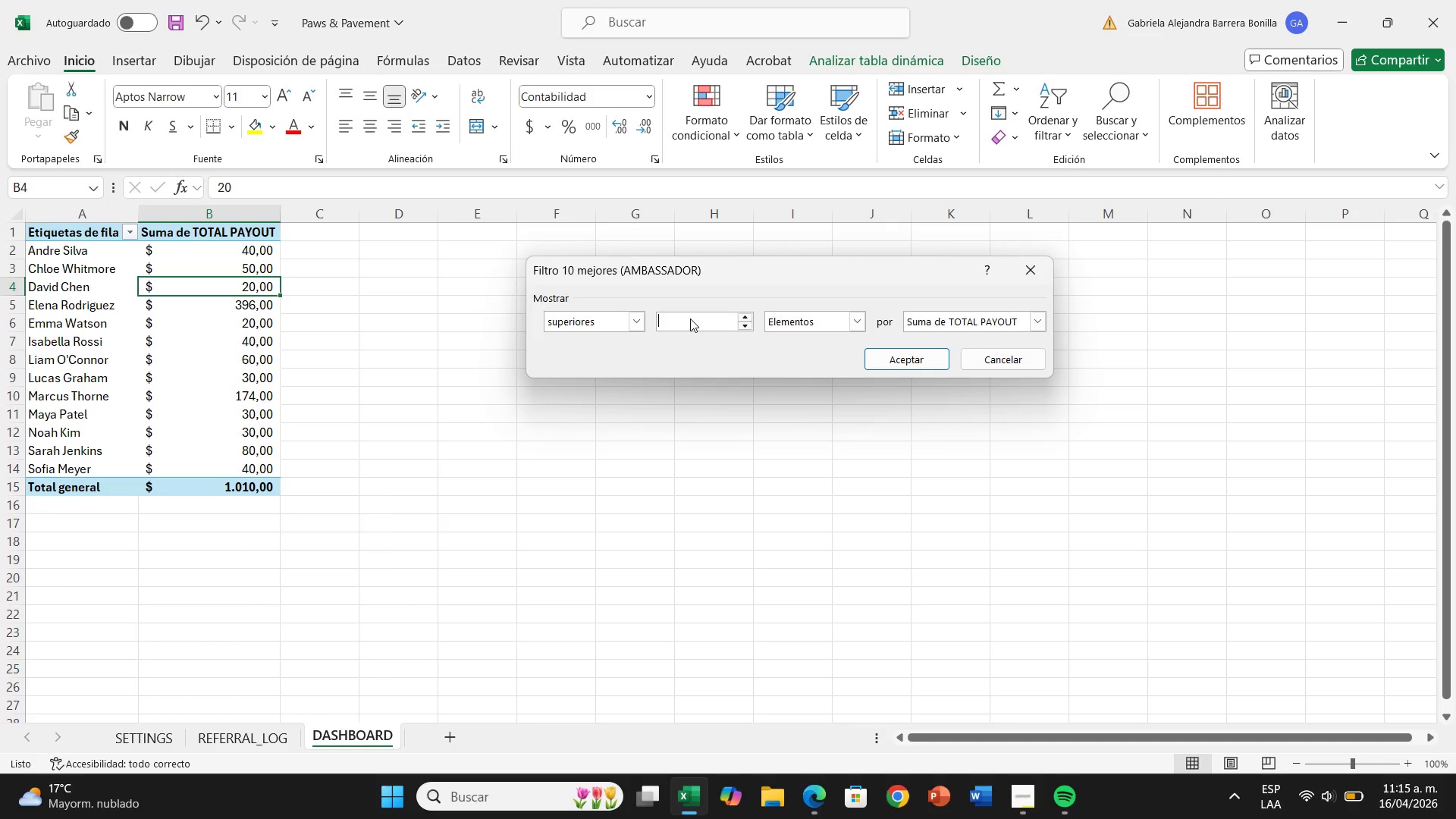 
key(Backspace)
 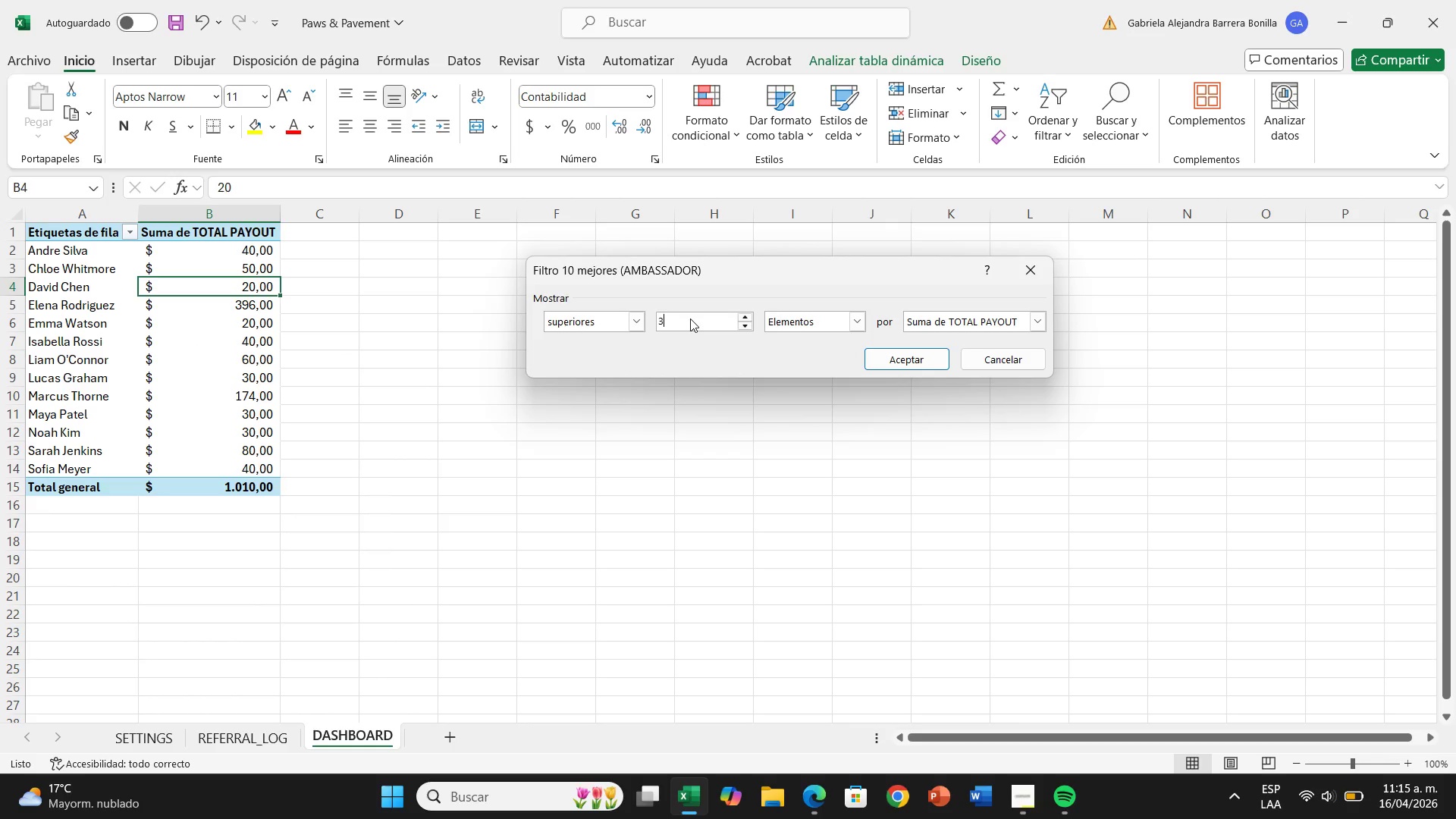 
key(3)
 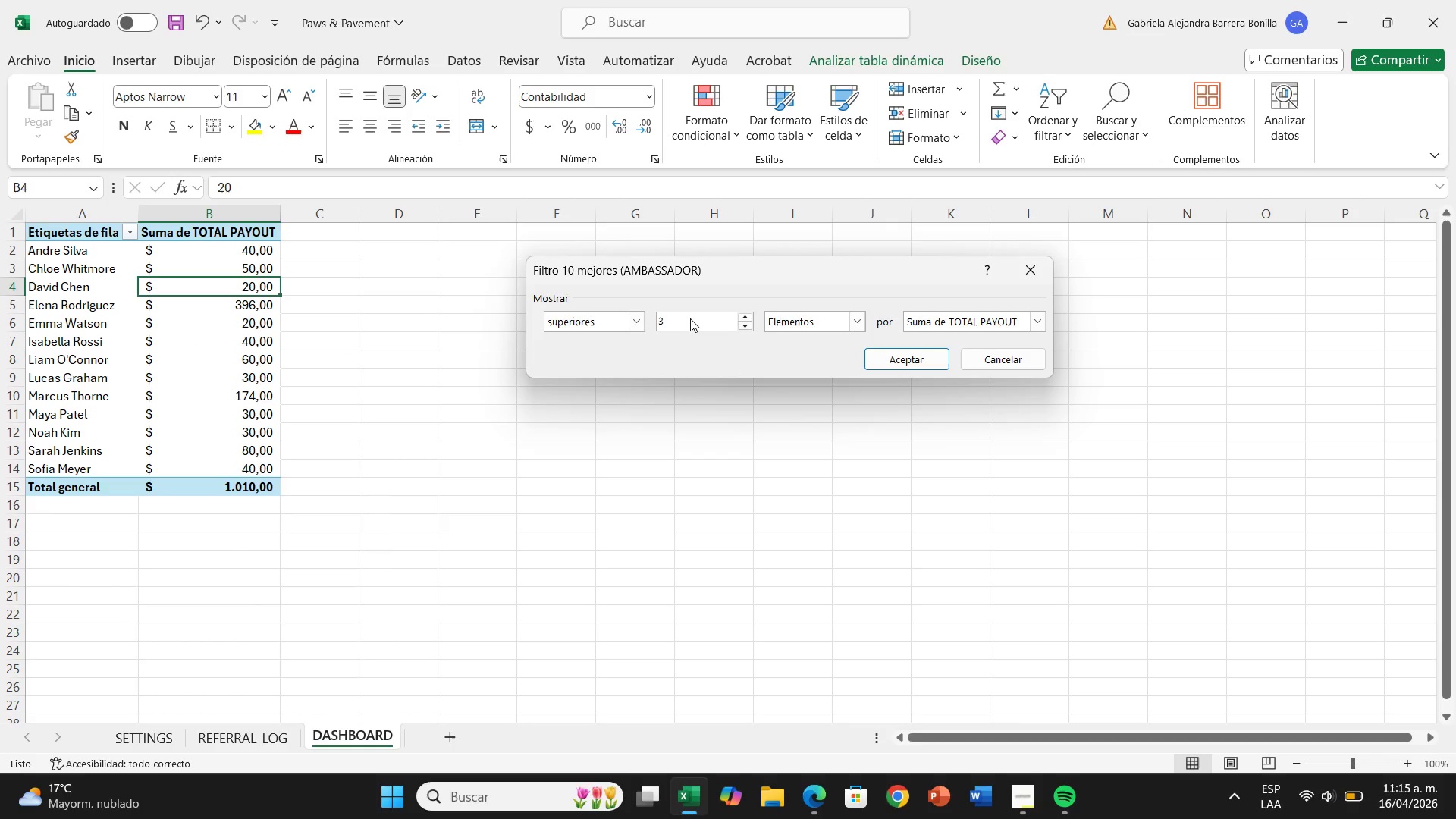 
key(Enter)
 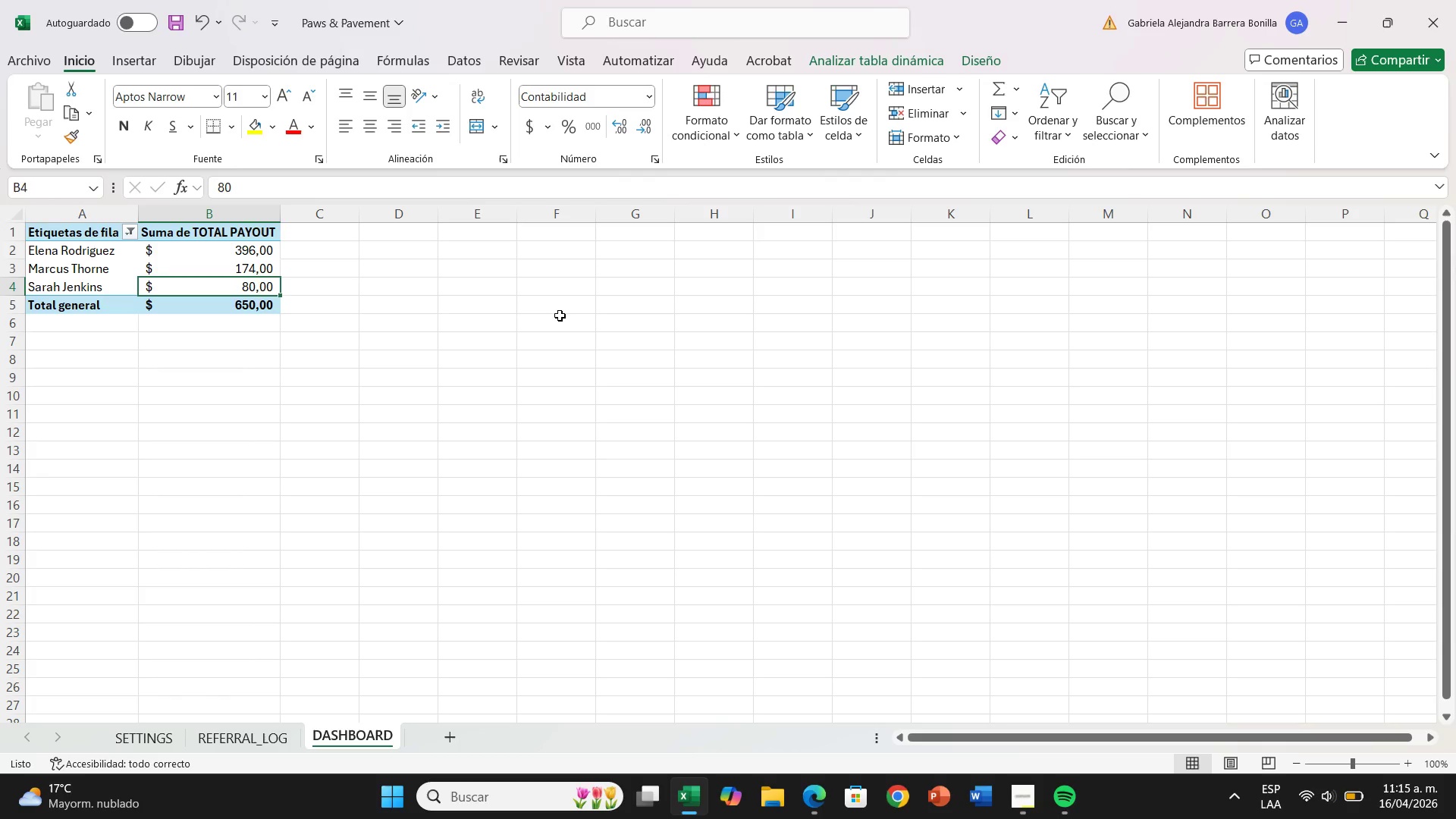 
wait(10.47)
 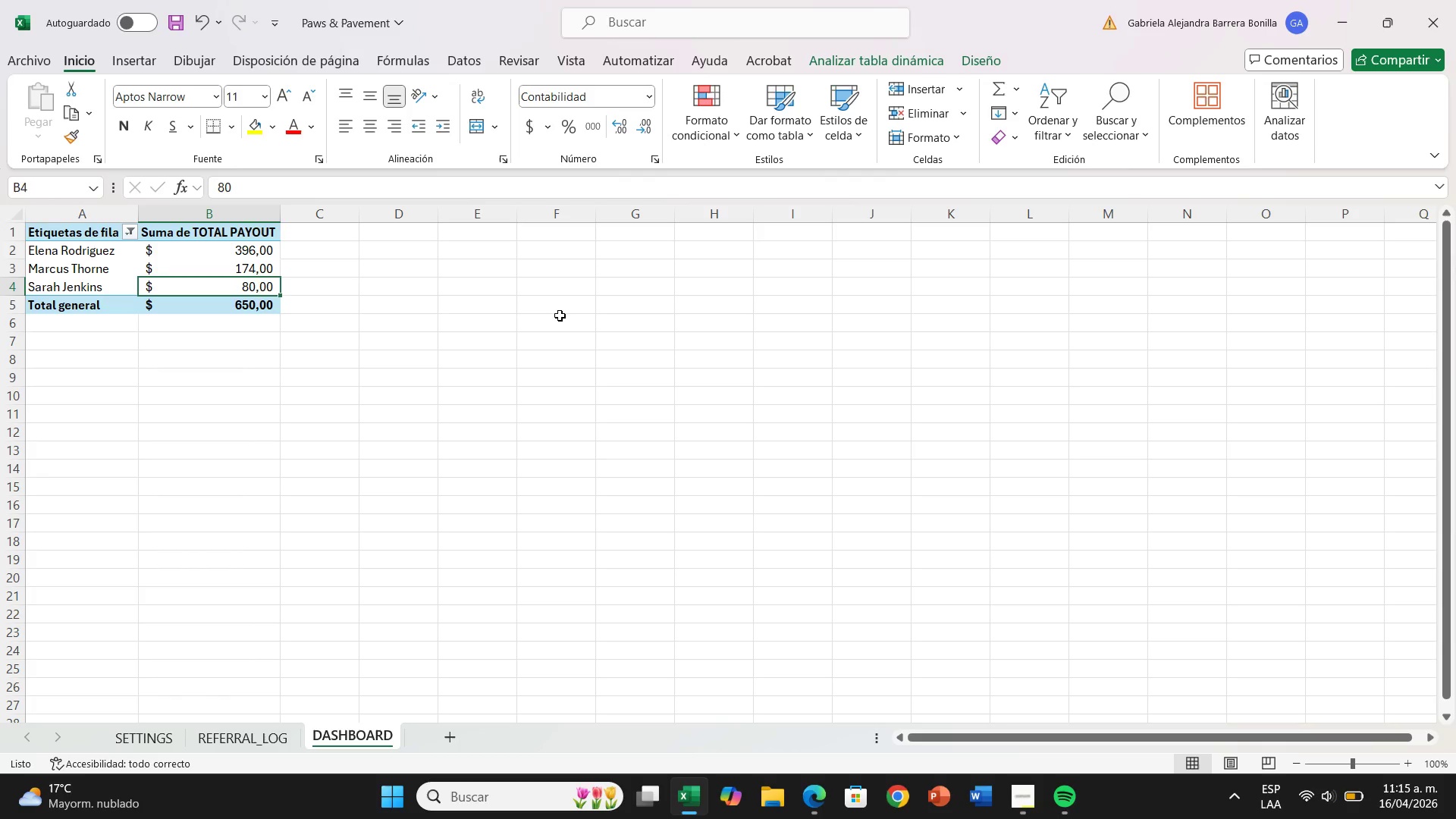 
left_click_drag(start_coordinate=[248, 250], to_coordinate=[250, 284])
 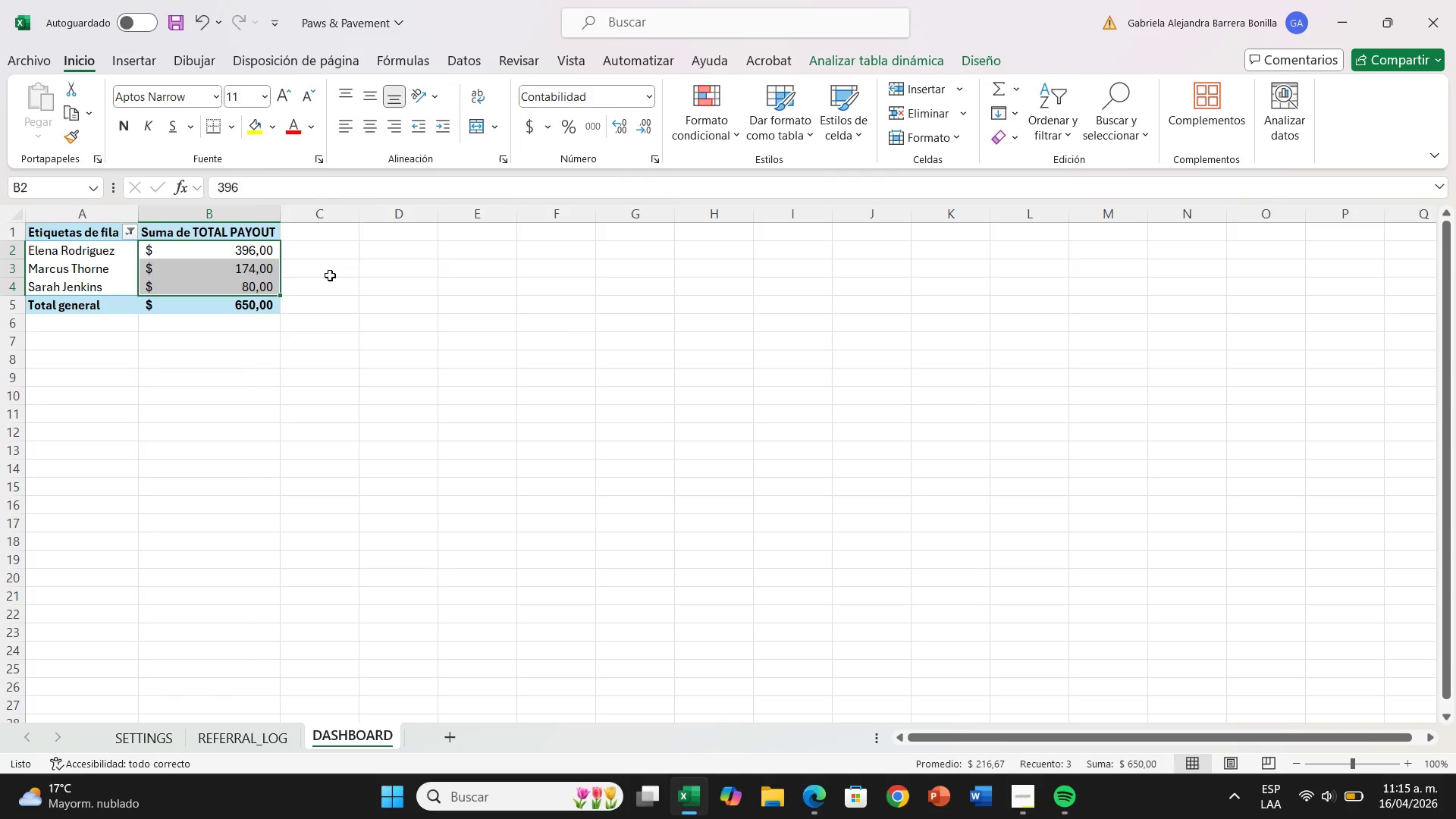 
left_click([330, 275])
 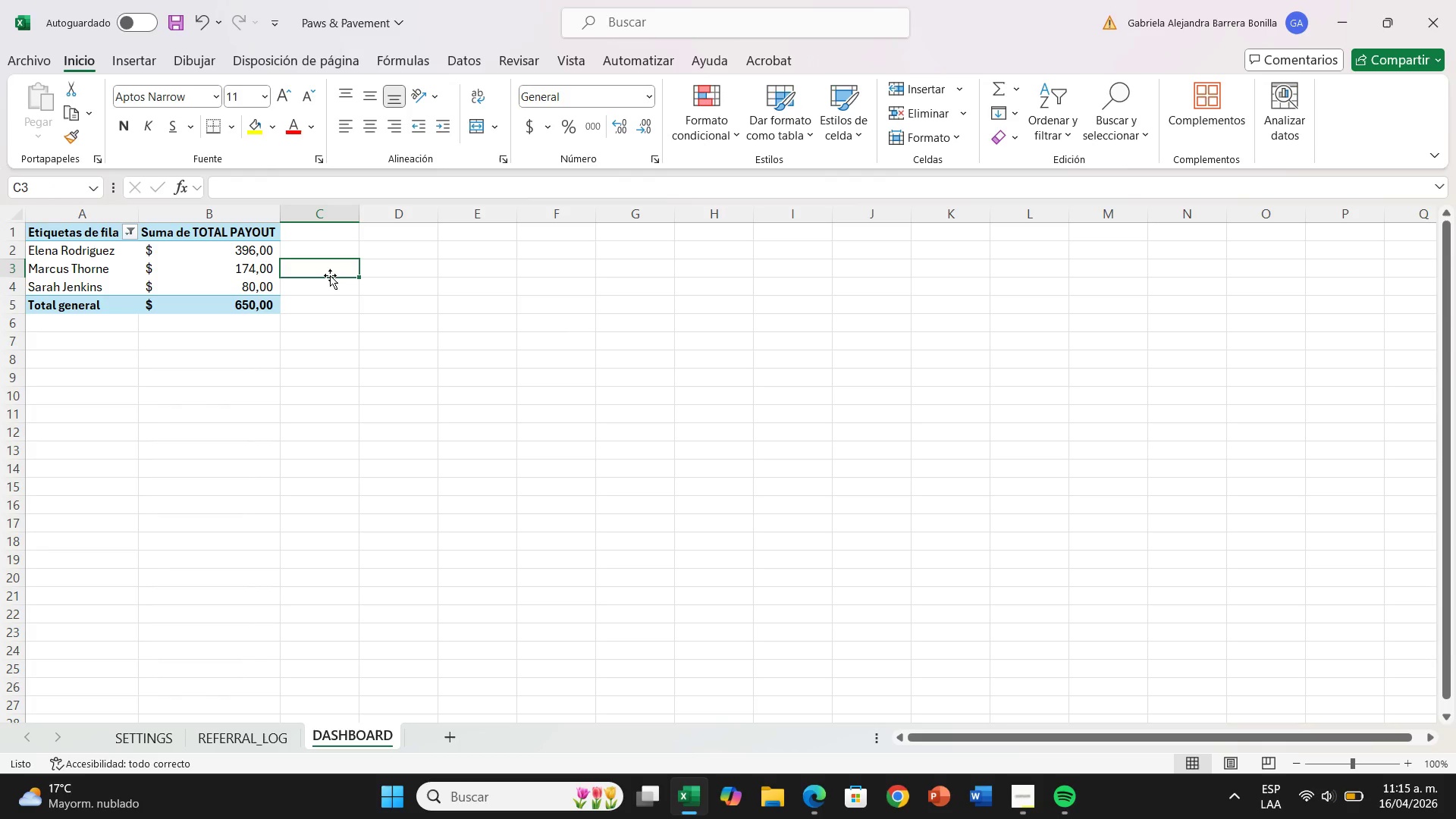 
wait(9.48)
 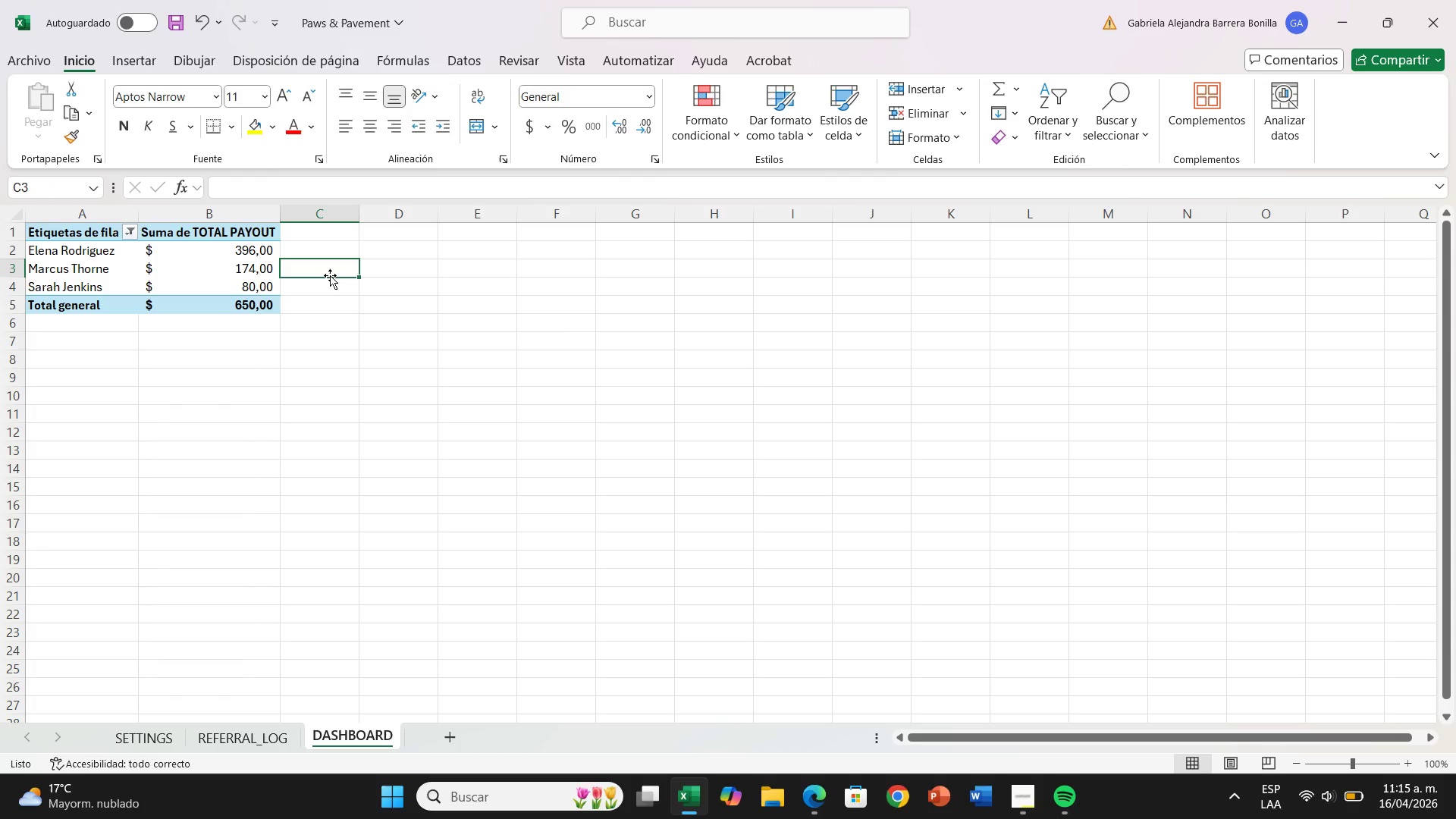 
left_click([149, 60])
 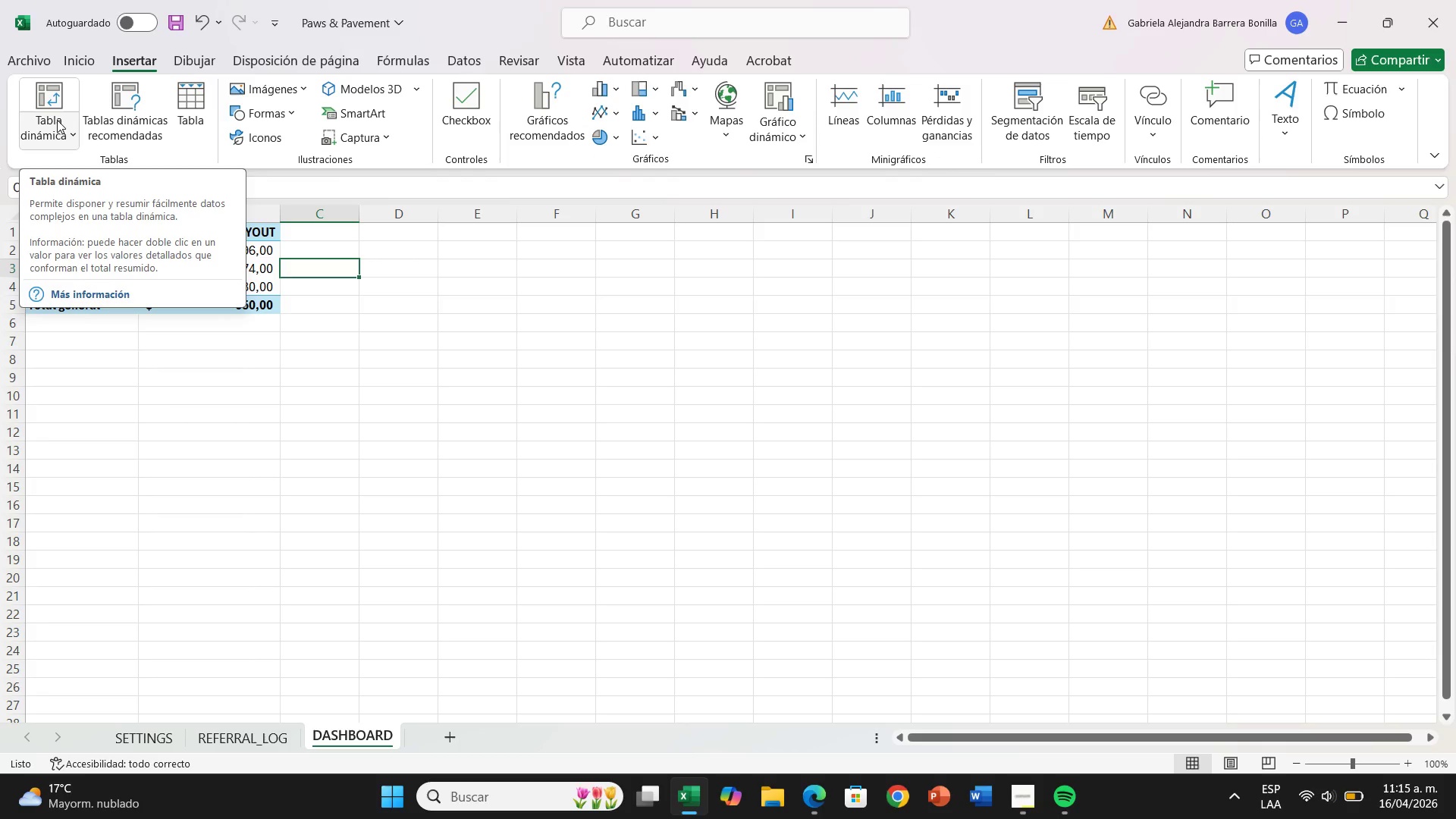 
left_click([57, 120])
 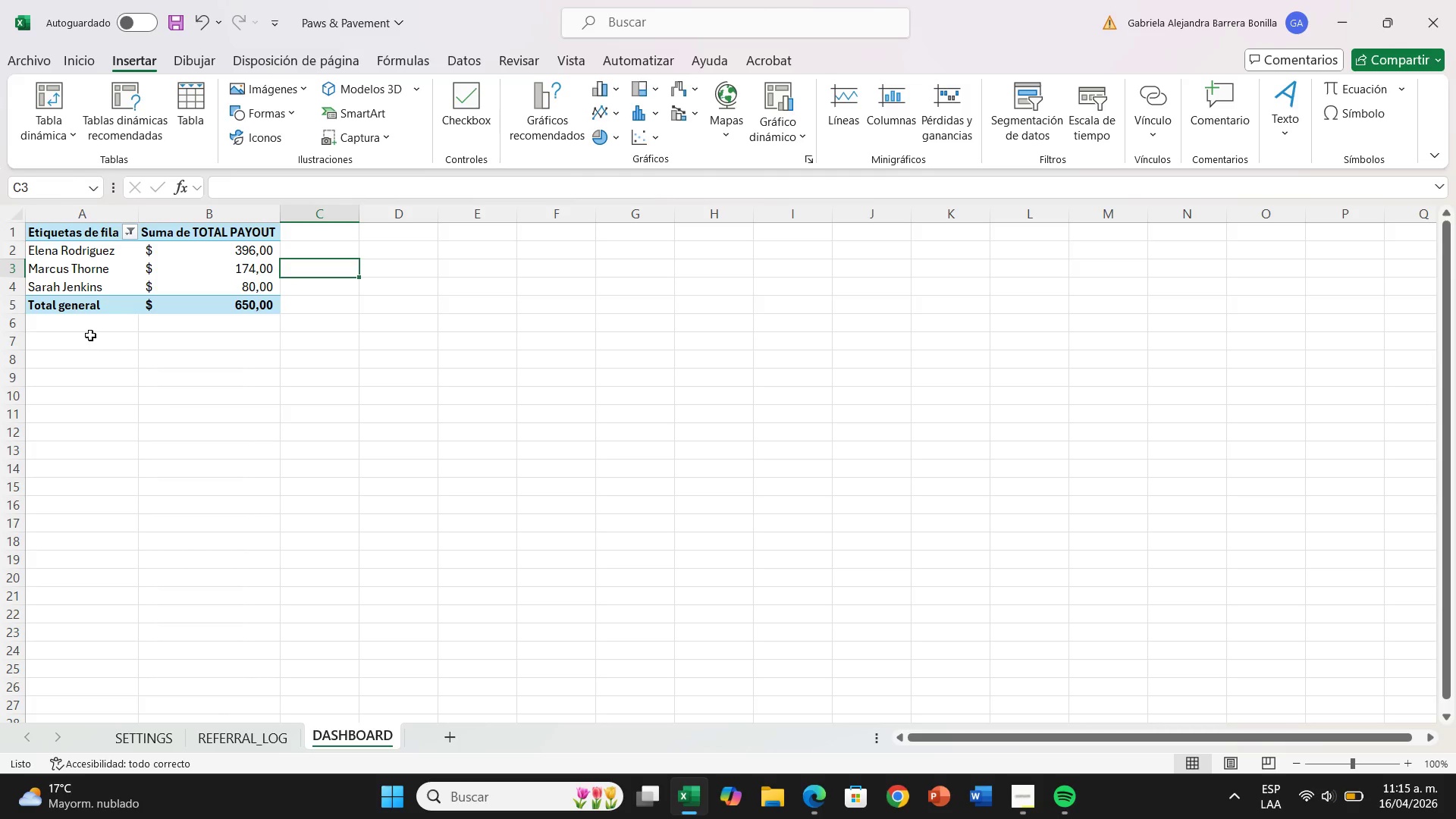 
left_click([83, 353])
 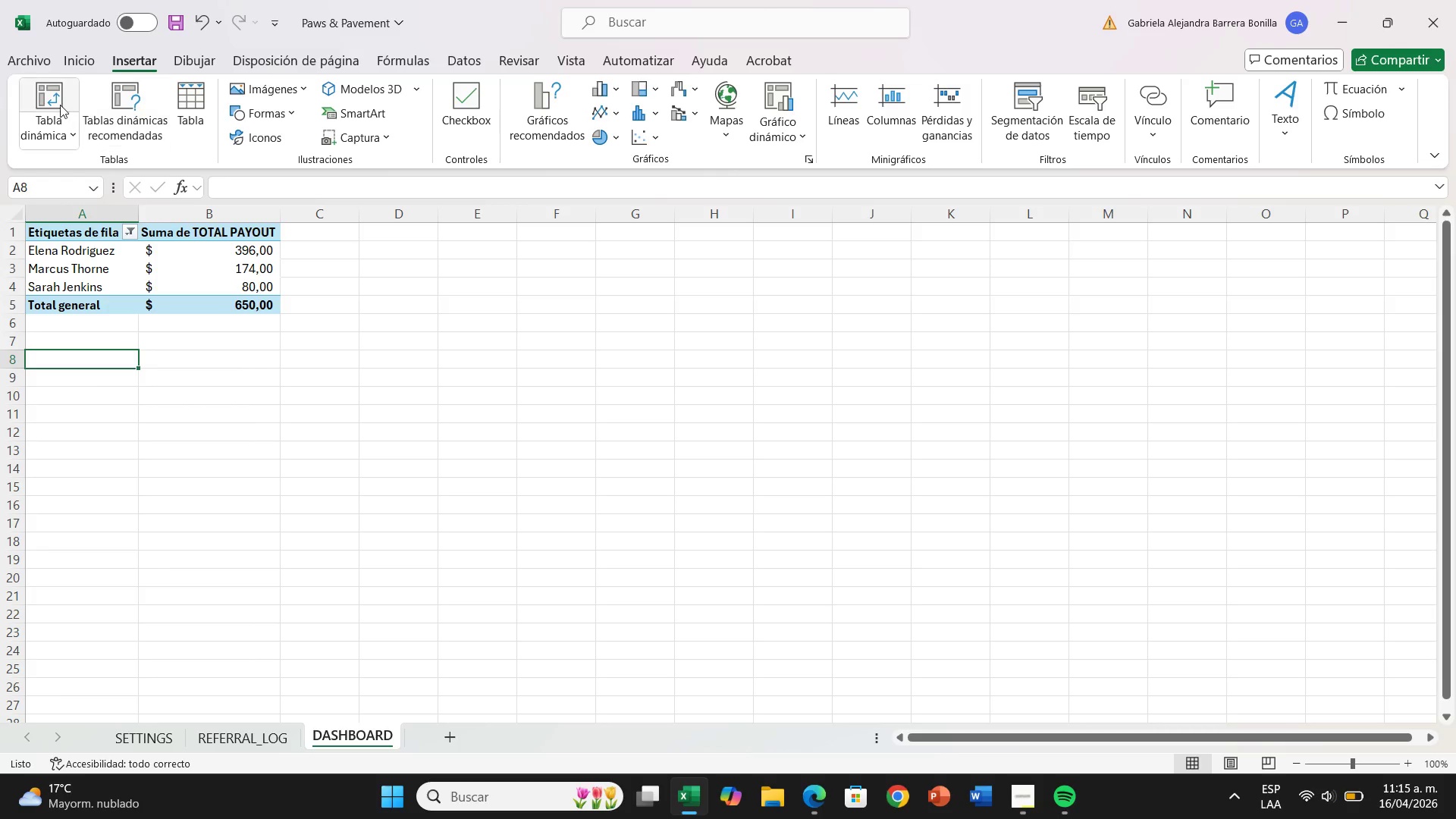 
left_click([60, 105])
 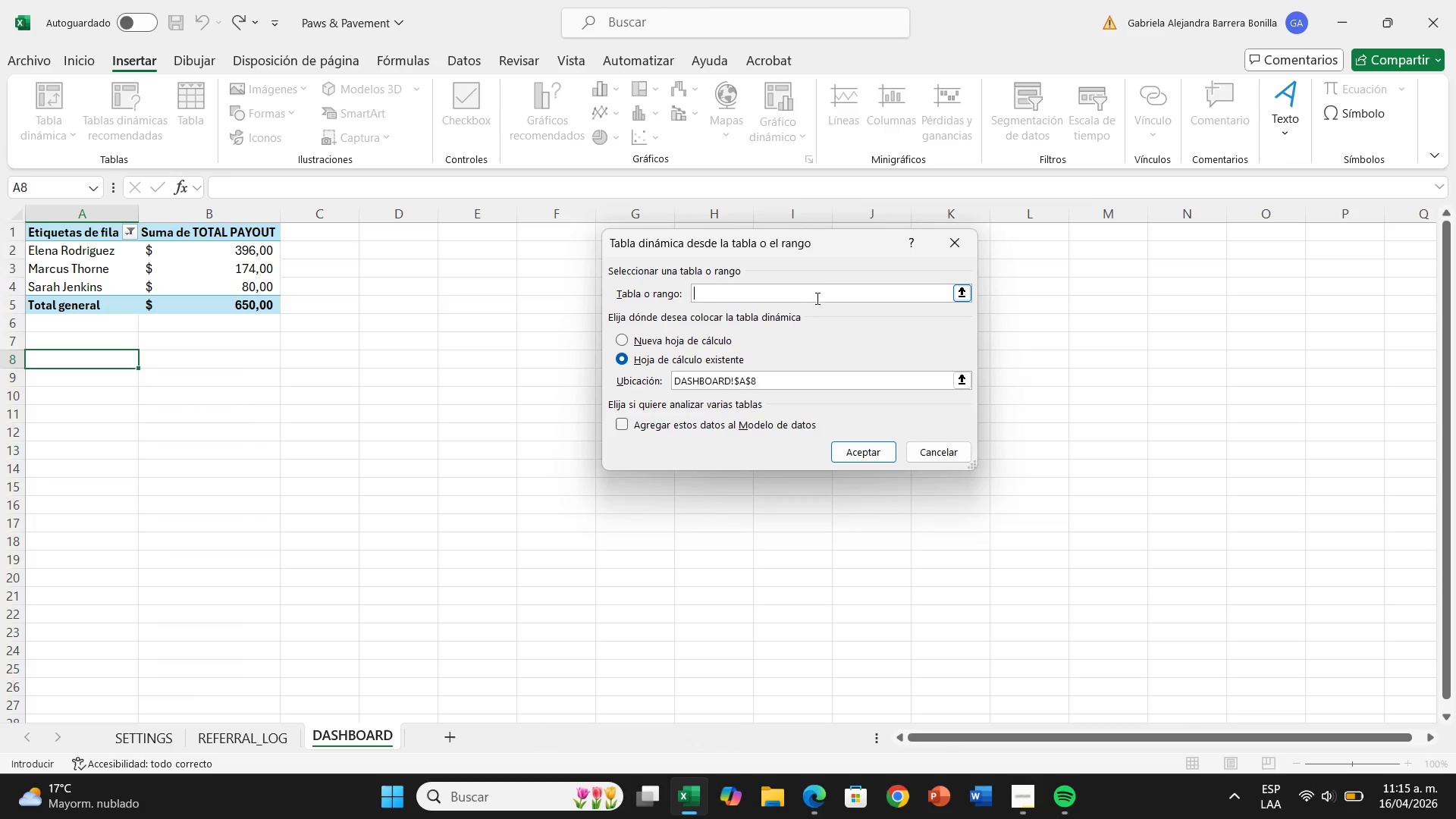 
left_click([808, 292])
 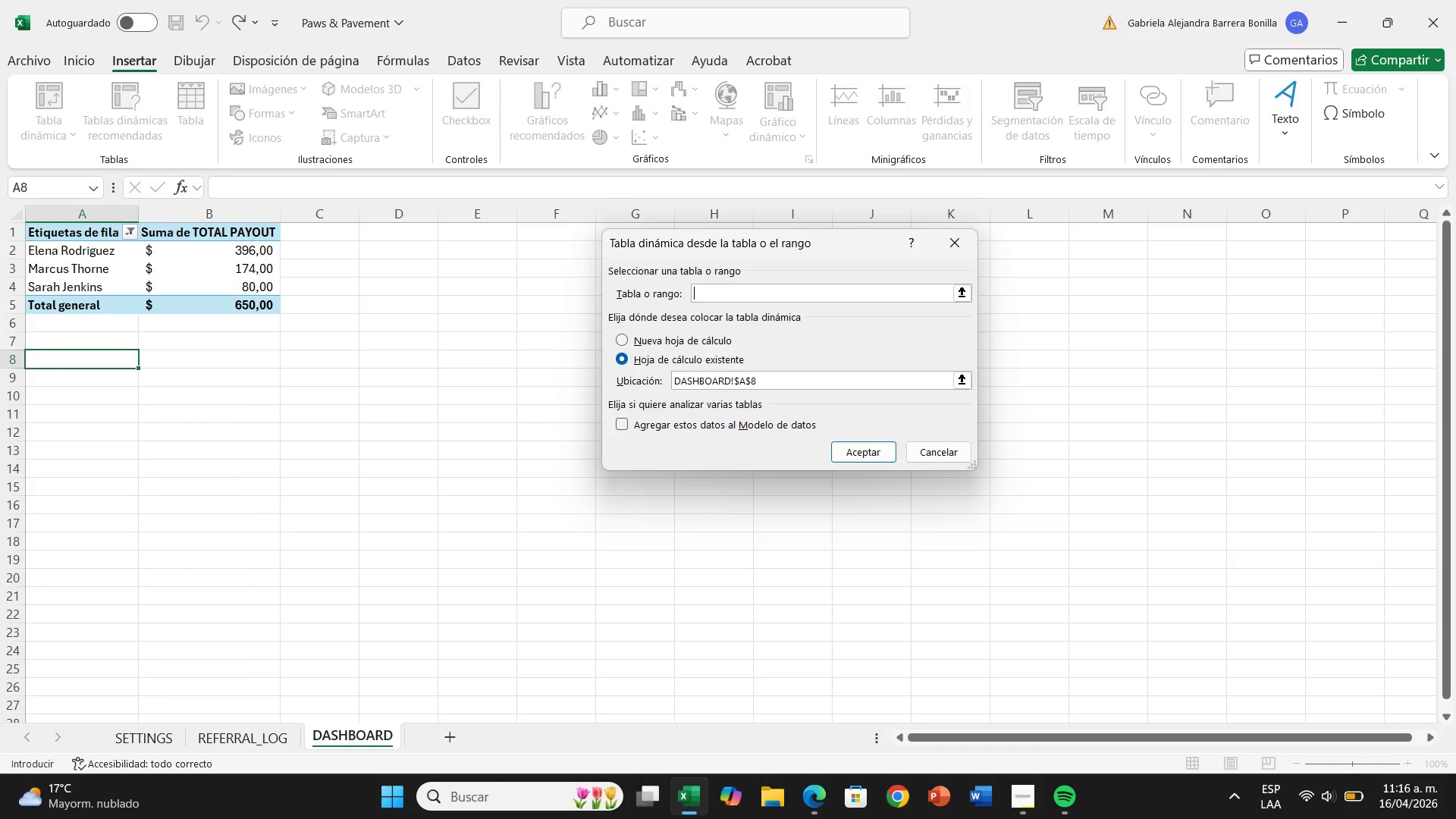 
wait(23.36)
 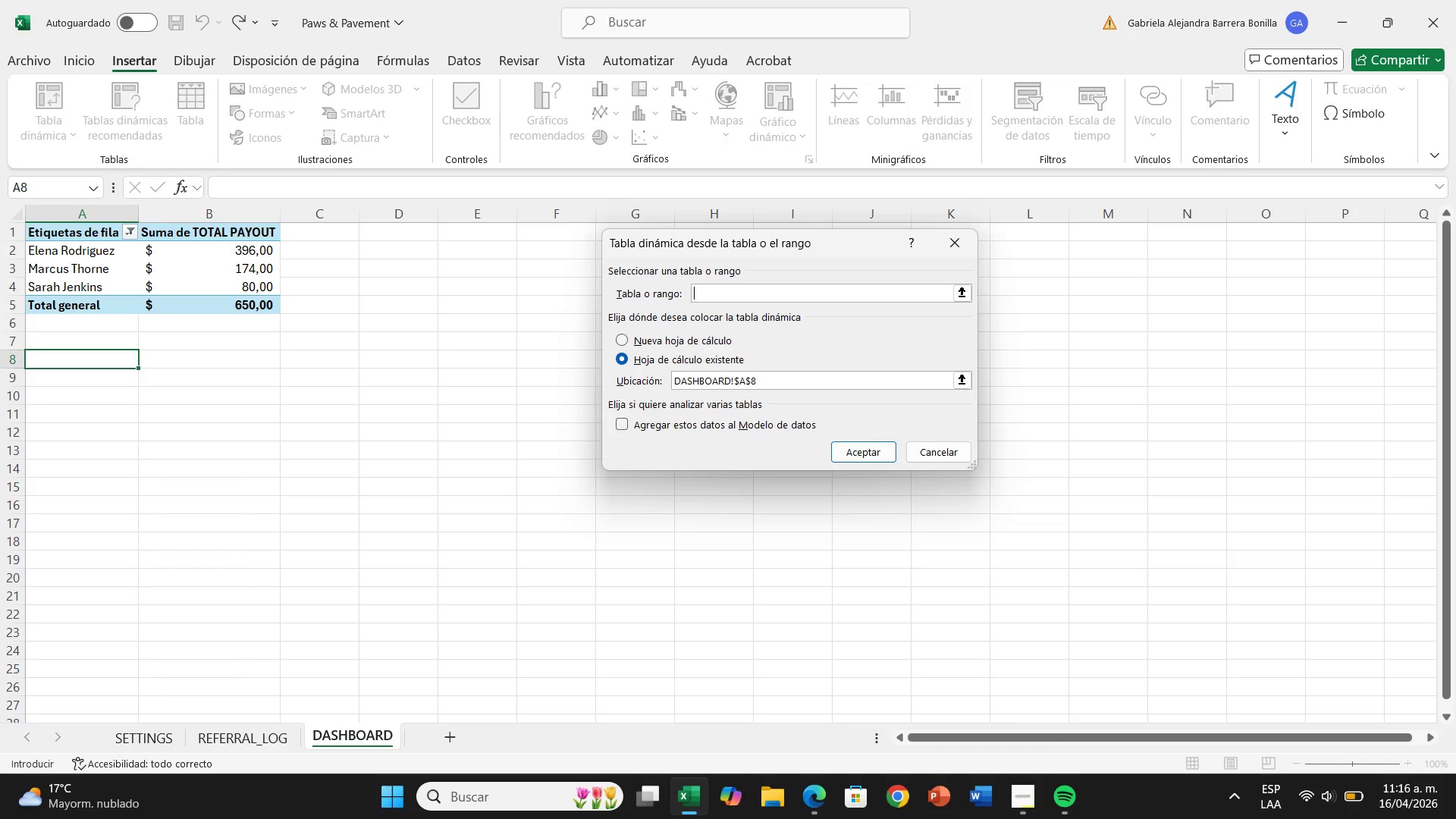 
type(REFERRALLOG)
 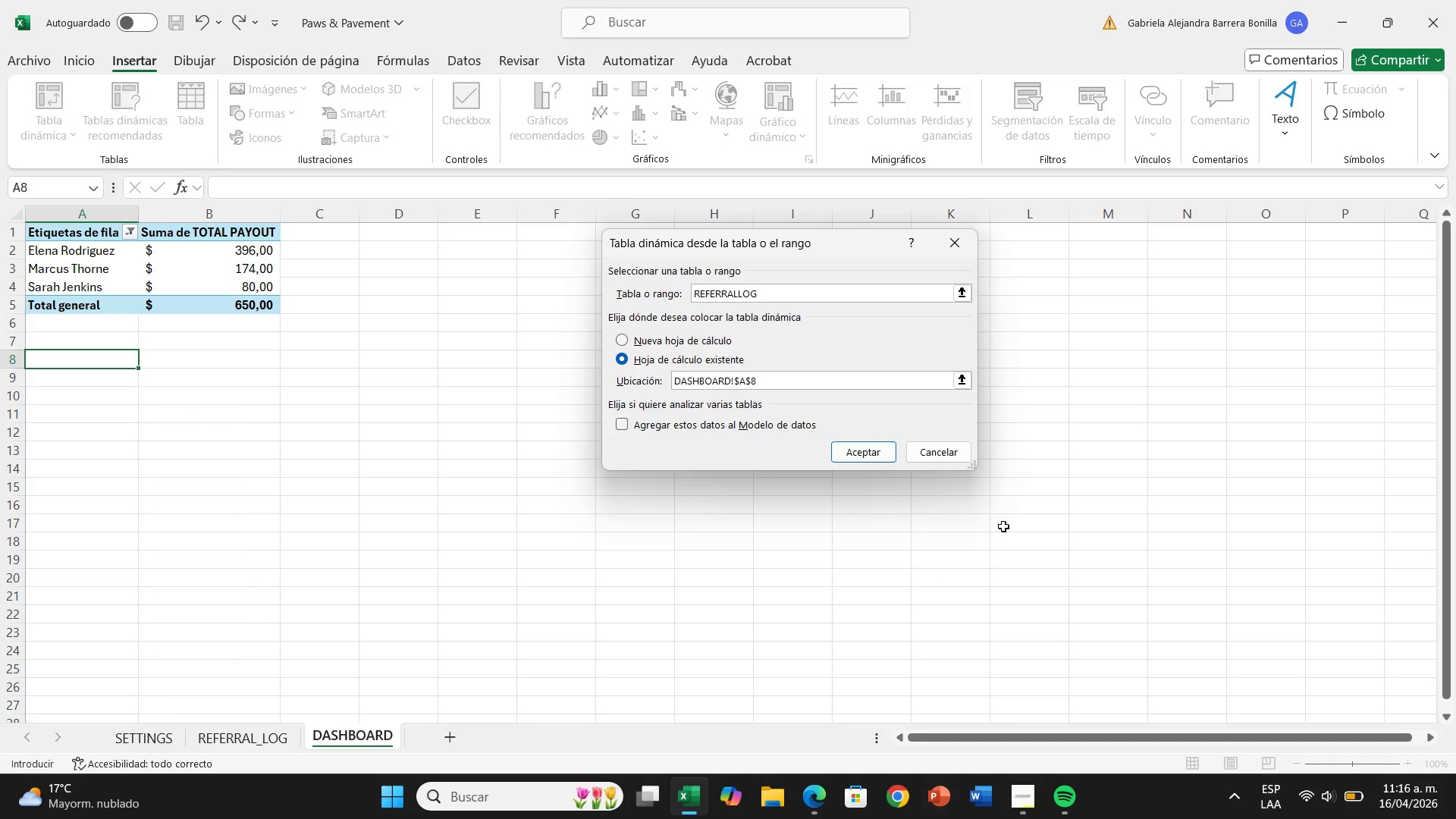 
left_click([867, 447])
 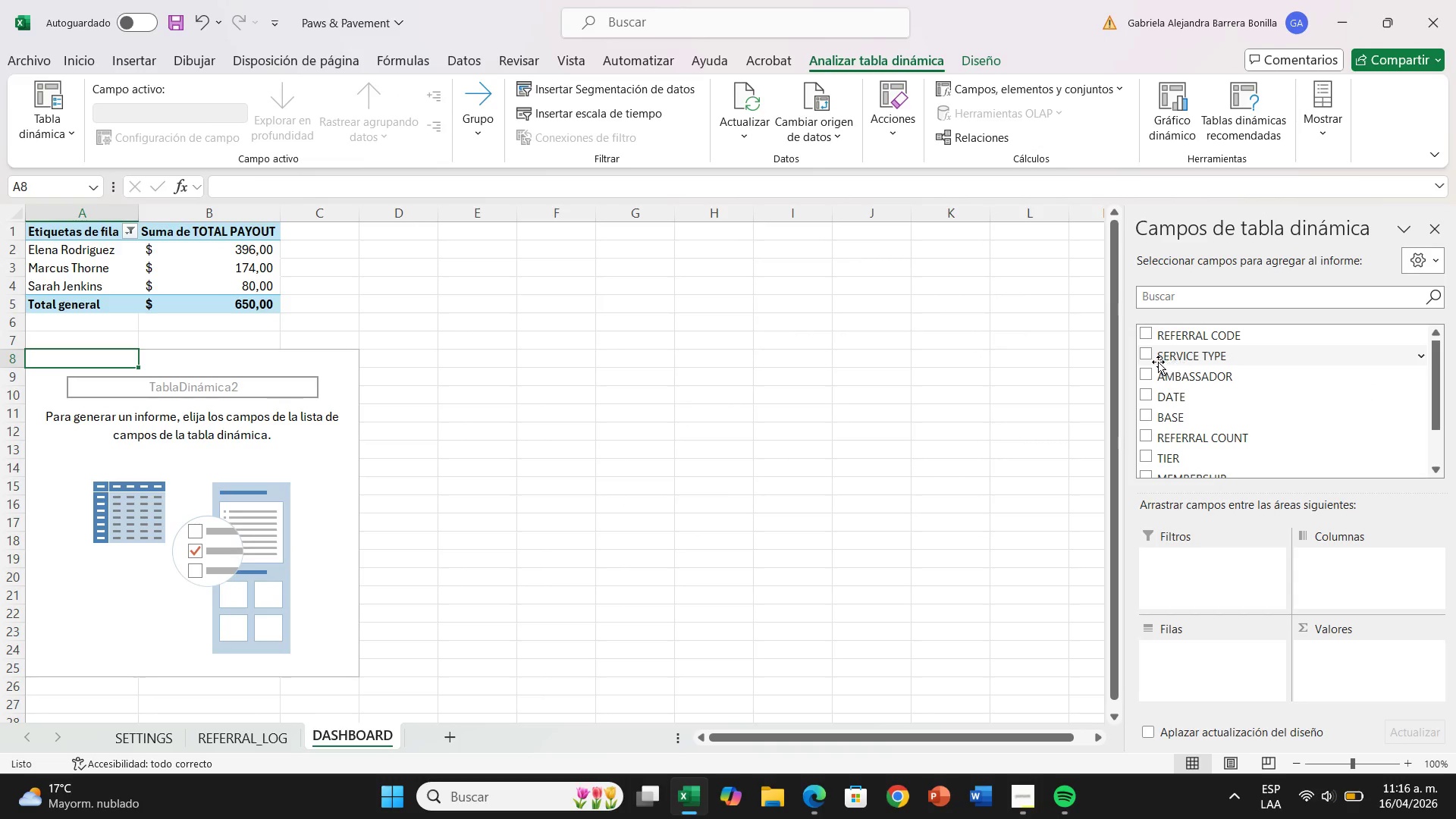 
left_click_drag(start_coordinate=[1148, 350], to_coordinate=[1162, 680])
 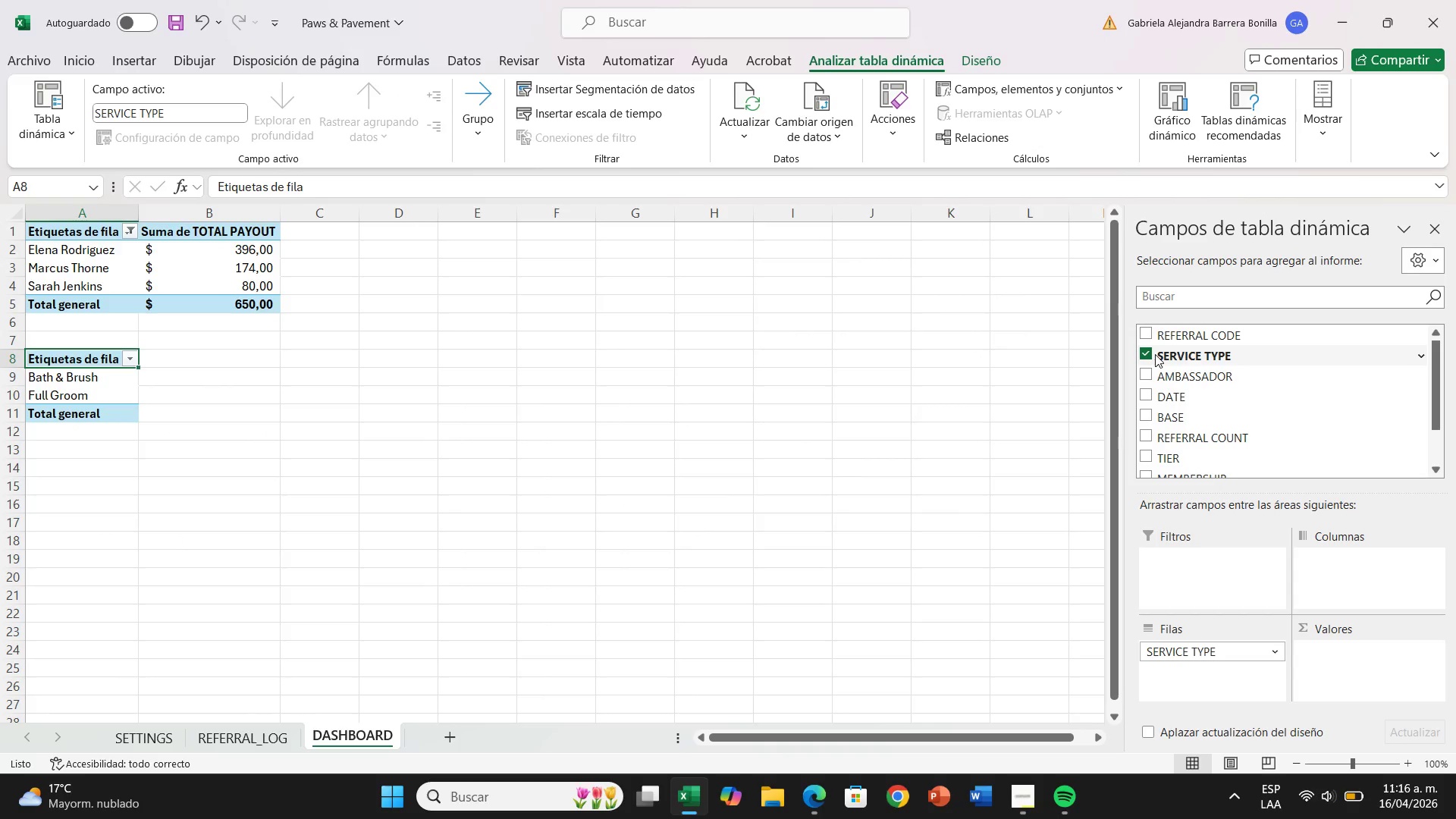 
left_click_drag(start_coordinate=[1147, 353], to_coordinate=[1374, 653])
 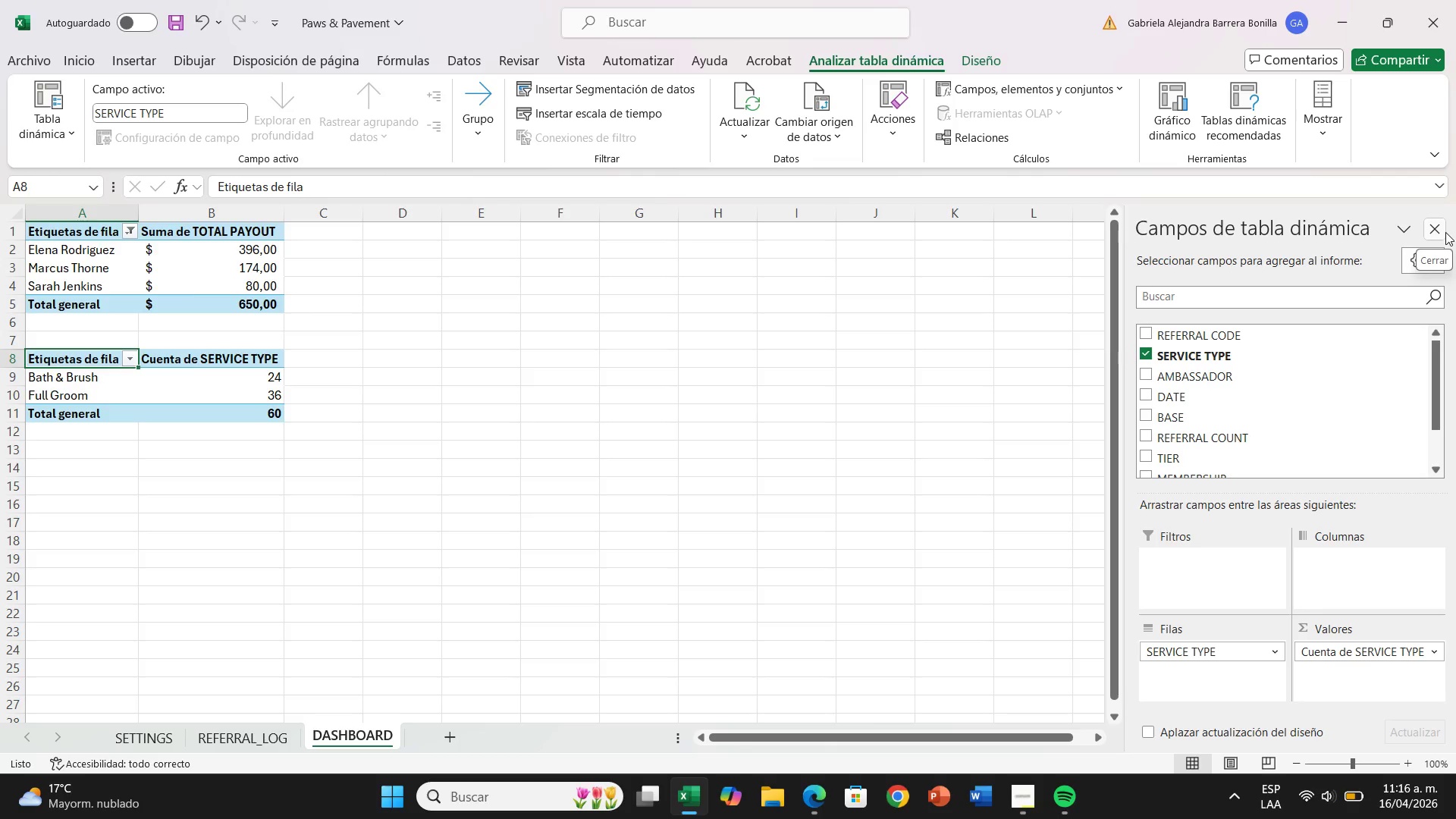 
wait(11.97)
 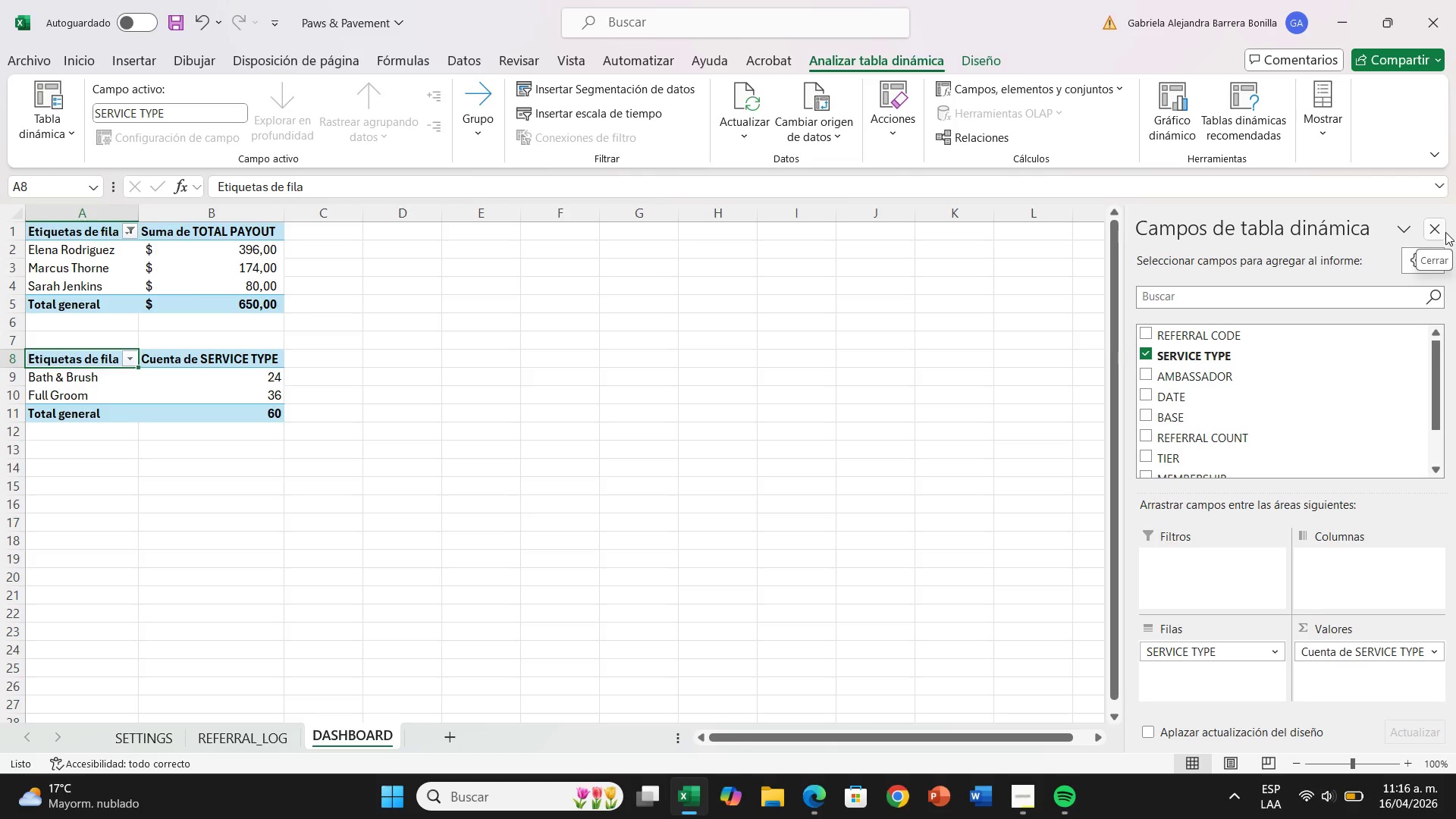 
left_click([1445, 232])
 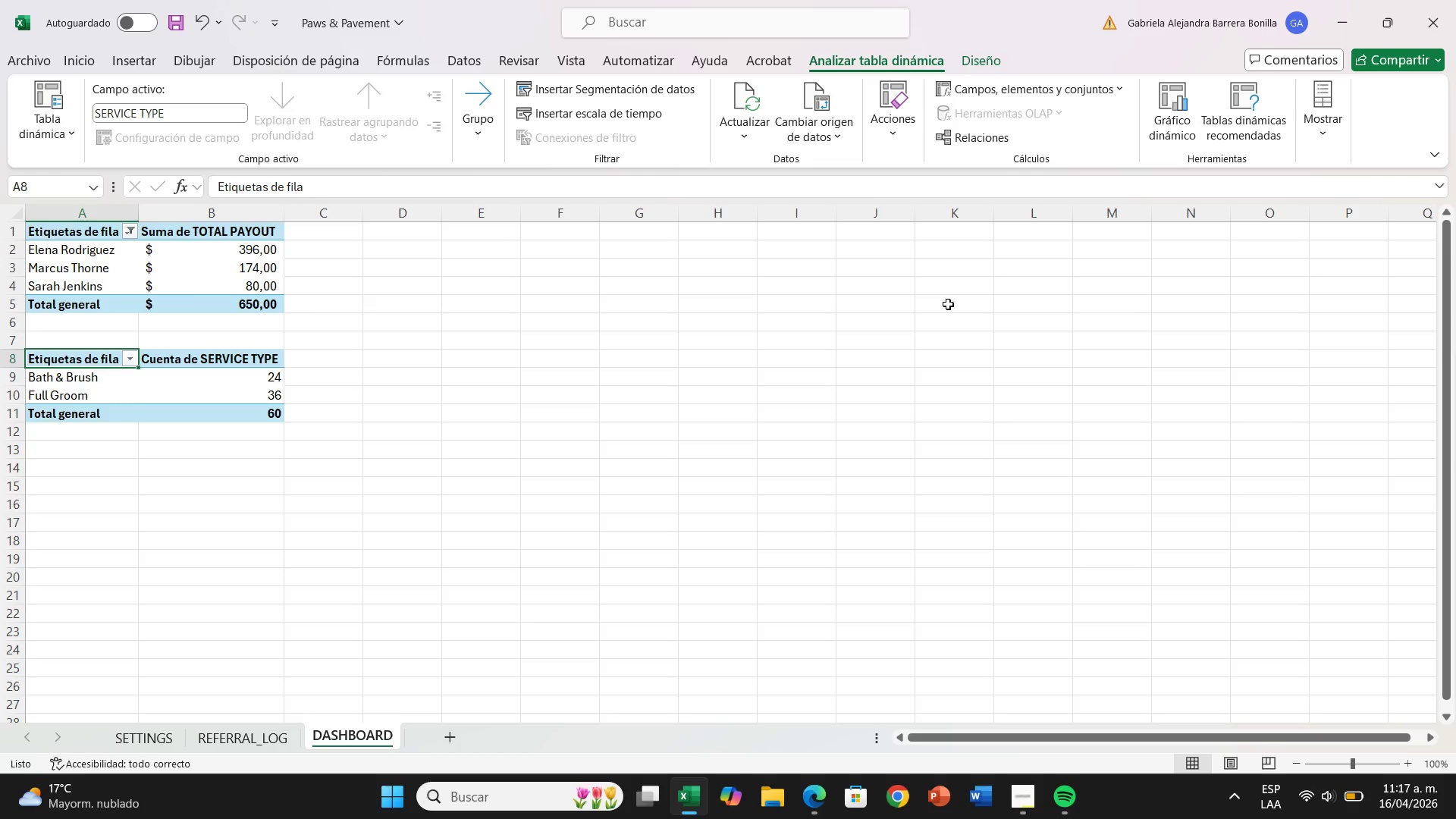 
wait(29.17)
 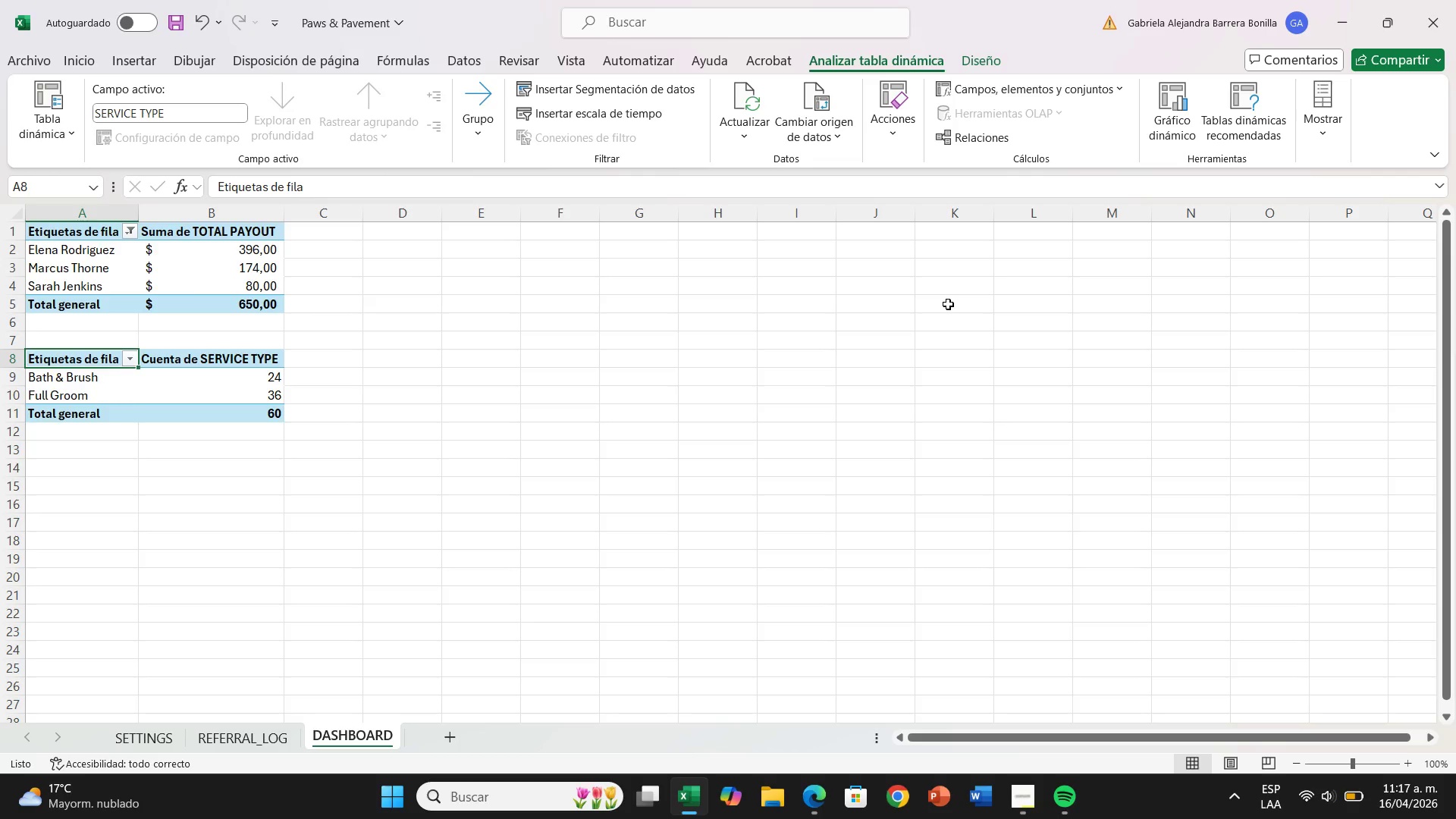 
left_click([129, 228])
 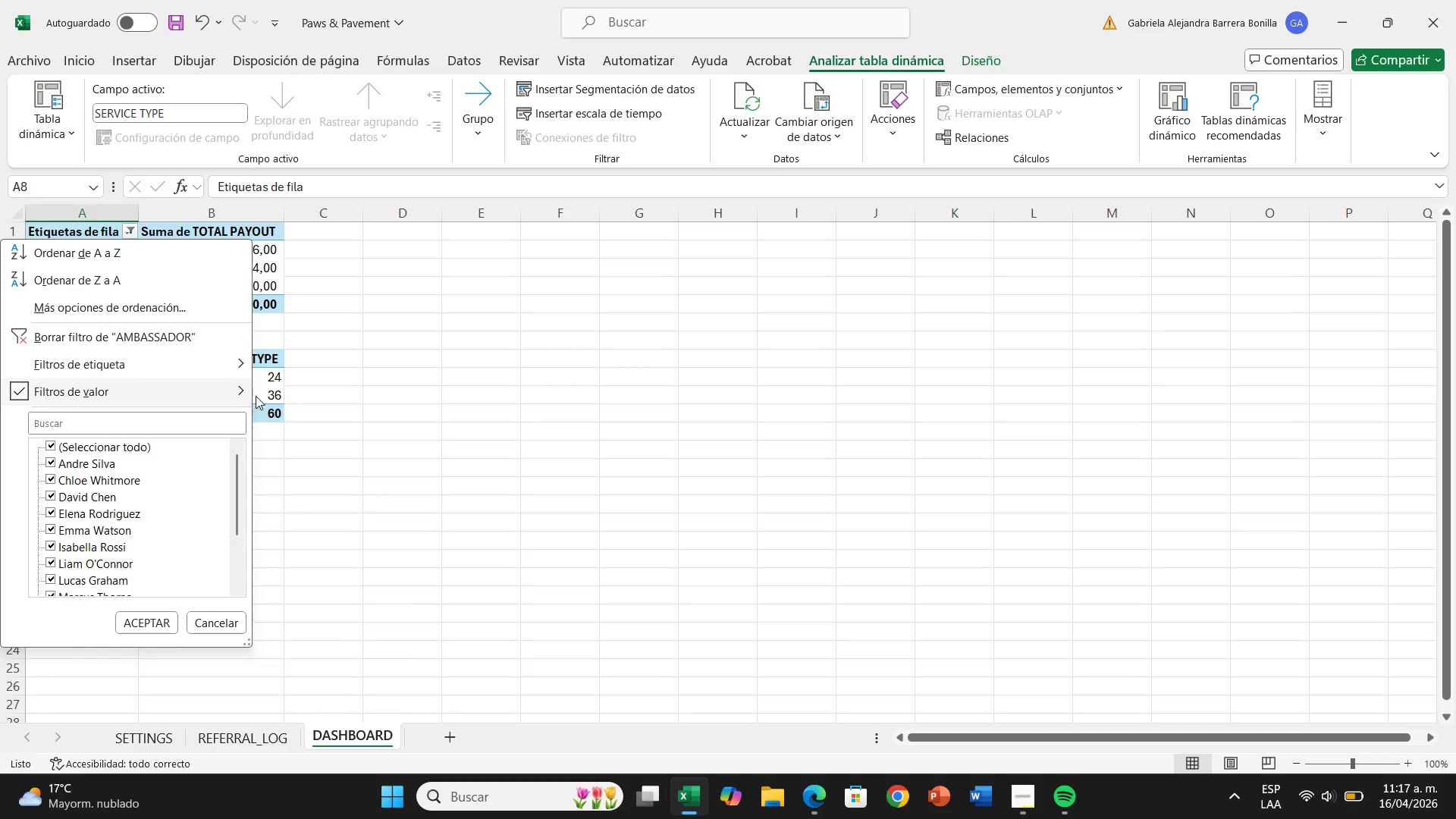 
wait(7.89)
 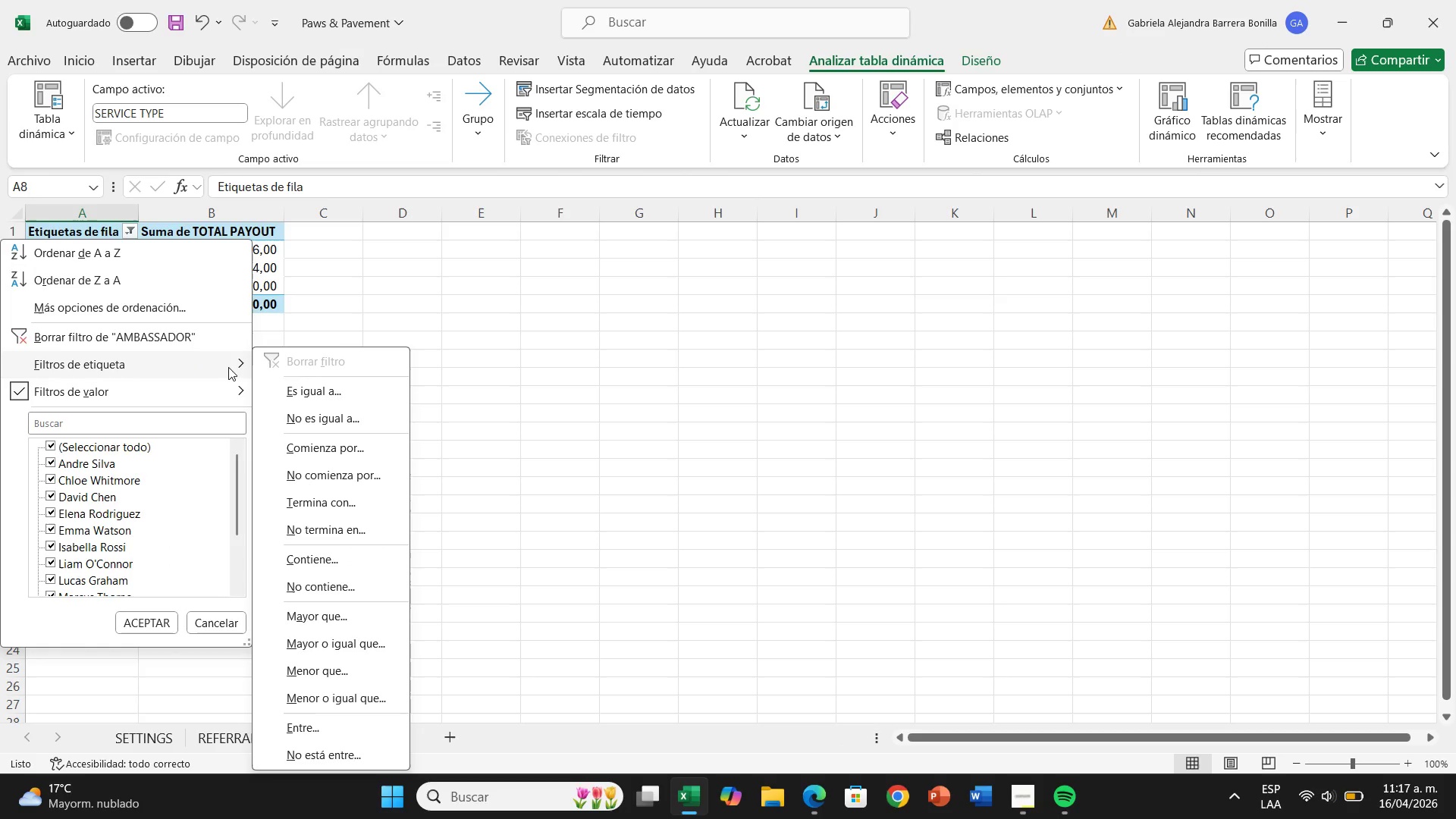 
left_click([342, 639])
 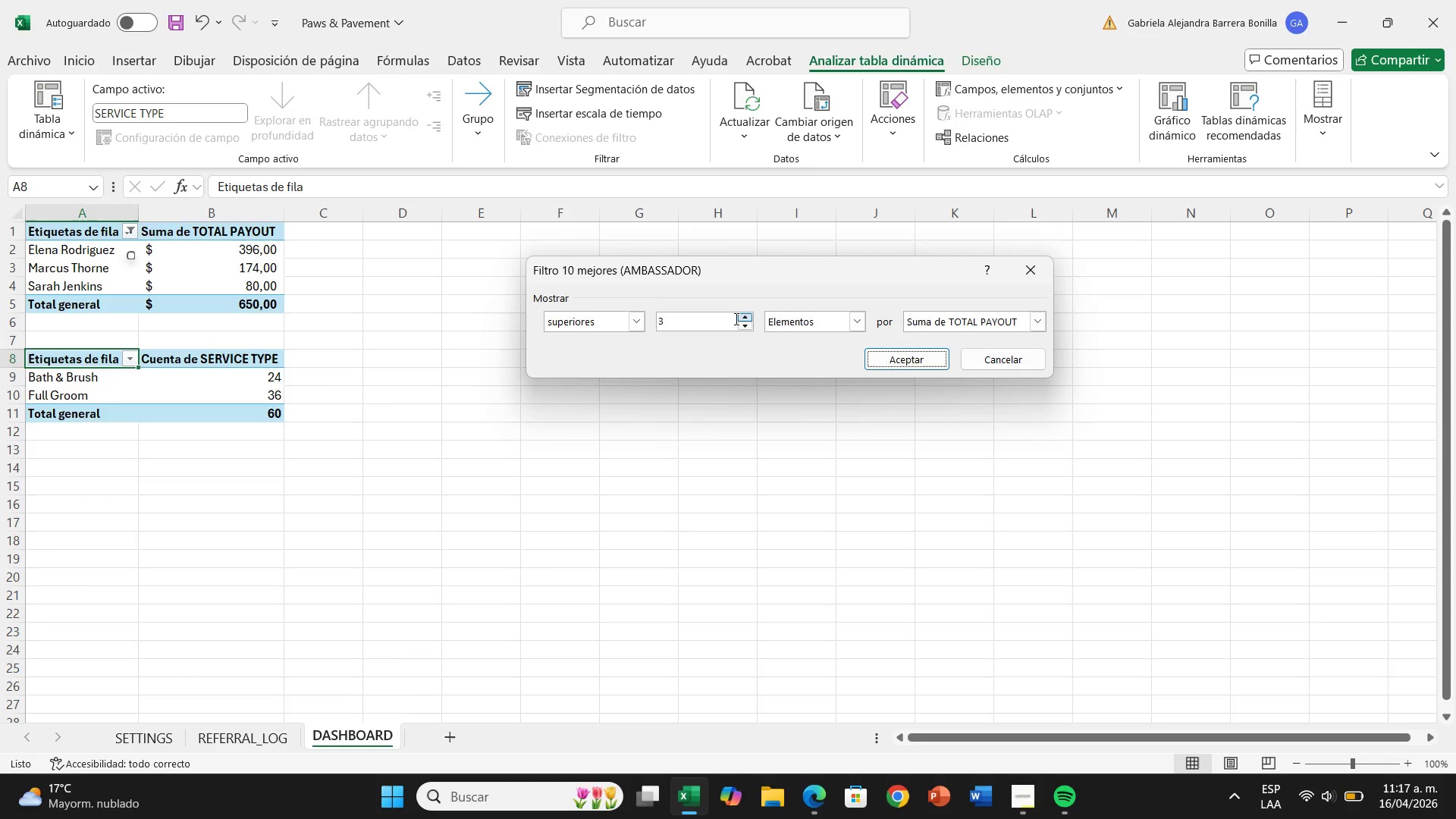 
left_click([728, 324])
 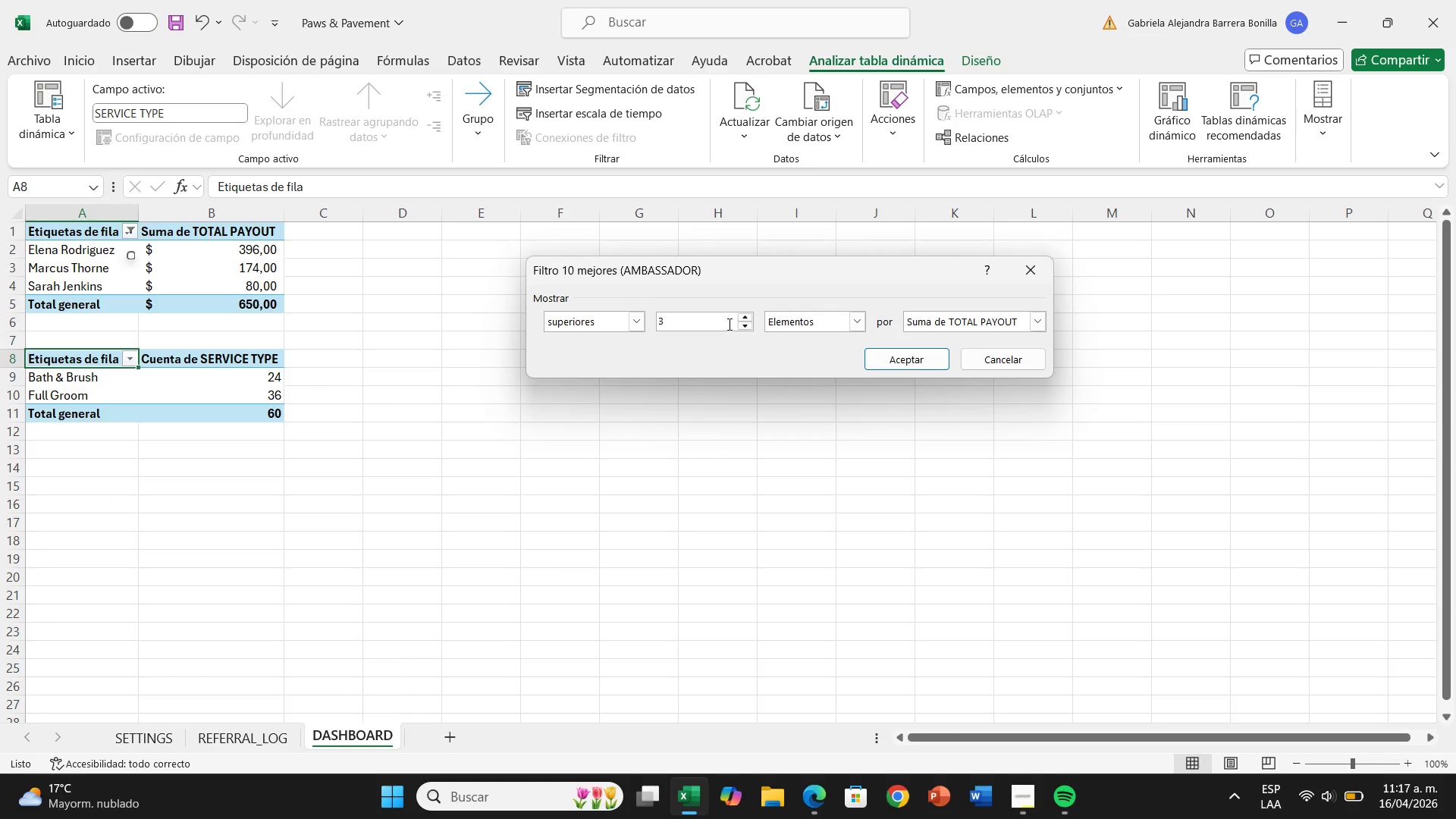 
key(Backspace)
 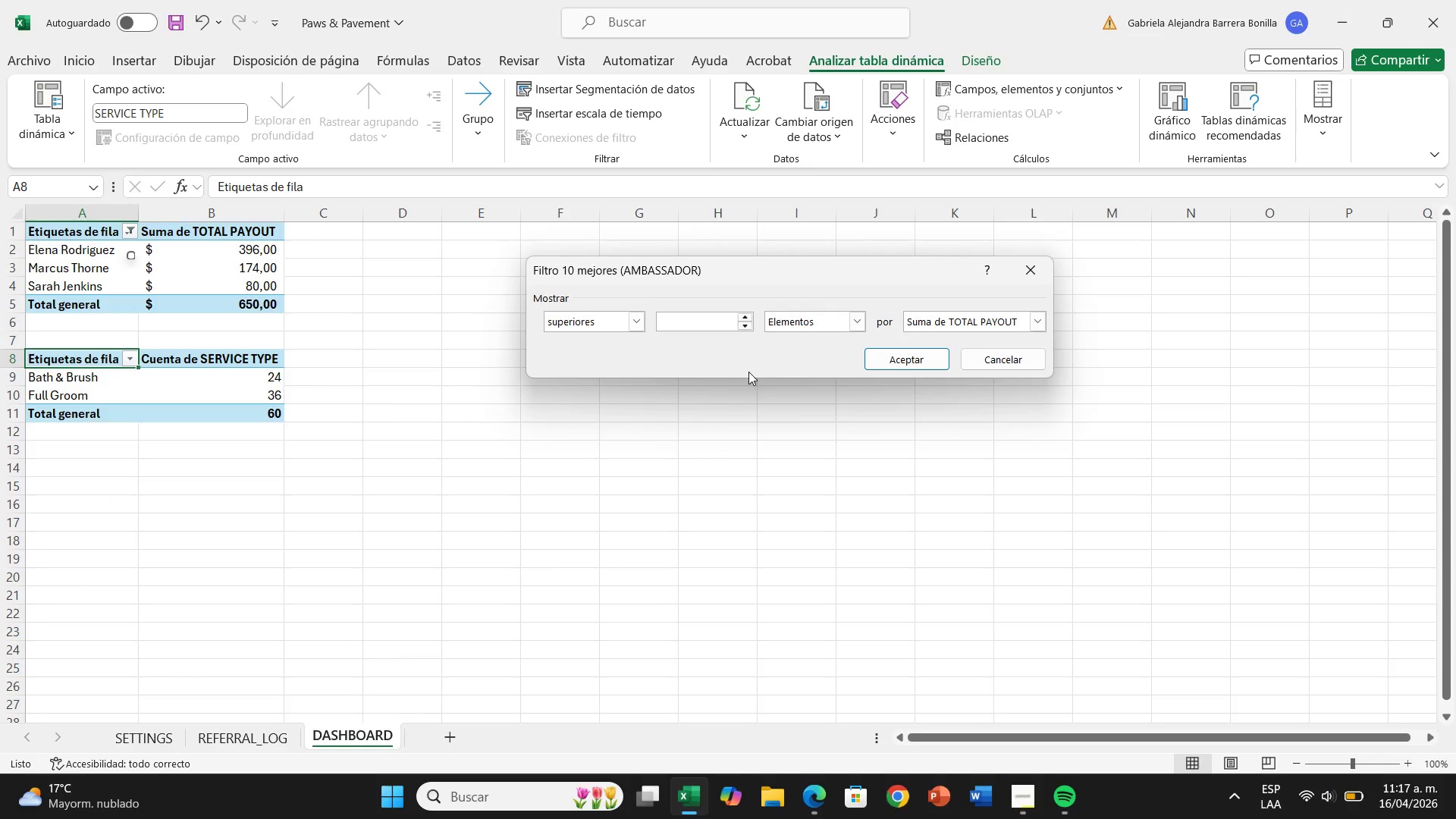 
key(5)
 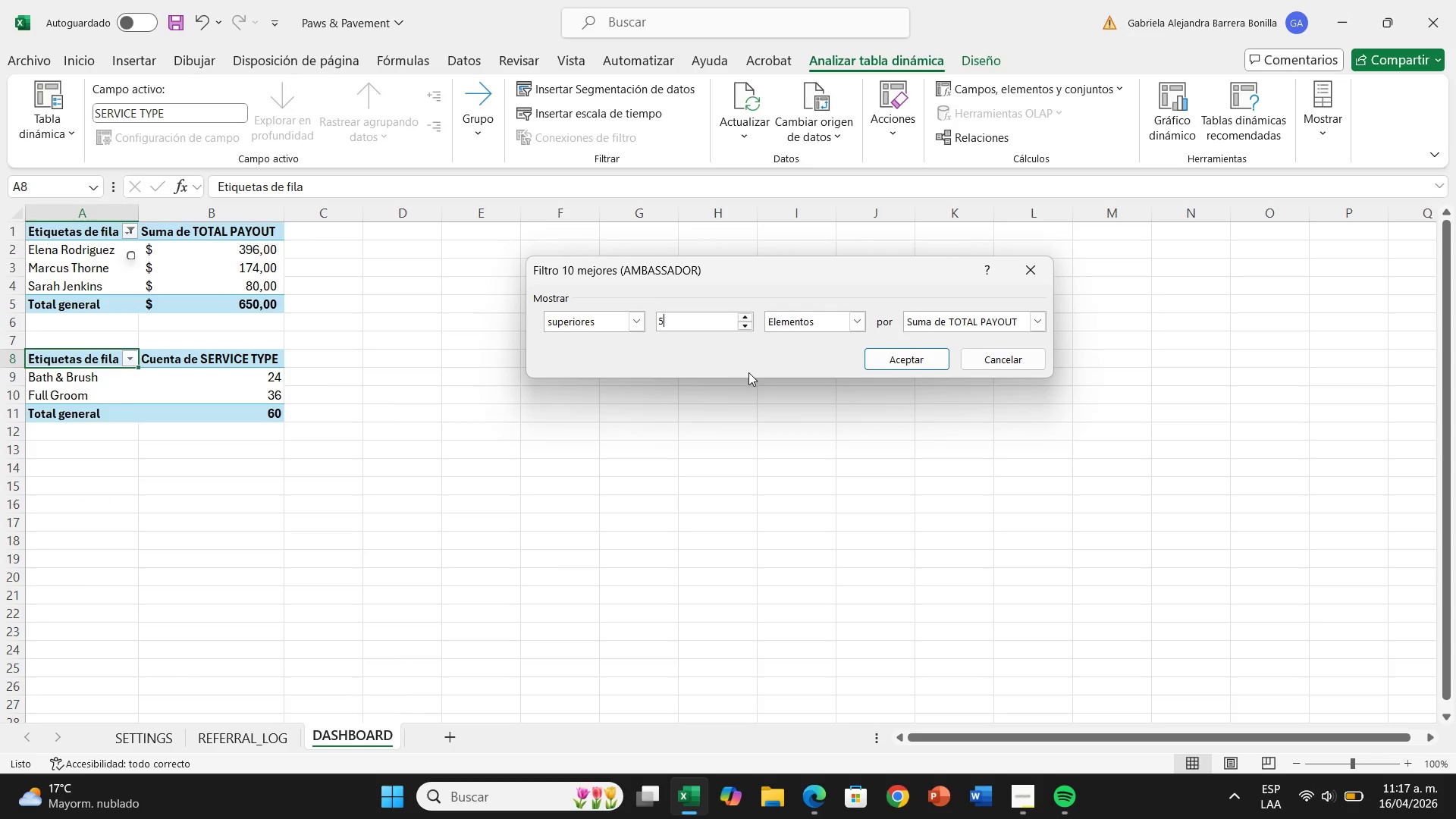 
key(Enter)
 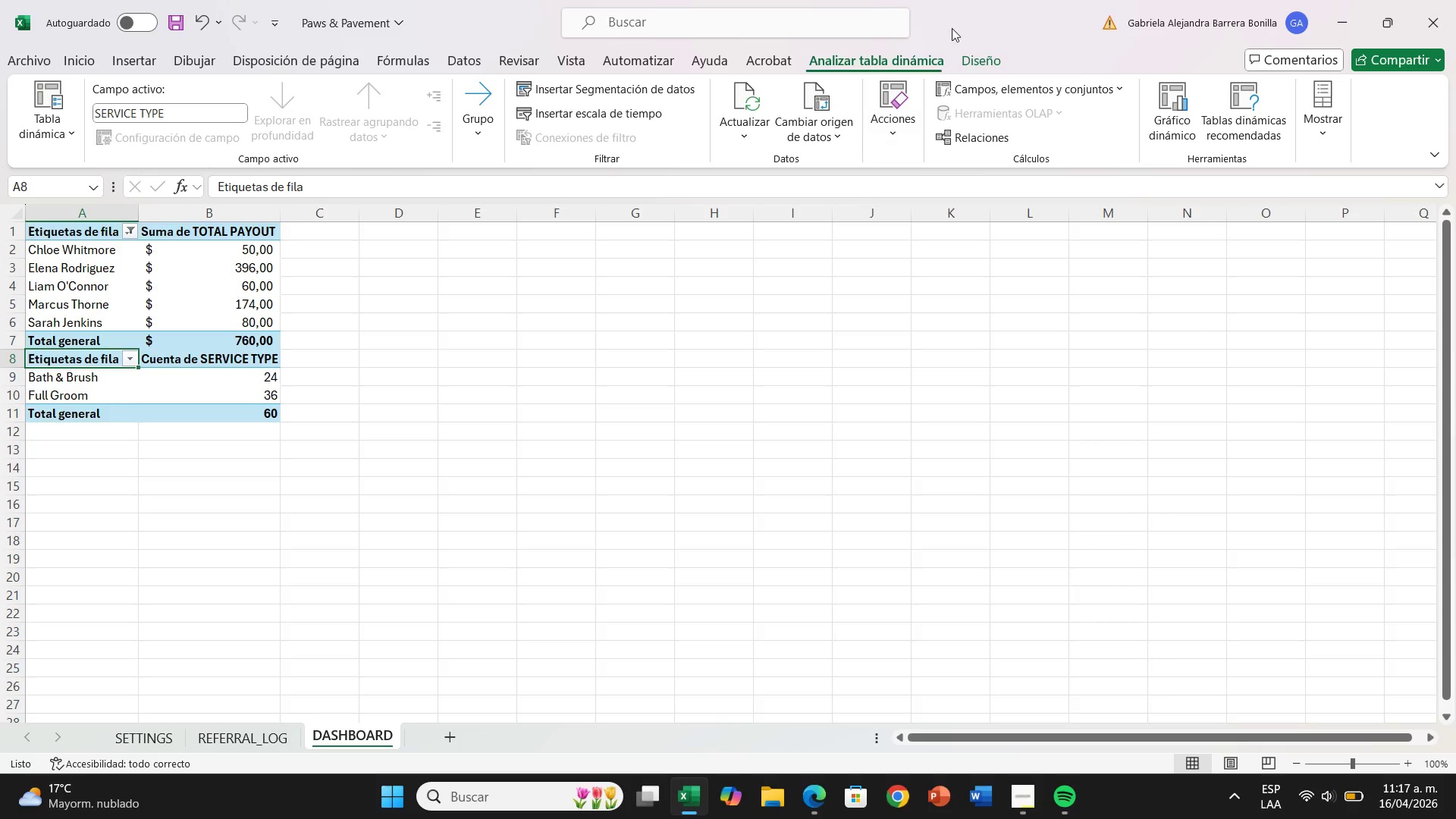 
left_click([125, 374])
 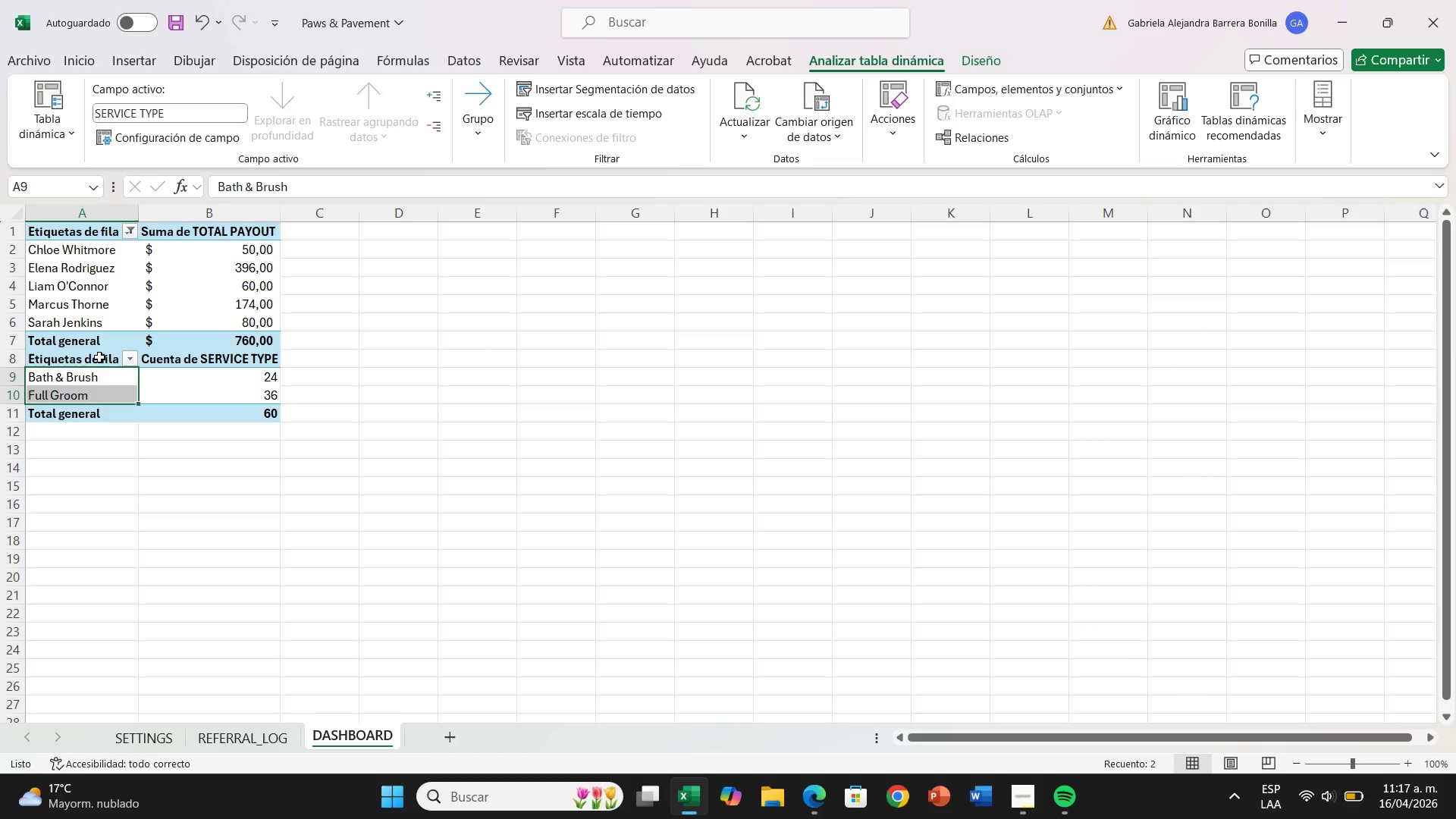 
left_click([99, 357])
 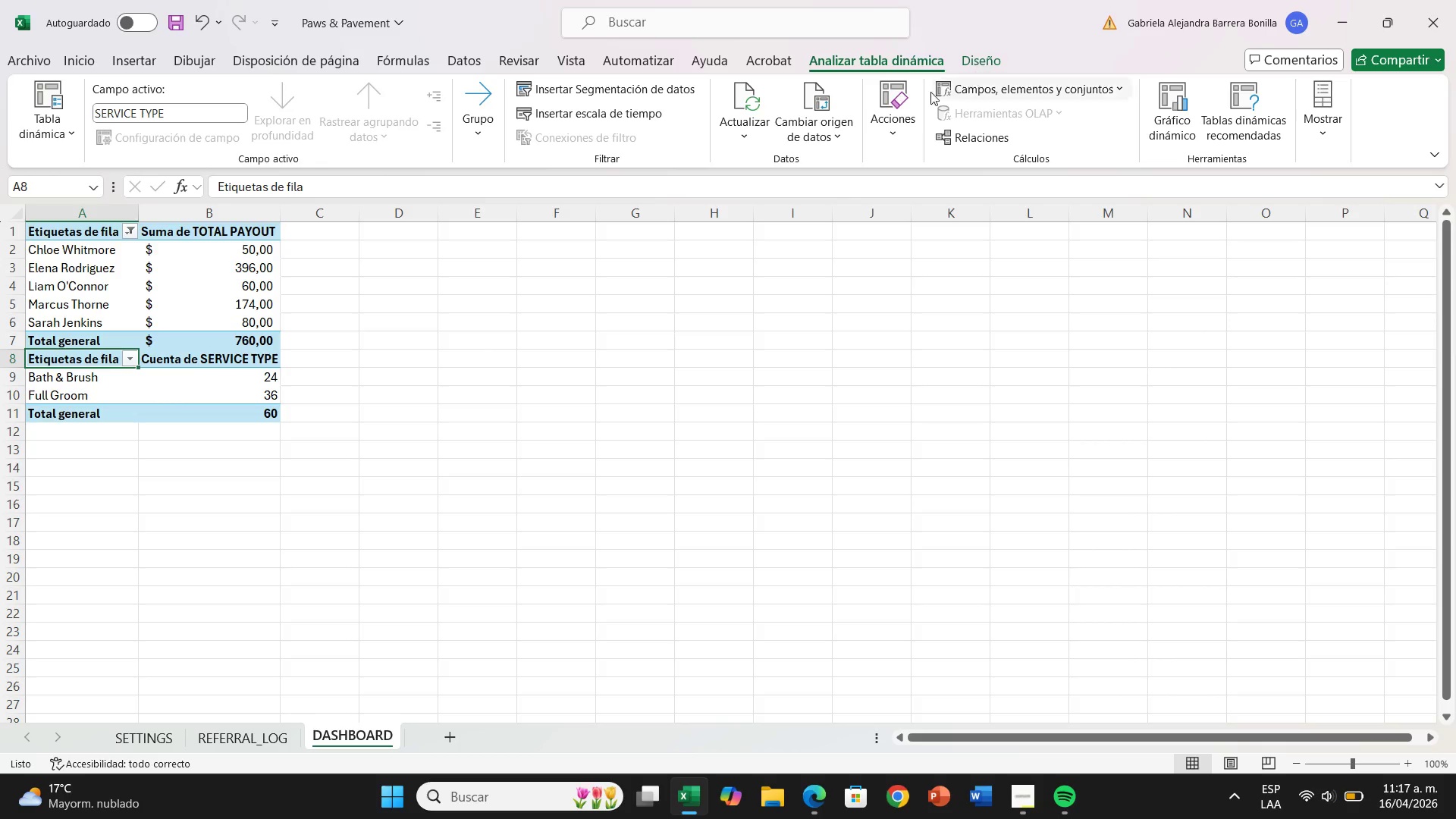 
left_click_drag(start_coordinate=[904, 104], to_coordinate=[908, 101])
 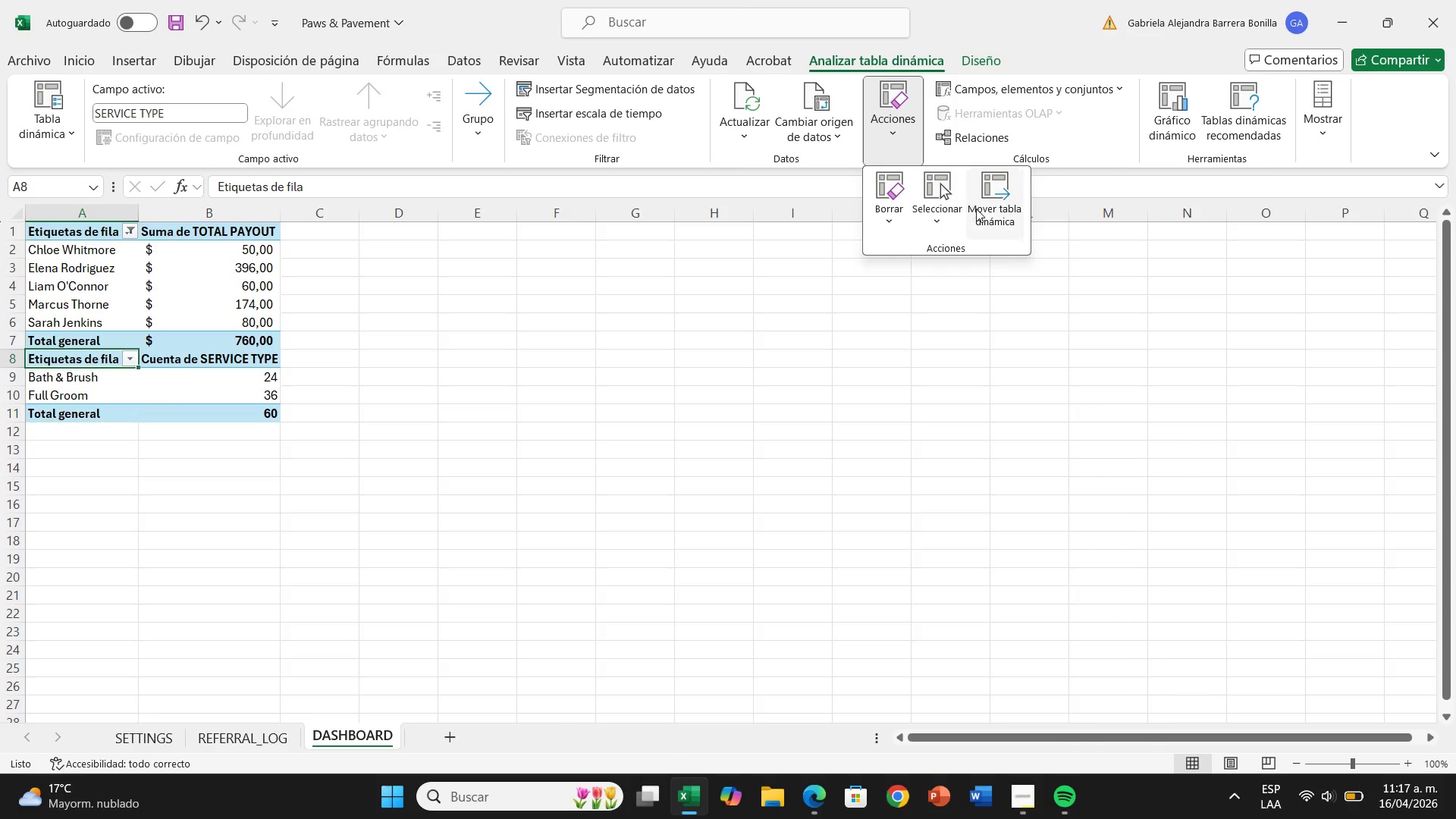 
left_click([984, 212])
 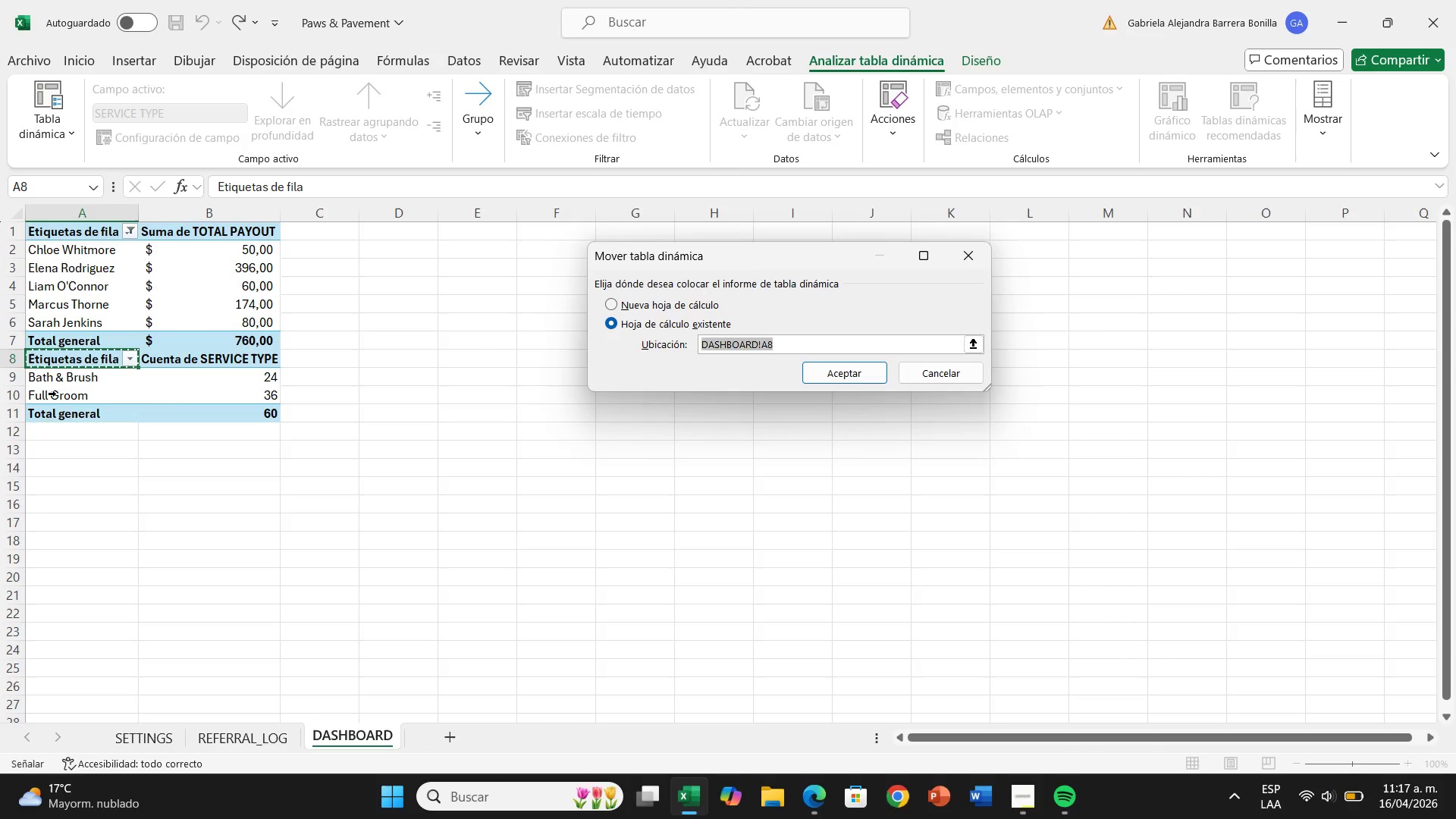 
left_click([56, 394])
 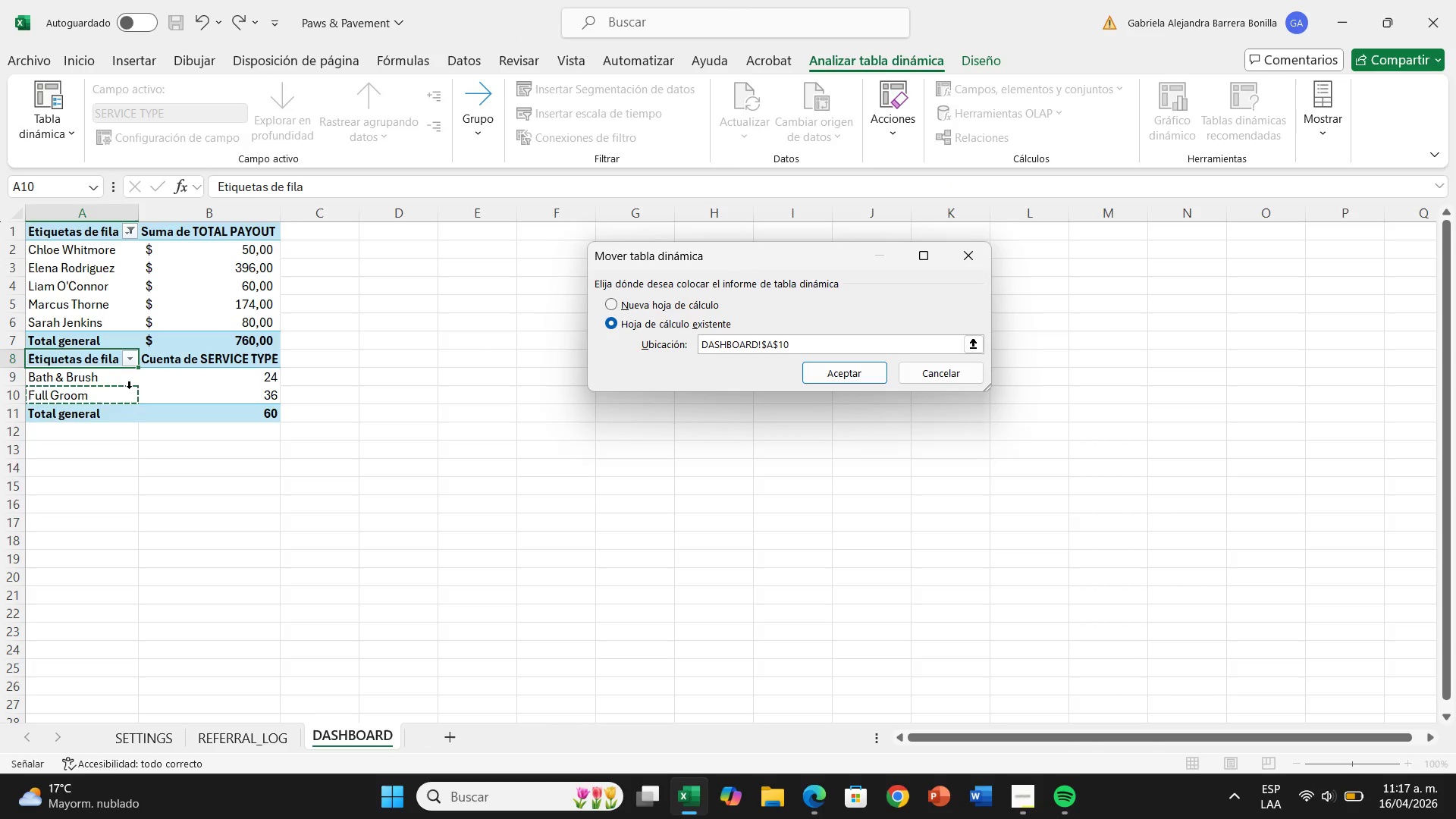 
key(Enter)
 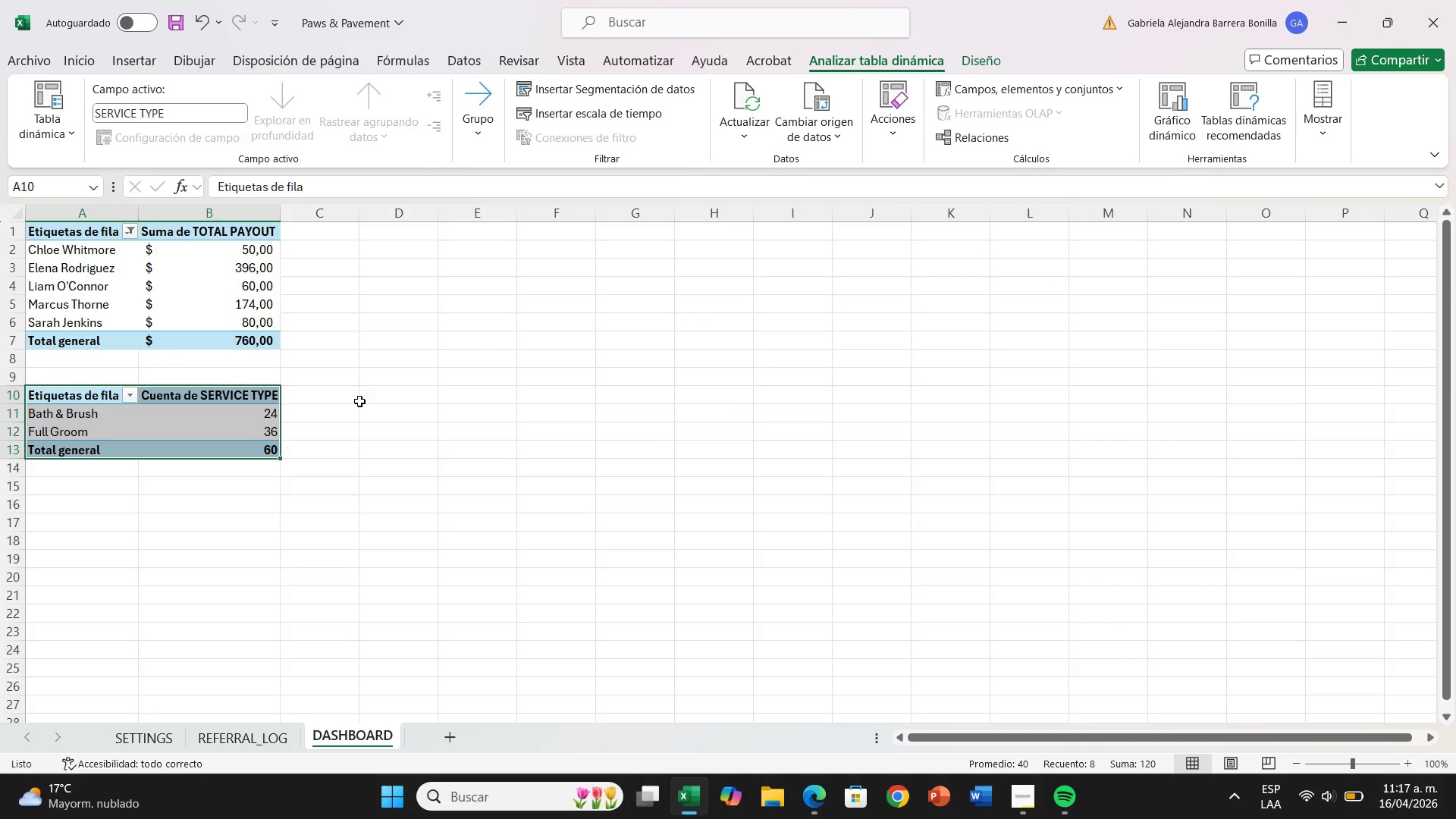 
left_click([373, 403])
 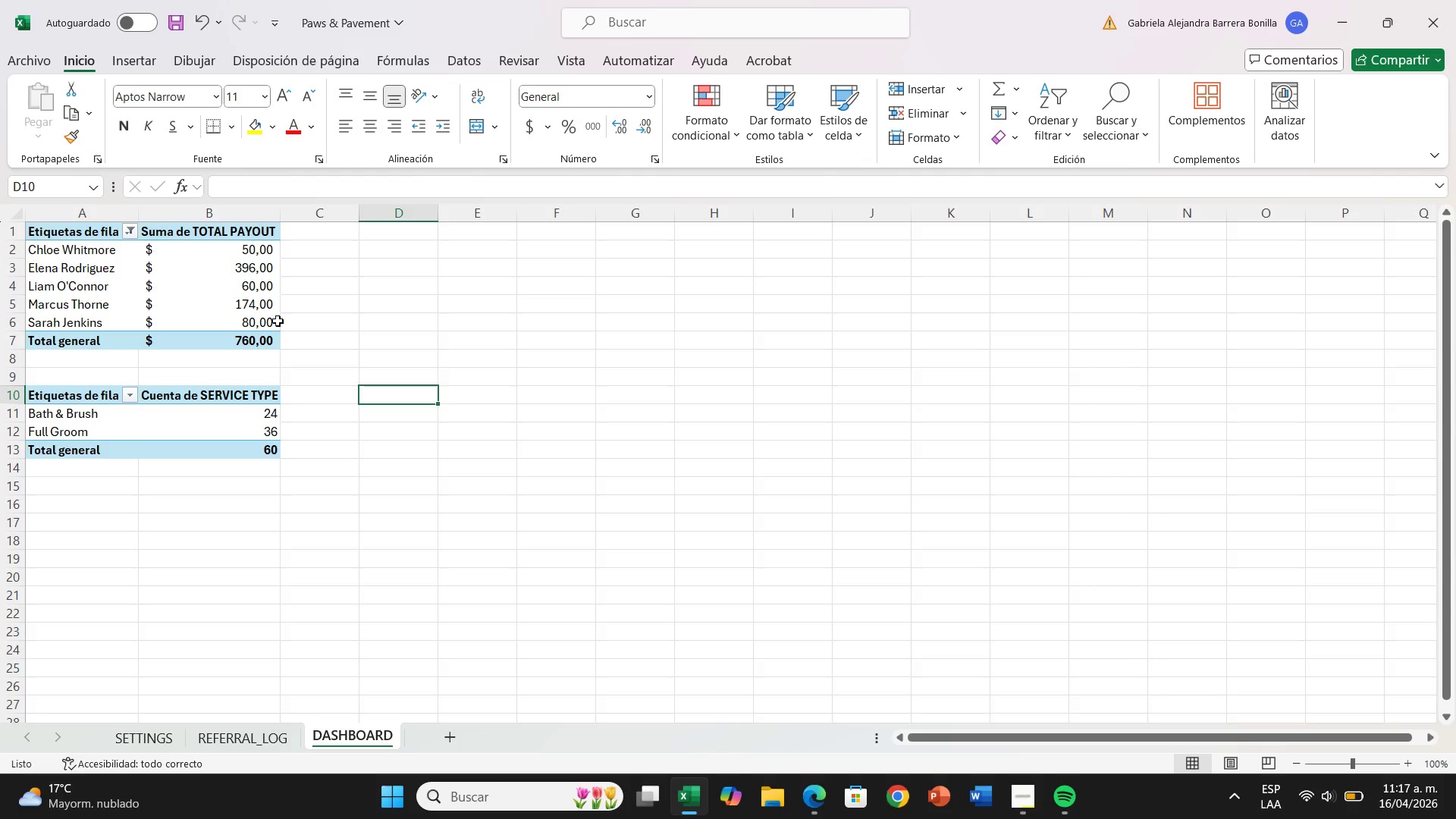 
left_click([266, 278])
 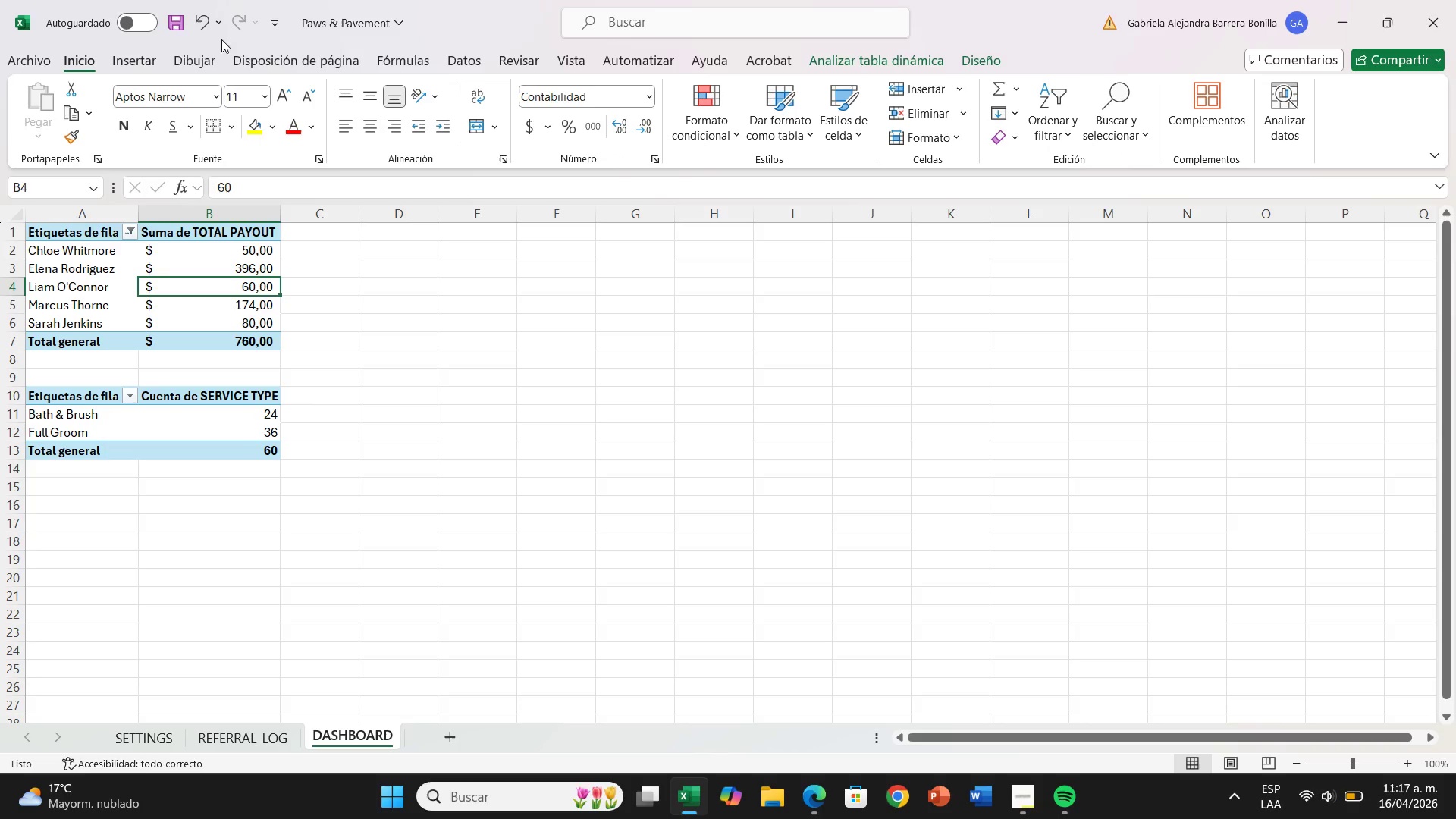 
left_click([137, 61])
 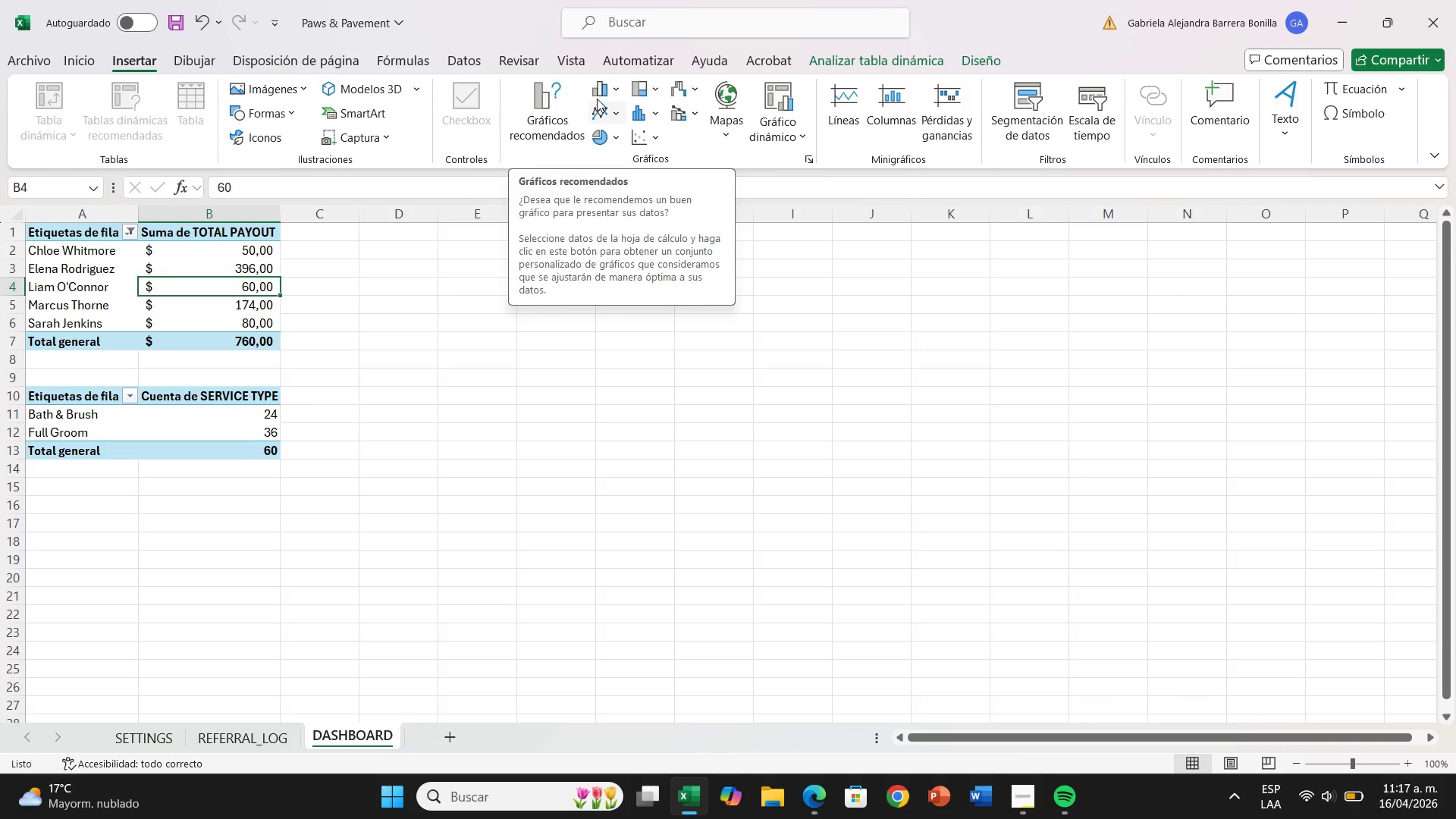 
left_click([601, 94])
 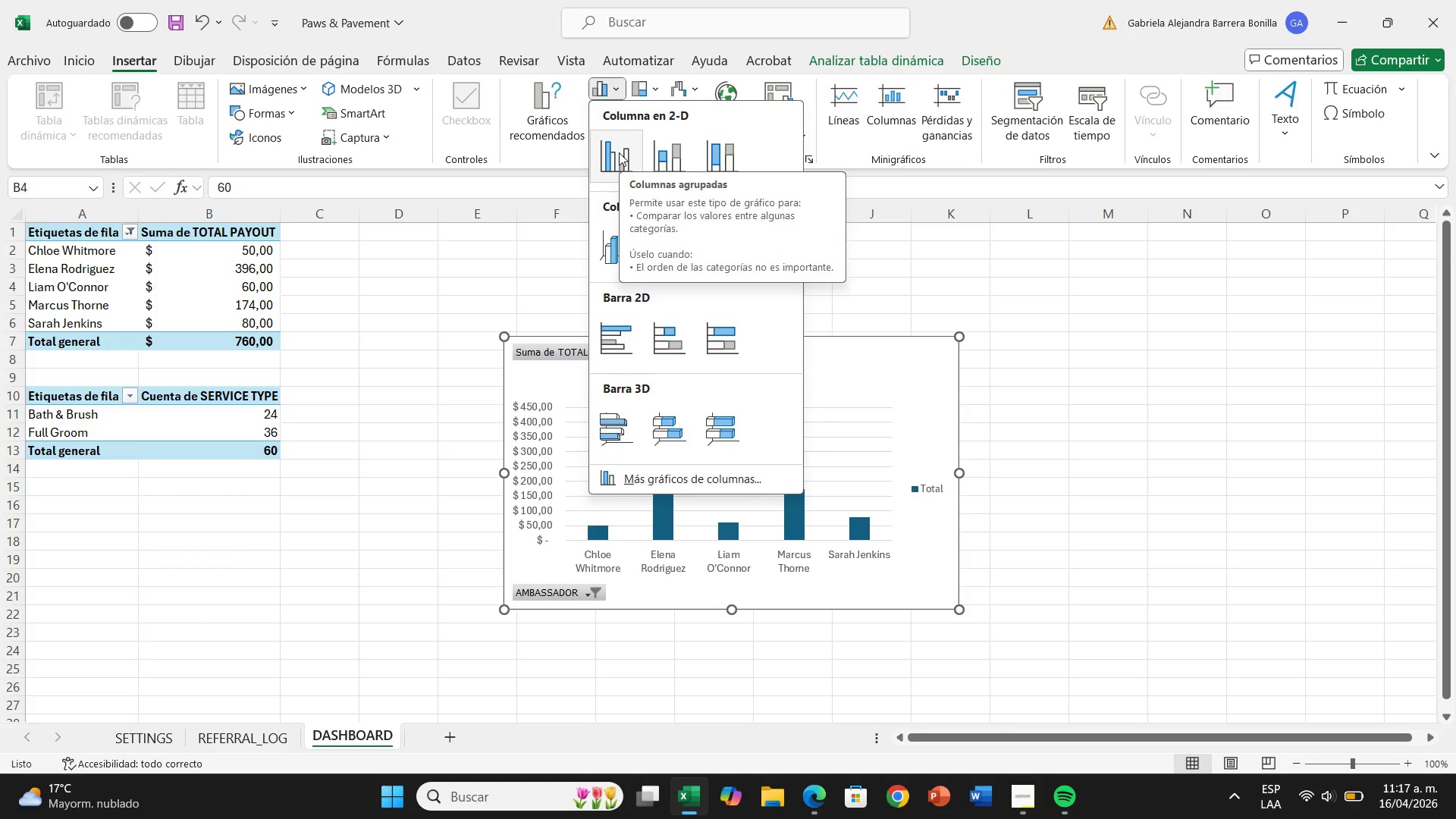 
left_click([619, 152])
 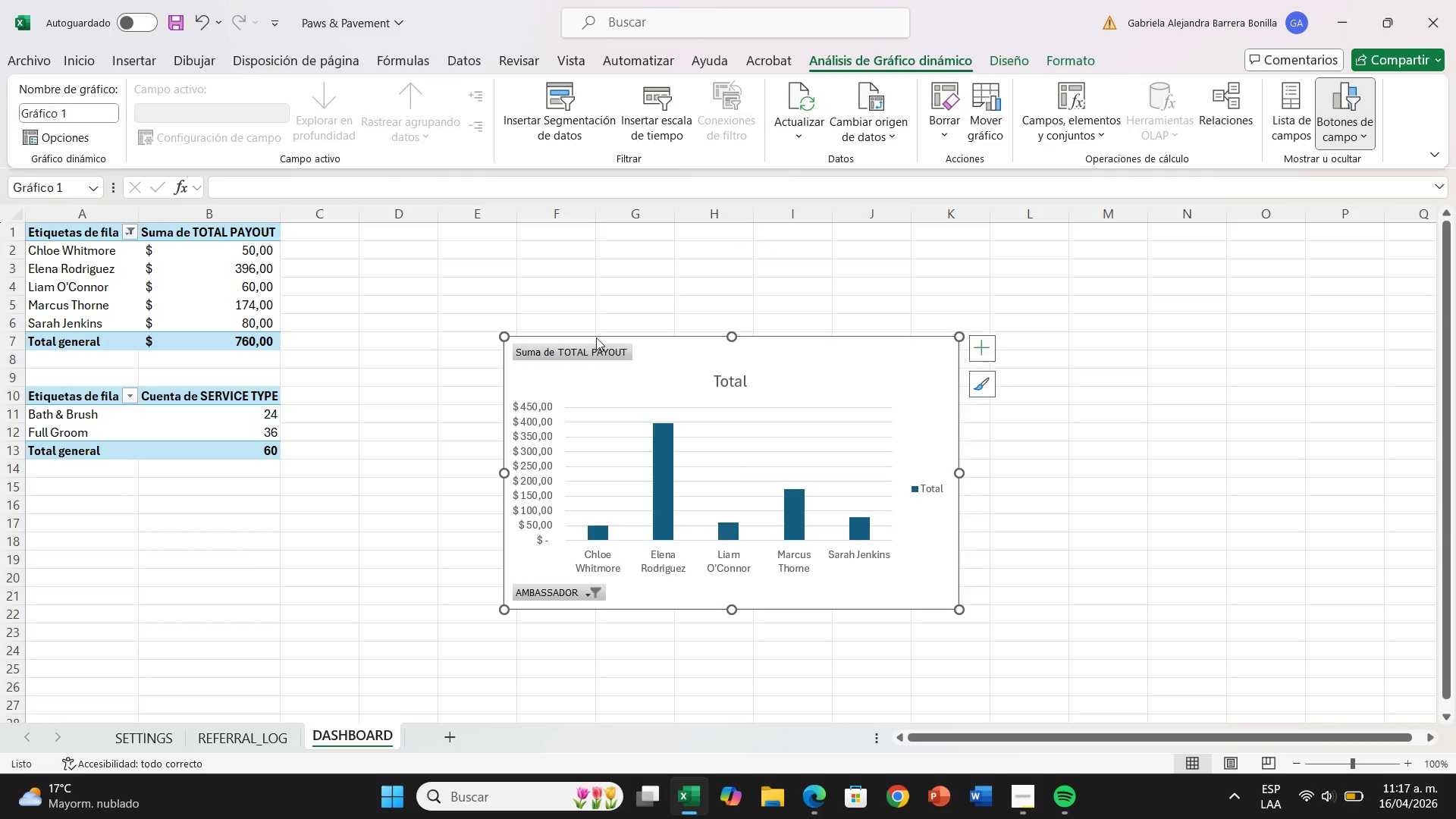 
left_click_drag(start_coordinate=[627, 383], to_coordinate=[608, 284])
 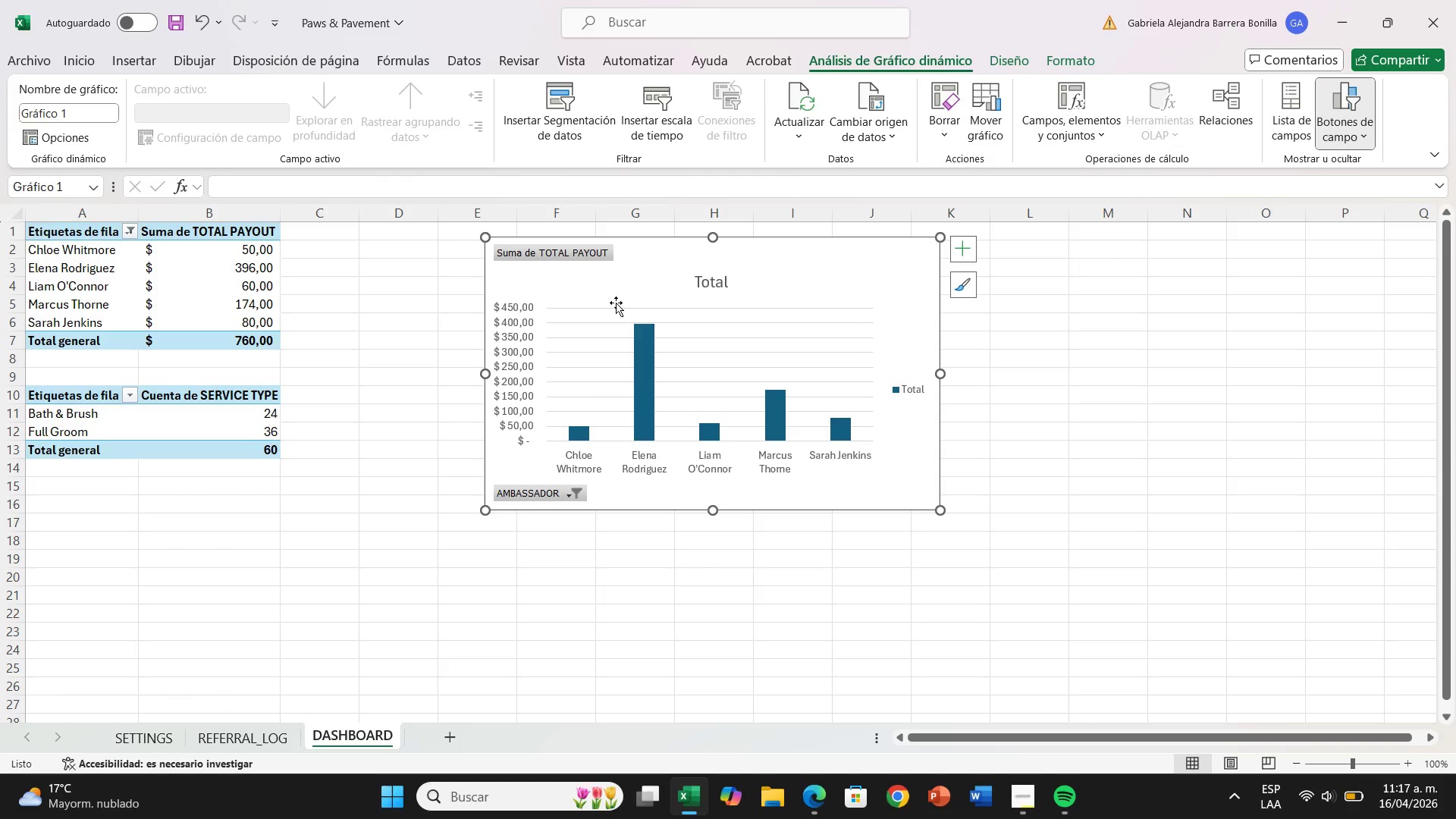 
mouse_move([636, 384])
 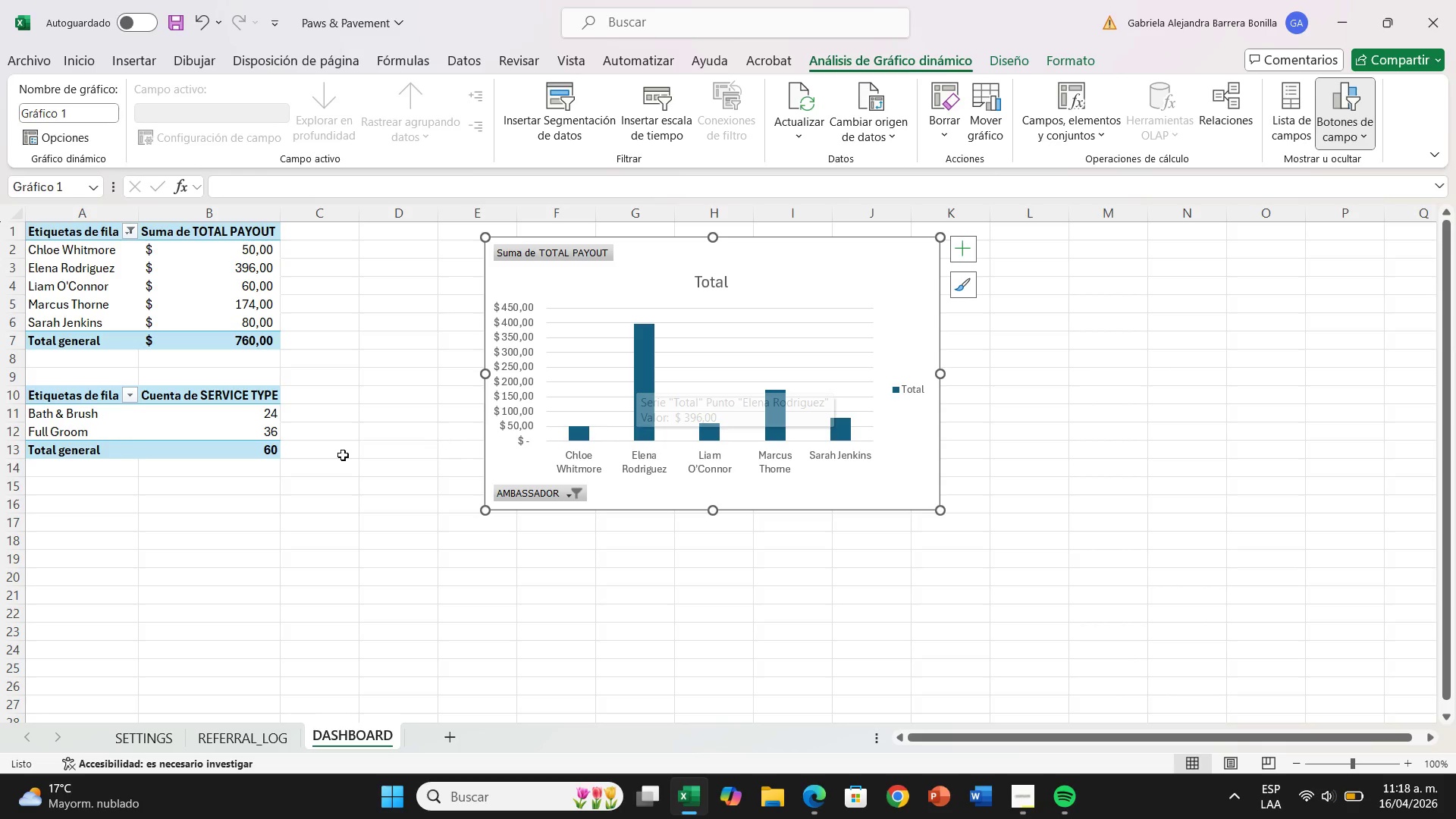 
left_click([230, 413])
 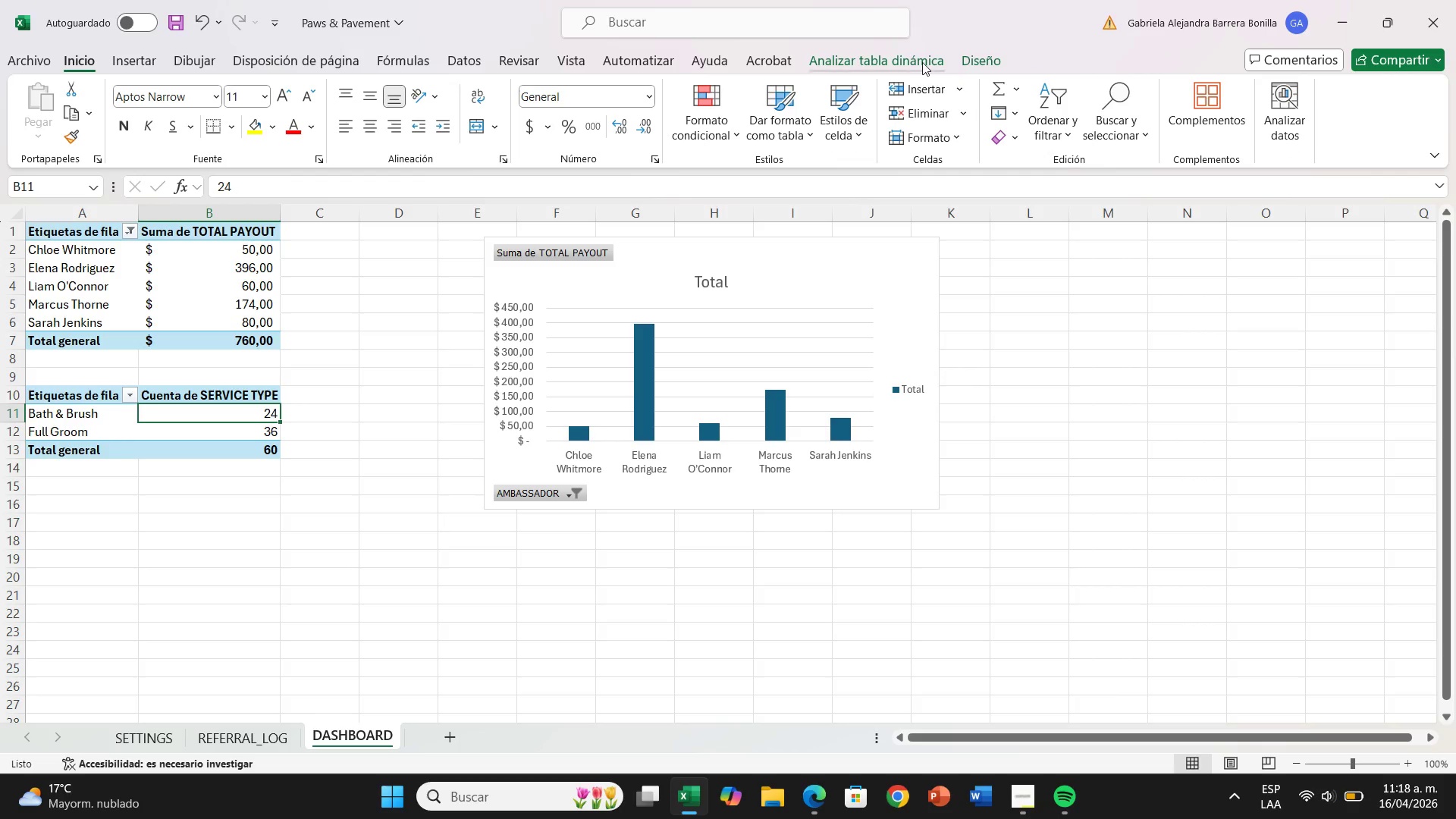 
left_click([913, 66])
 